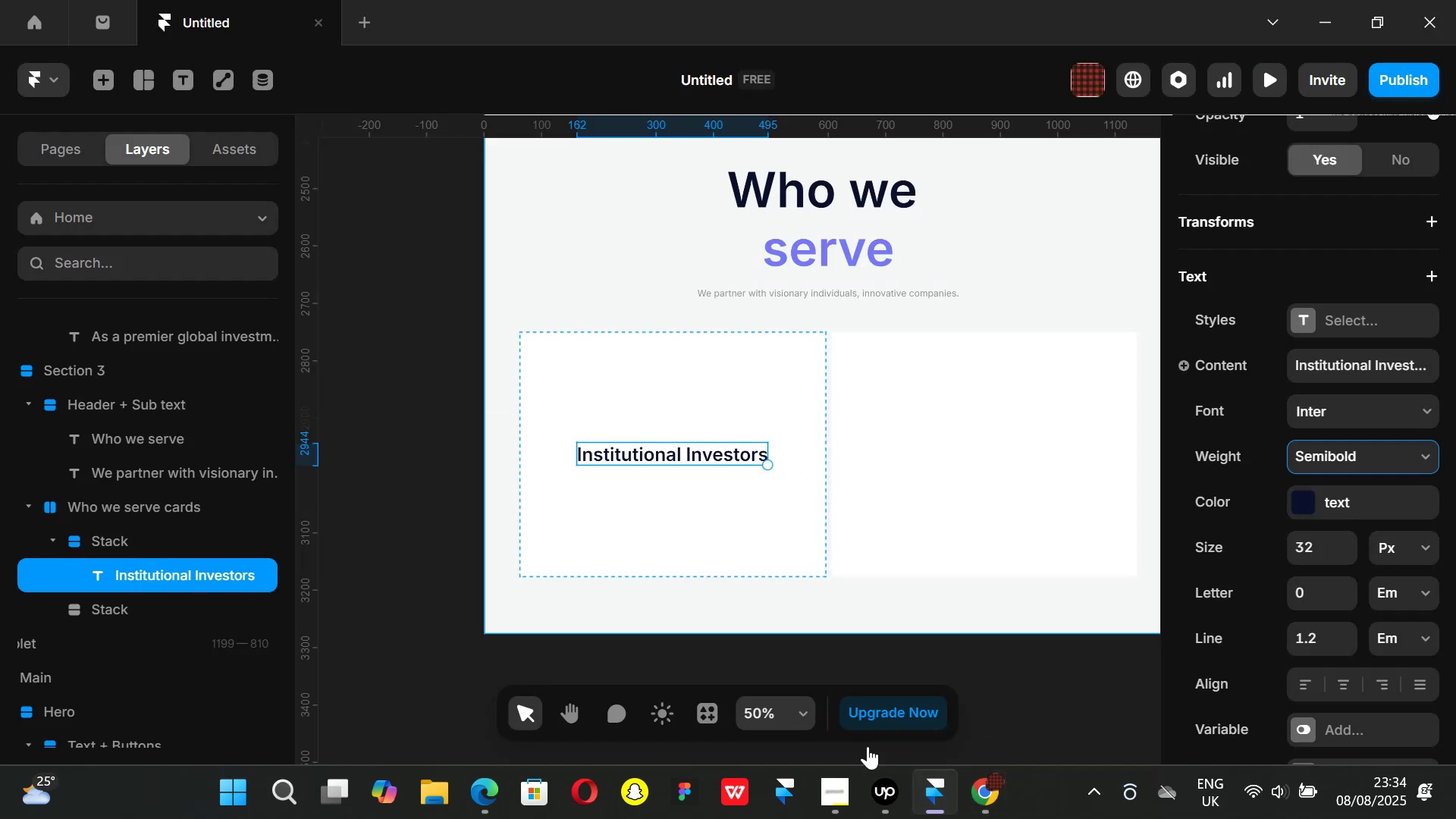 
left_click([977, 806])
 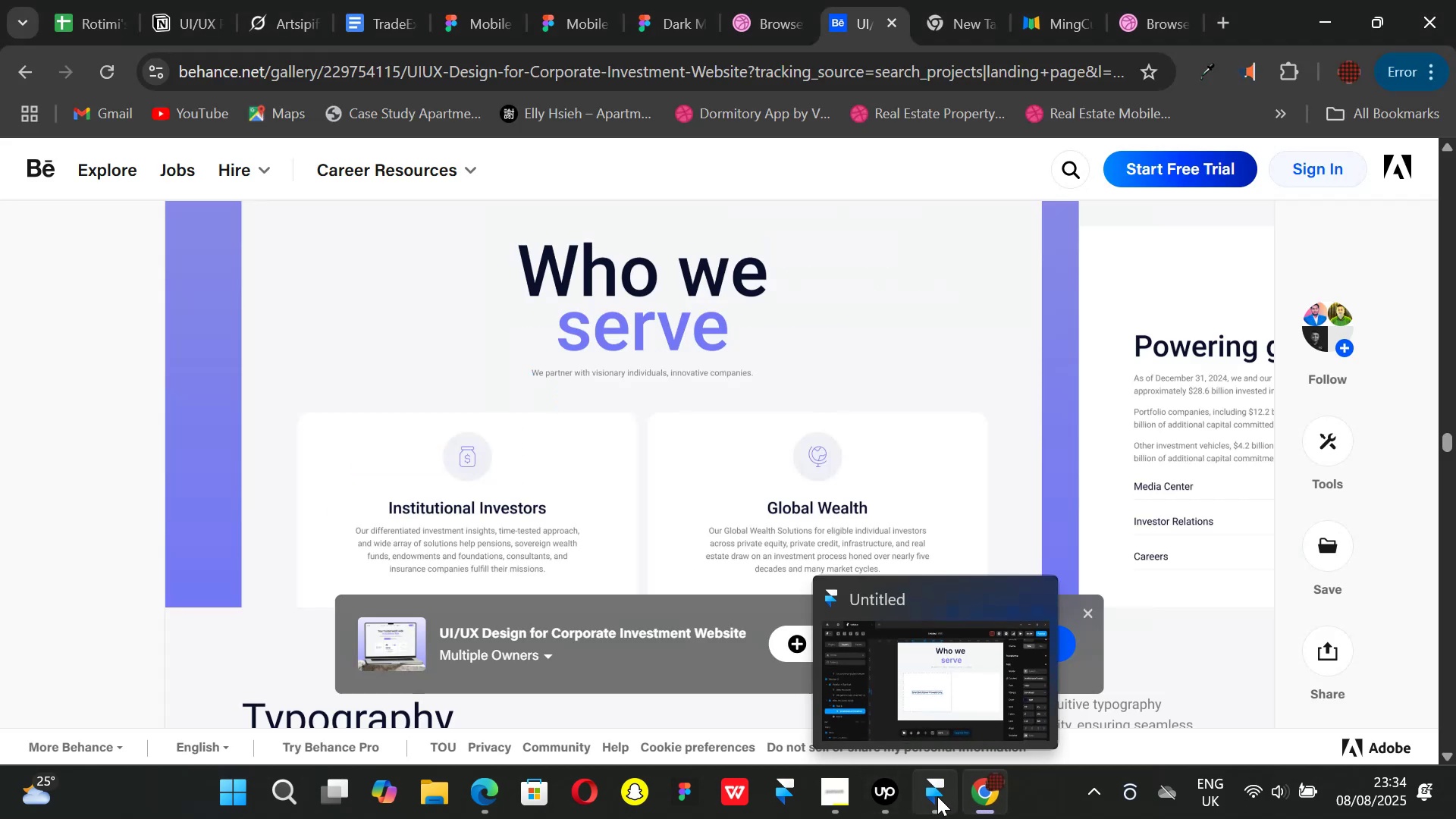 
left_click([937, 796])
 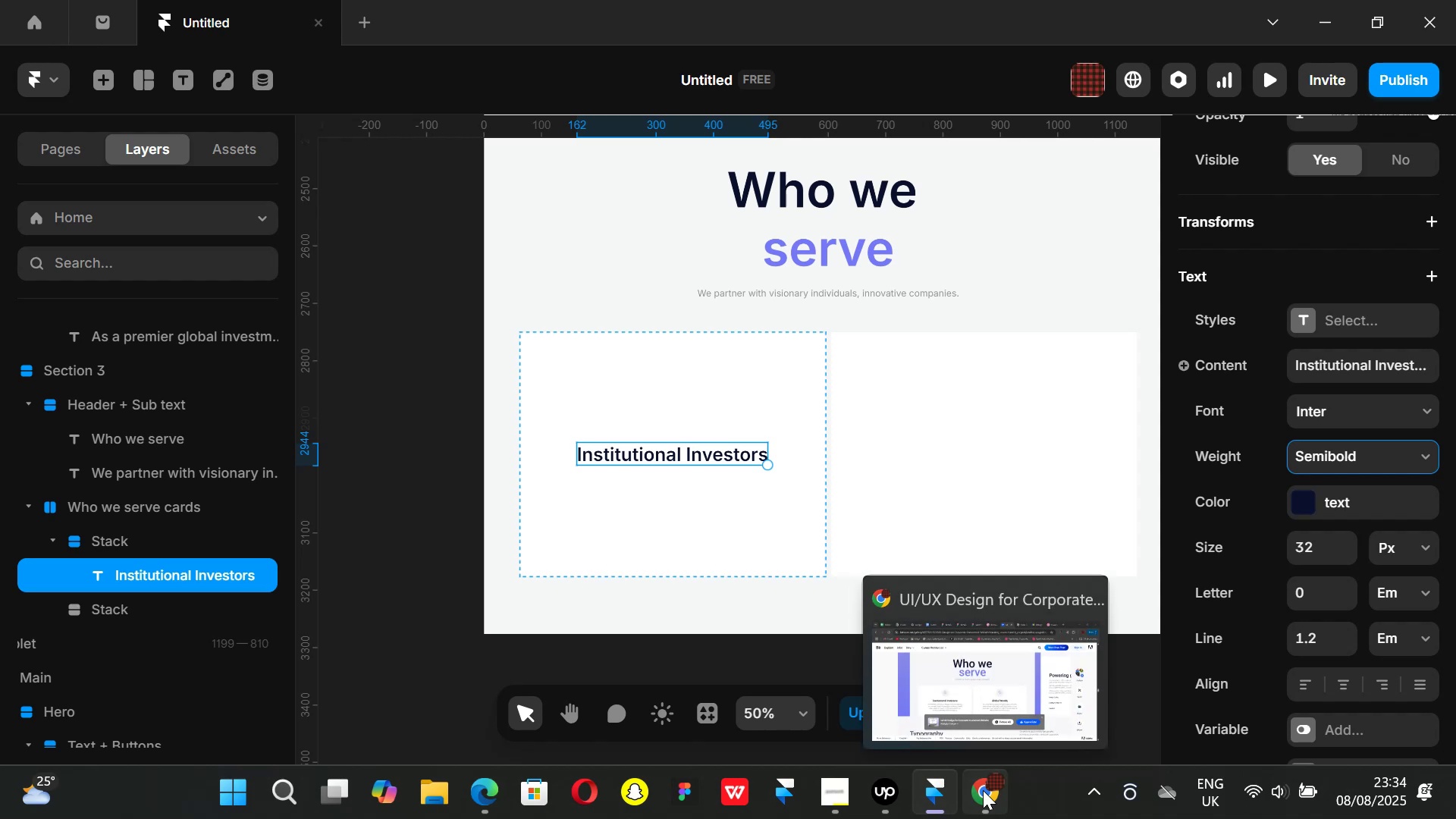 
left_click([983, 790])
 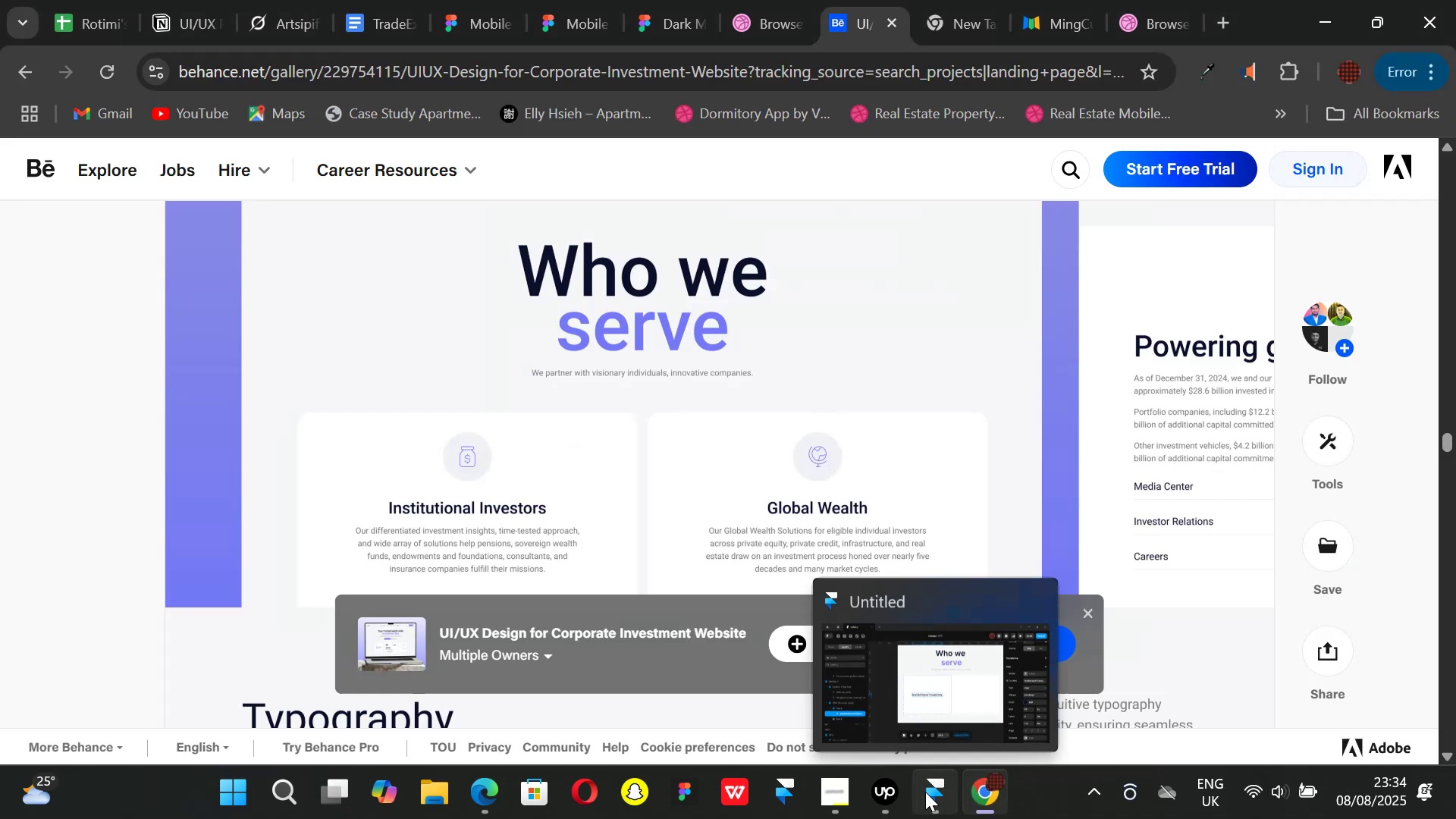 
left_click([925, 792])
 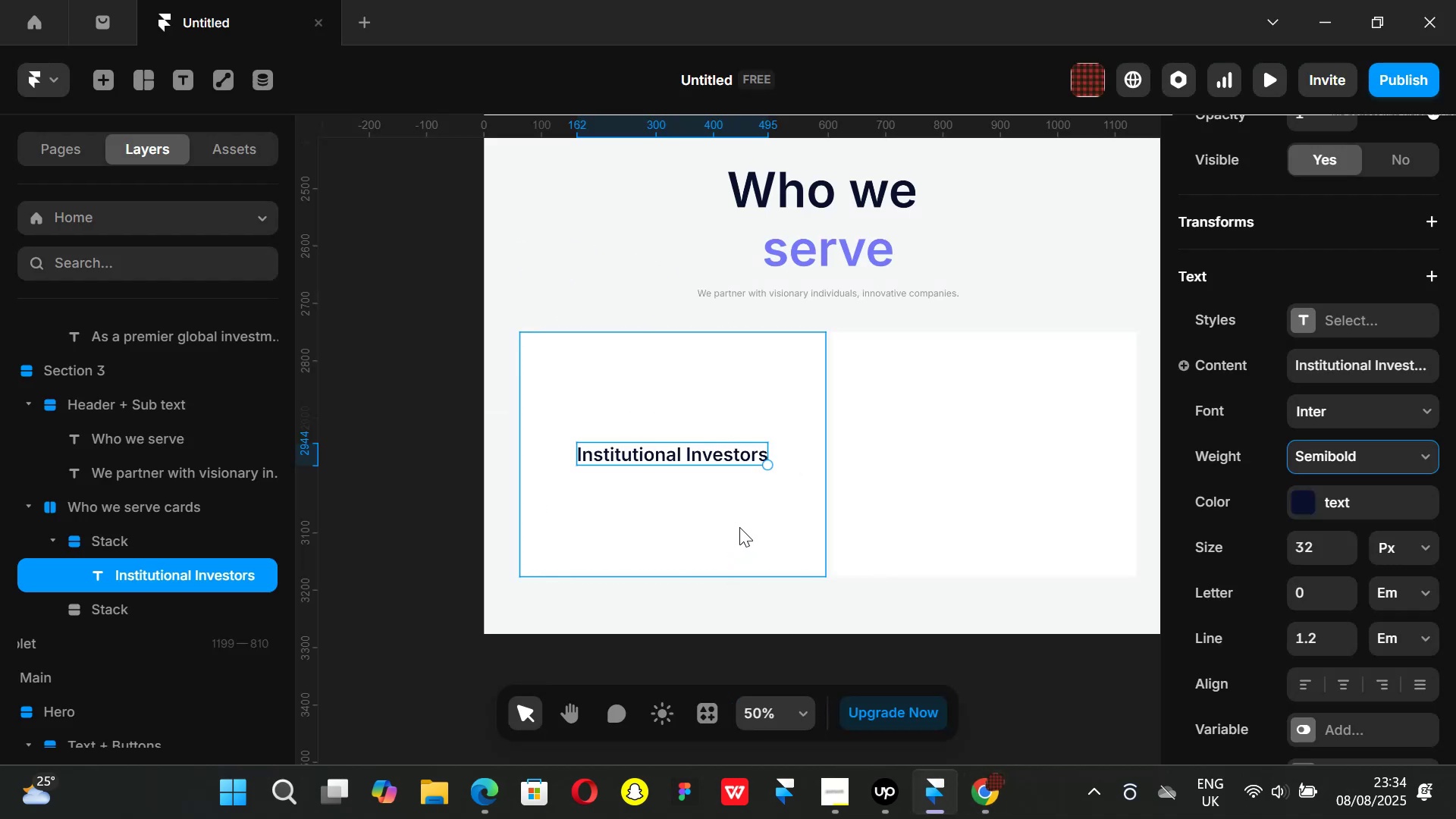 
key(Control+ControlLeft)
 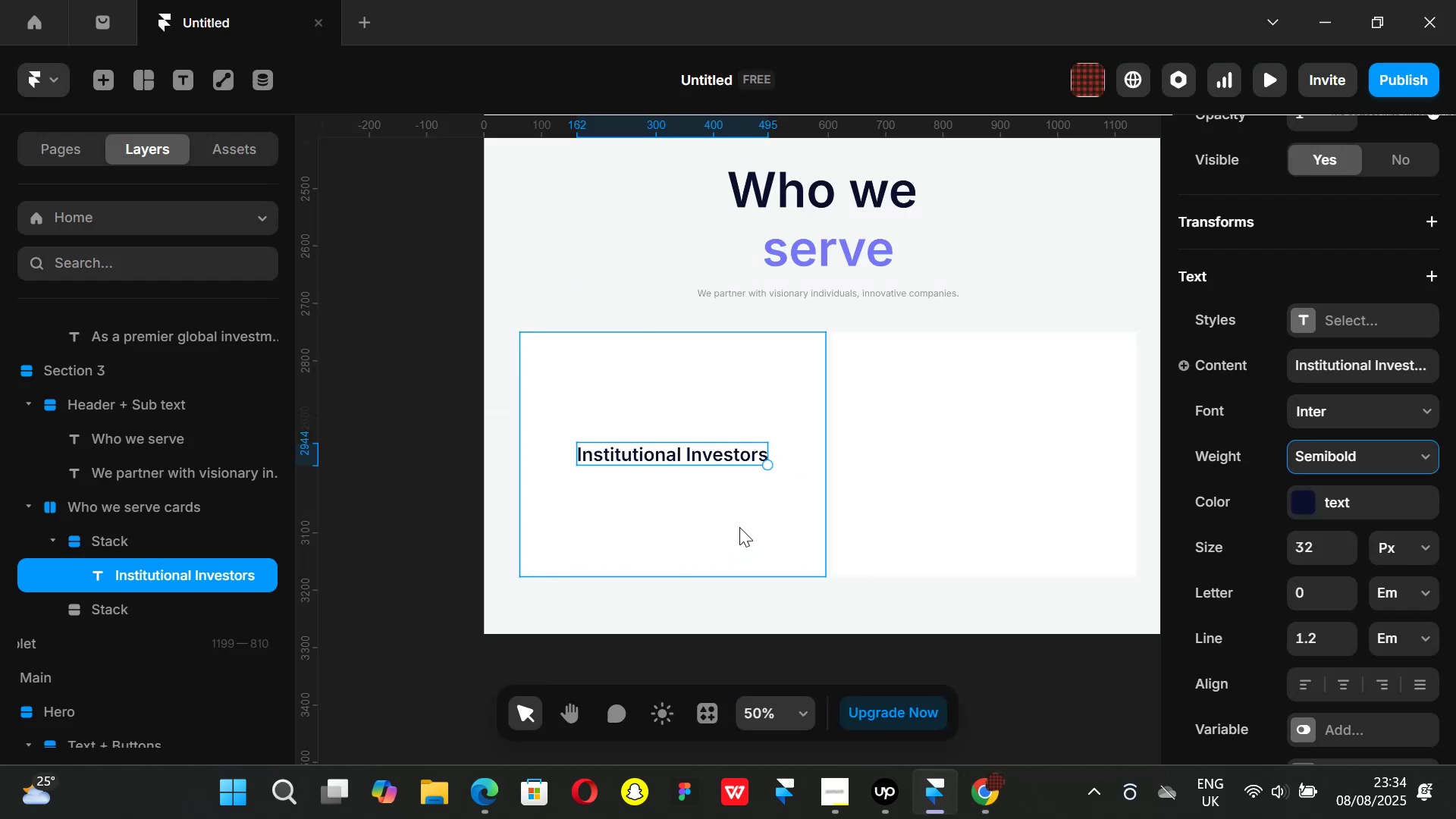 
key(Control+D)
 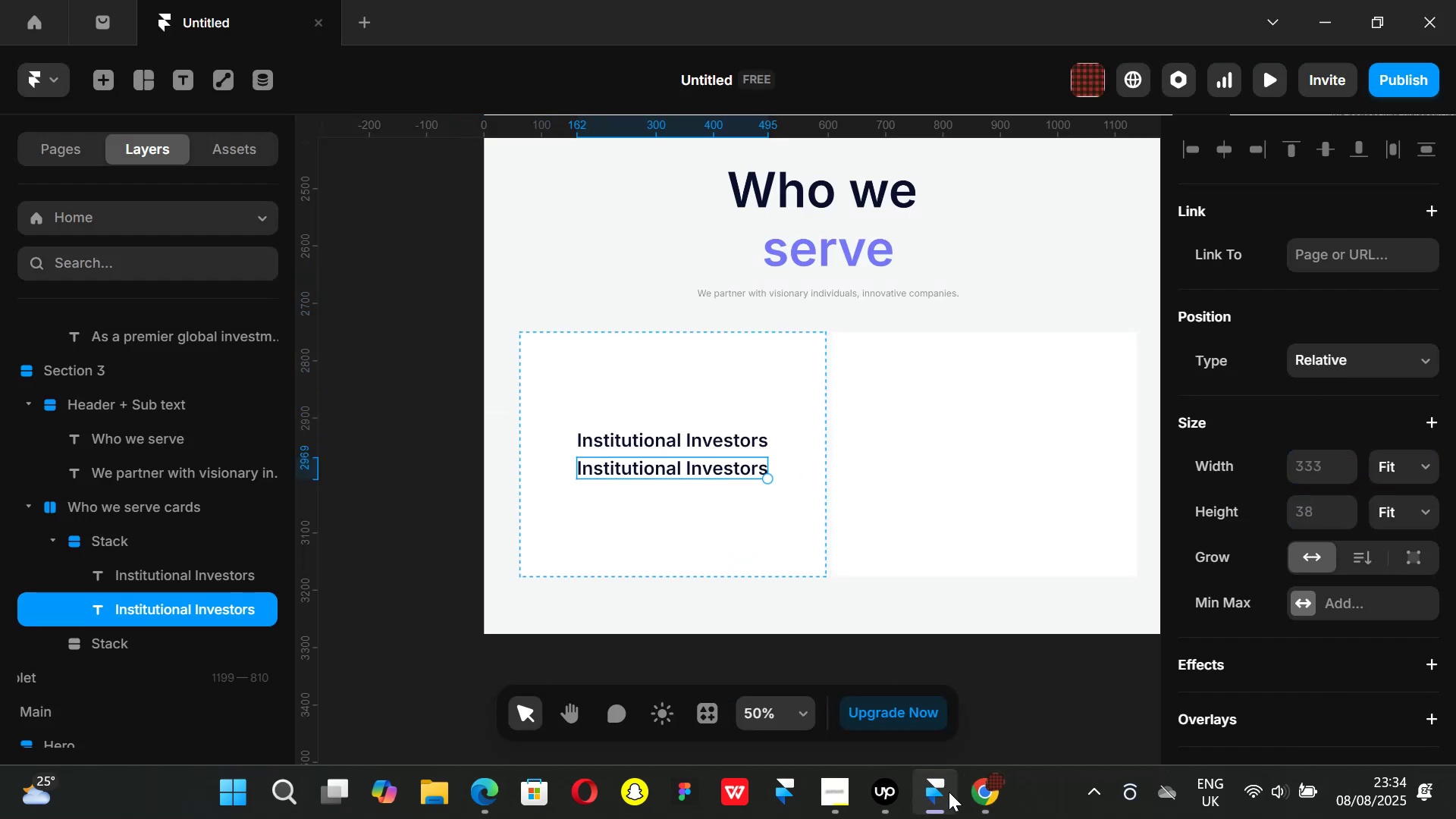 
left_click([977, 796])
 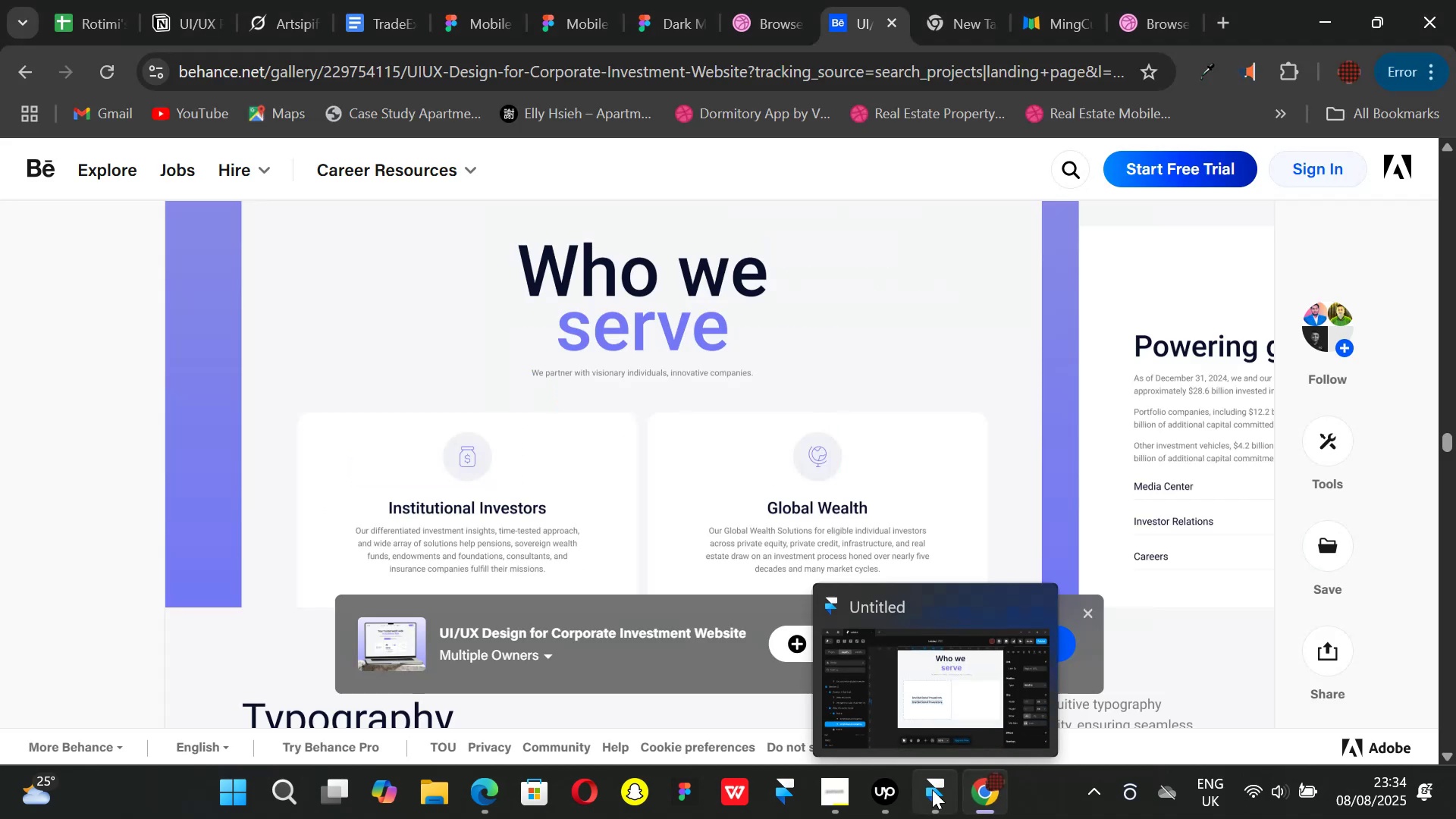 
left_click([932, 789])
 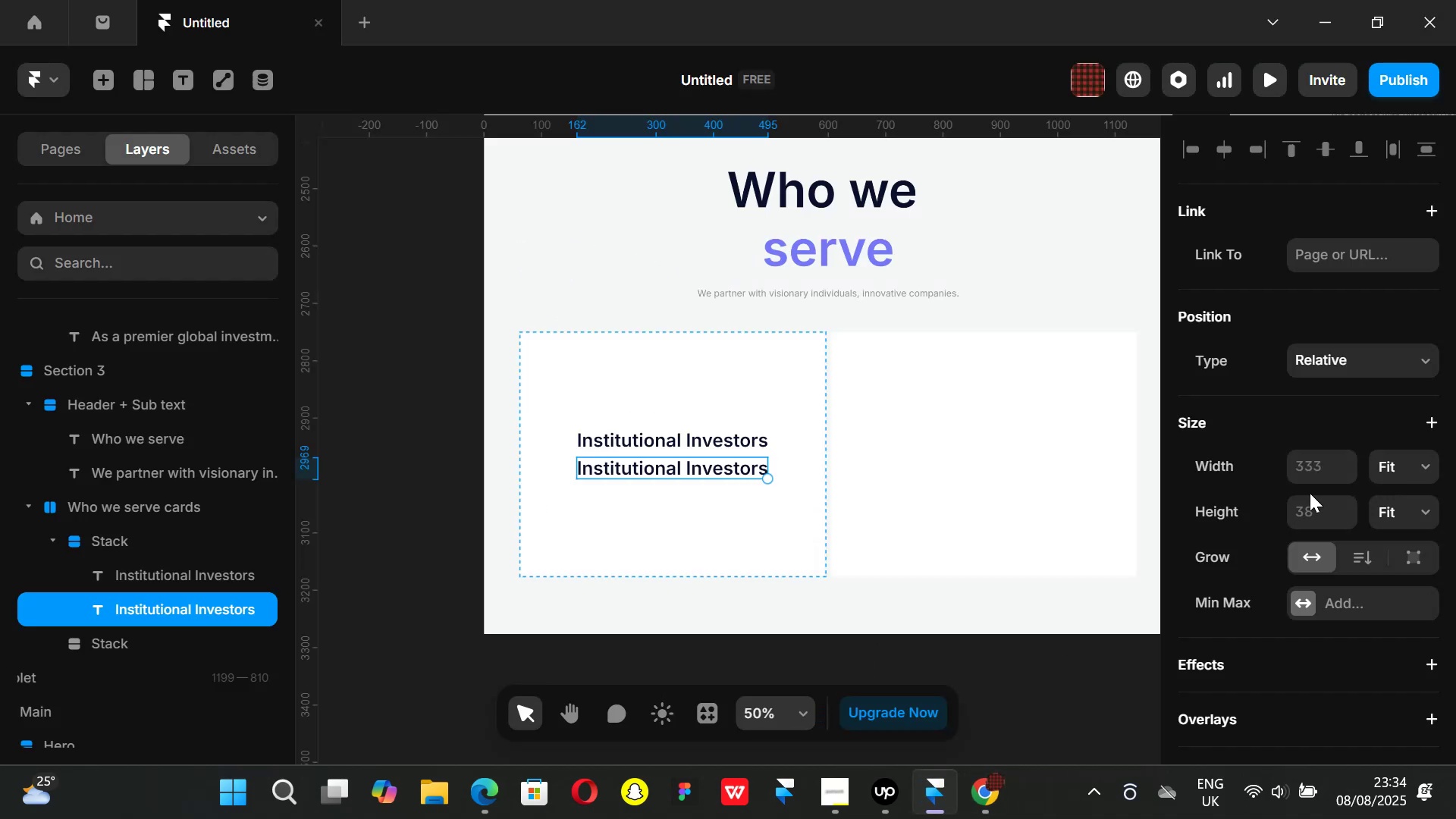 
scroll: coordinate [1335, 590], scroll_direction: down, amount: 5.0
 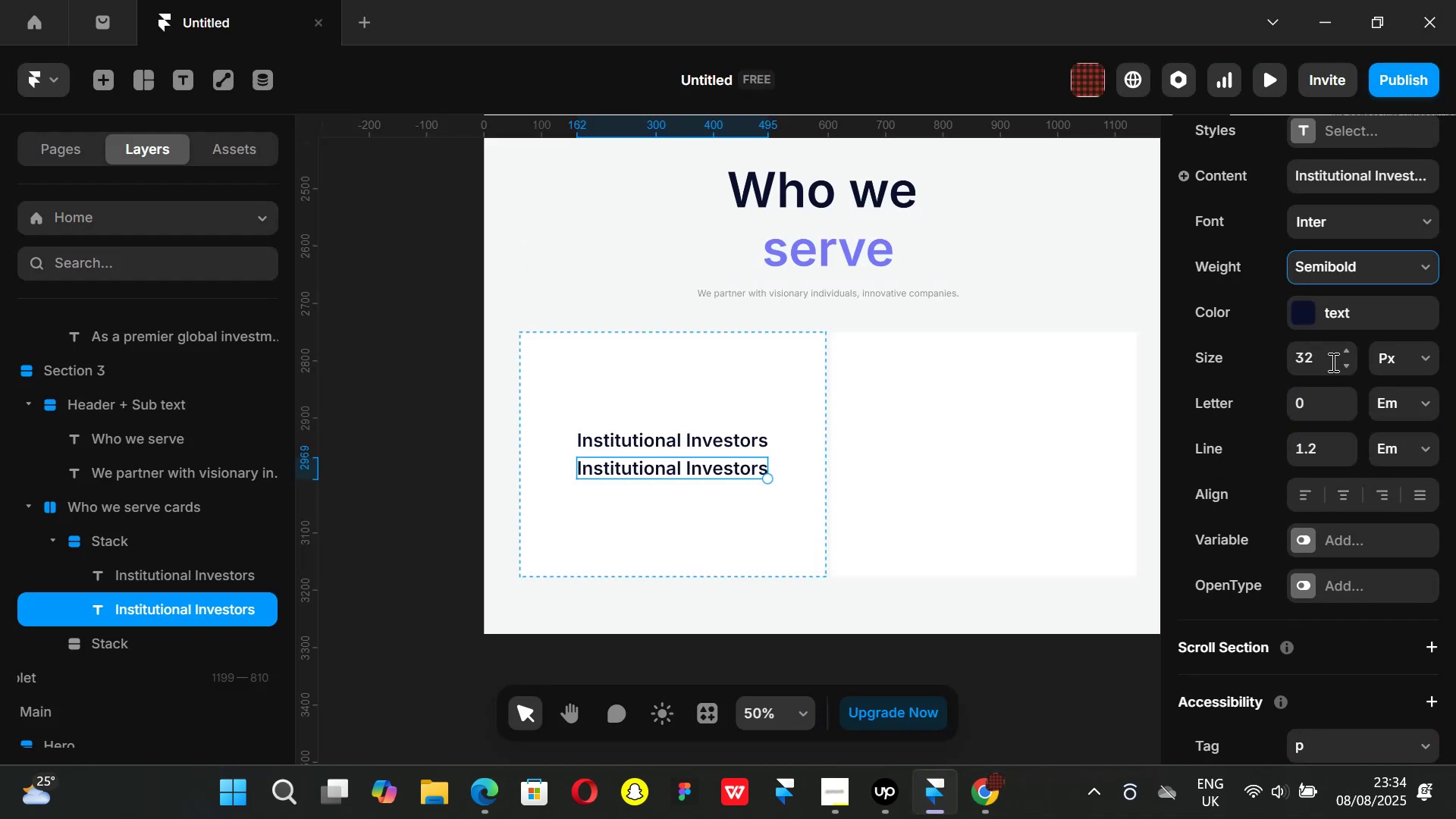 
left_click([1324, 356])
 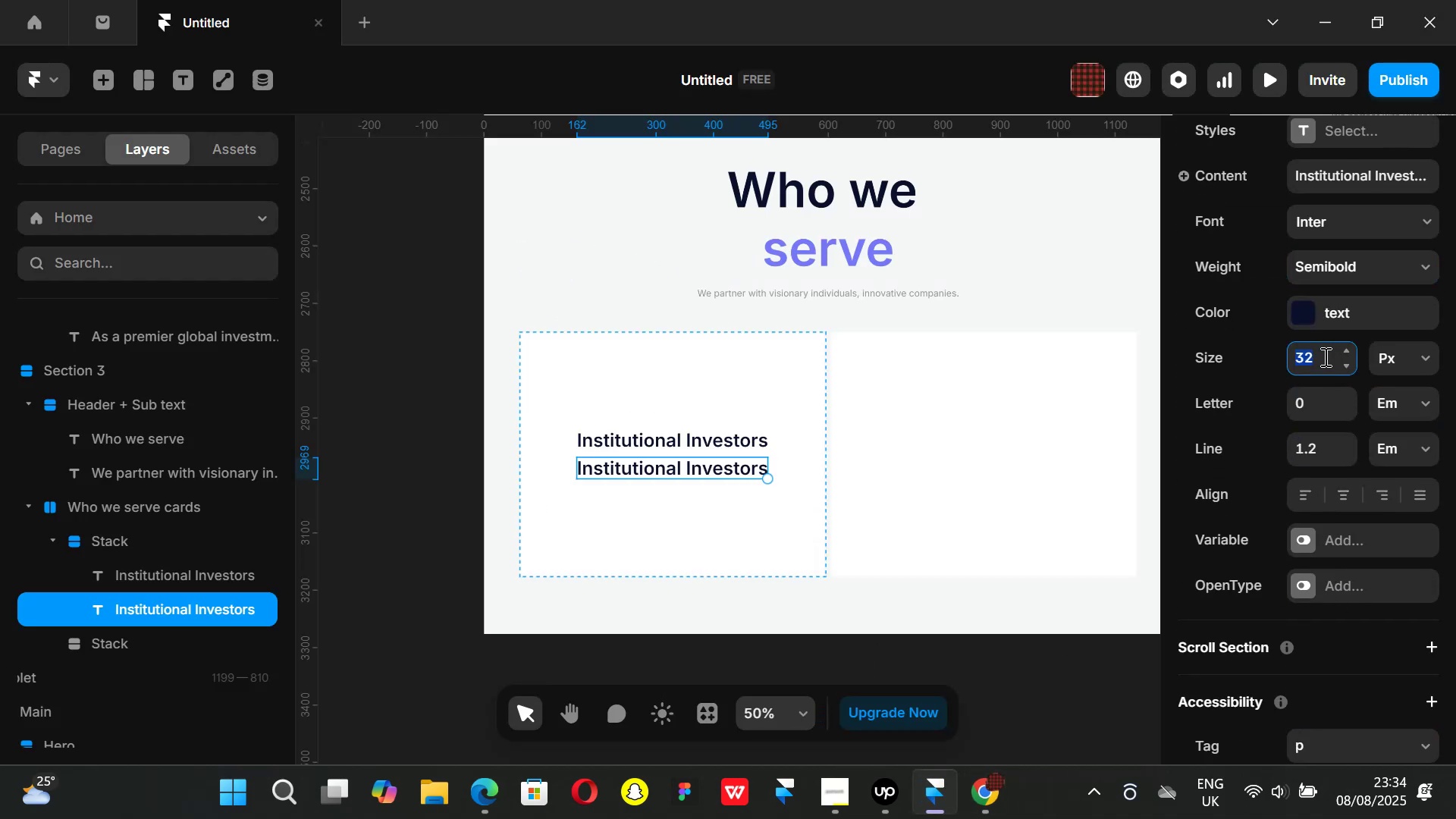 
type(20)
 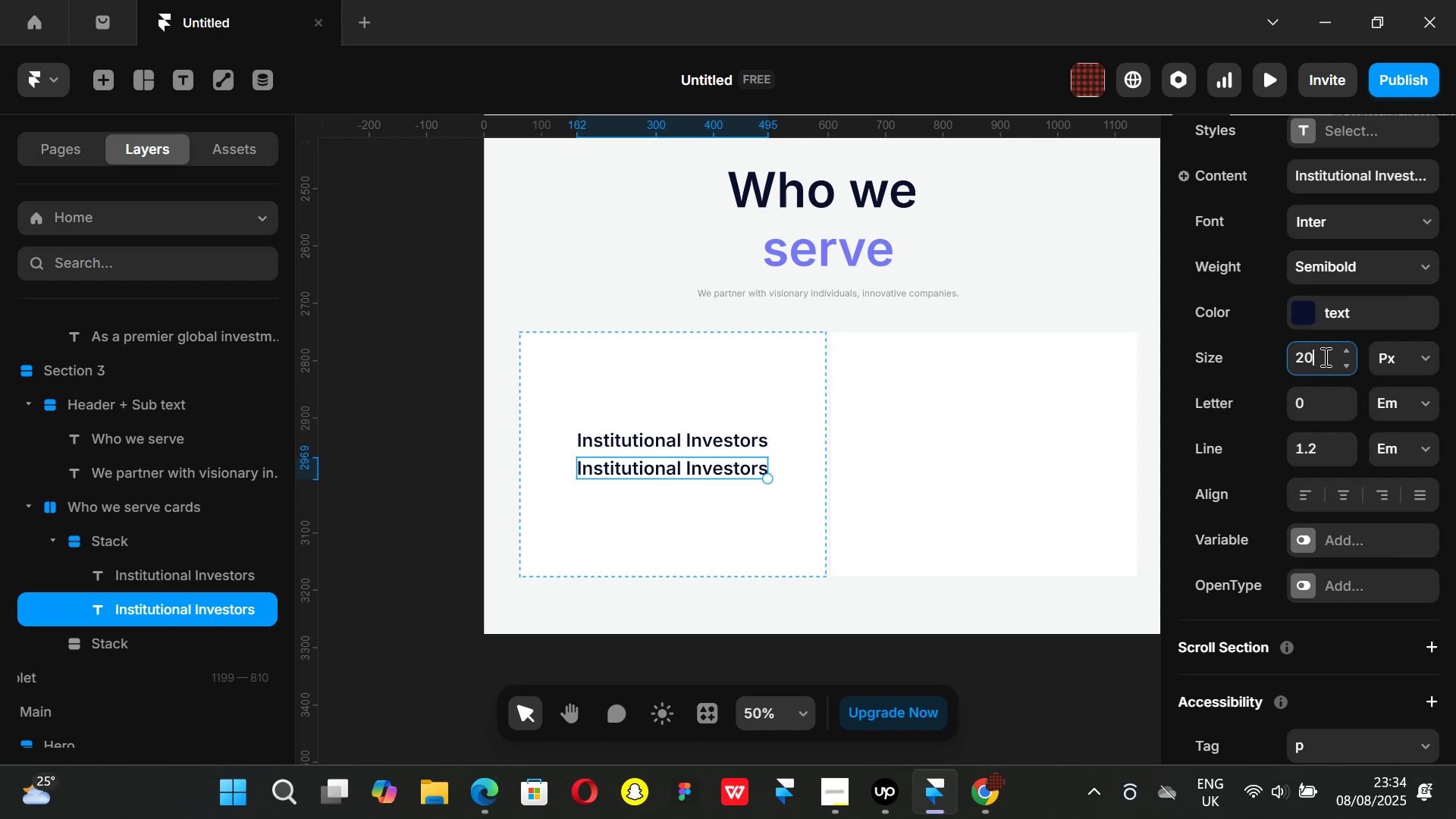 
key(Enter)
 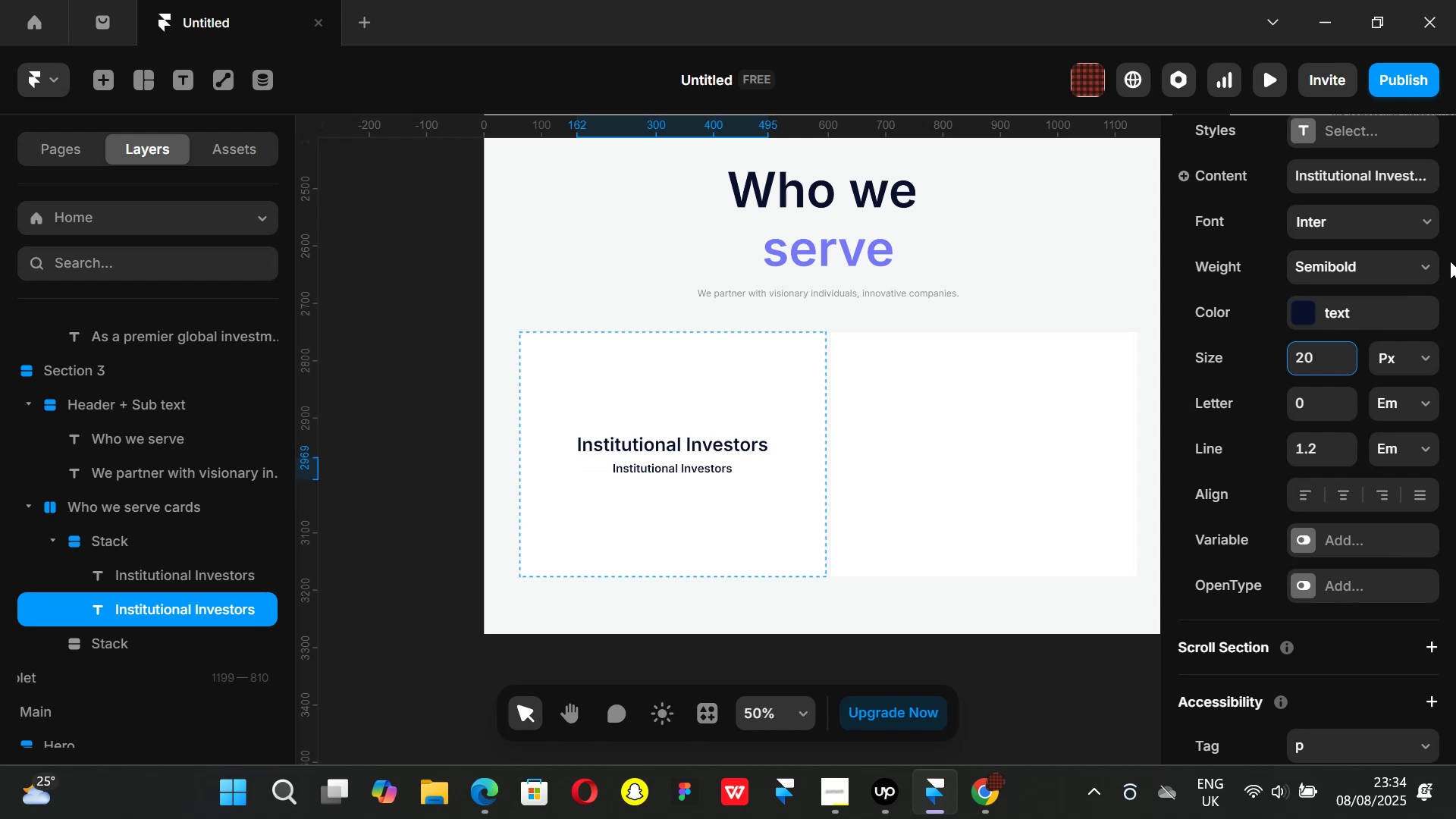 
left_click([1432, 266])
 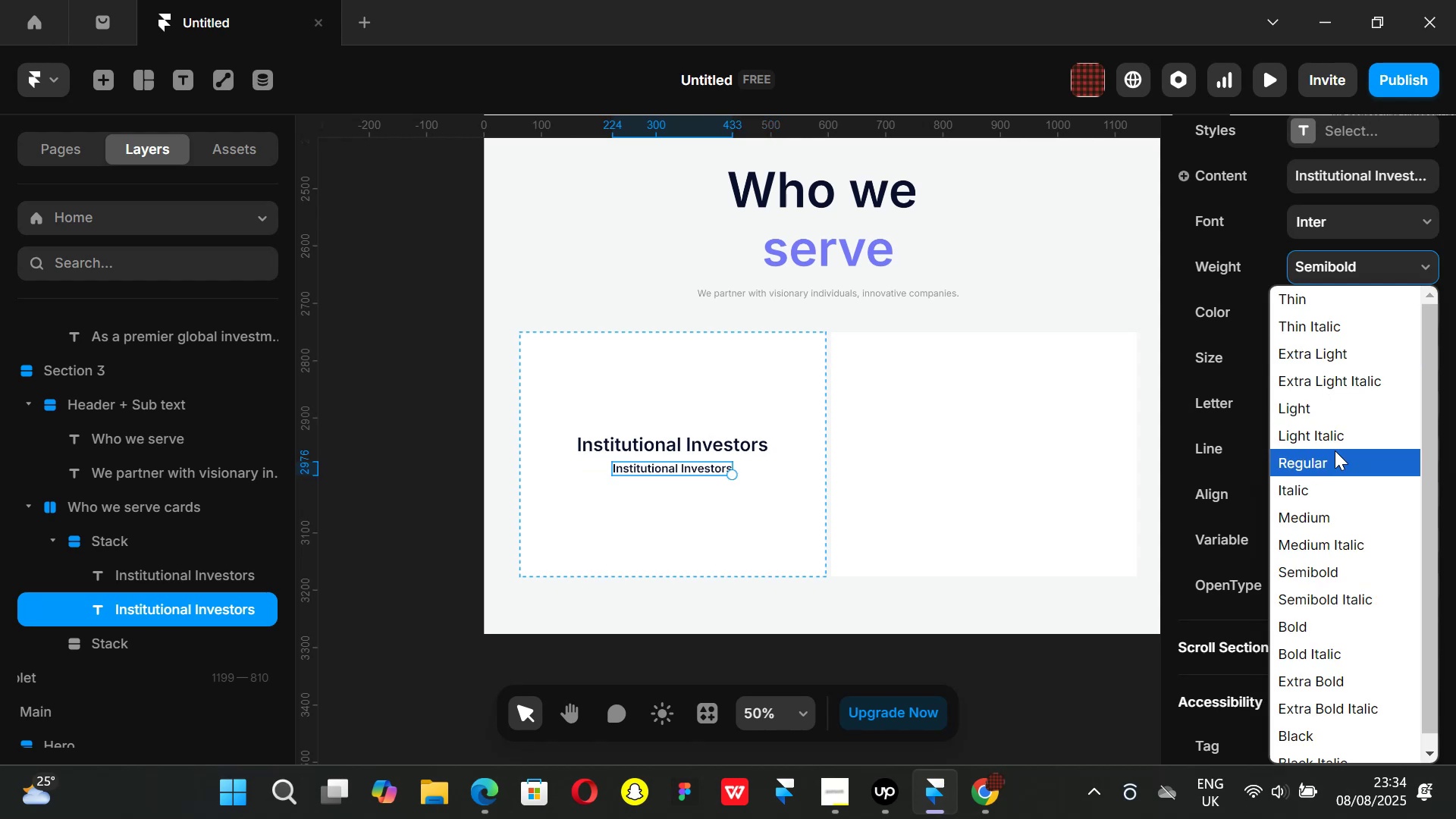 
left_click([1334, 454])
 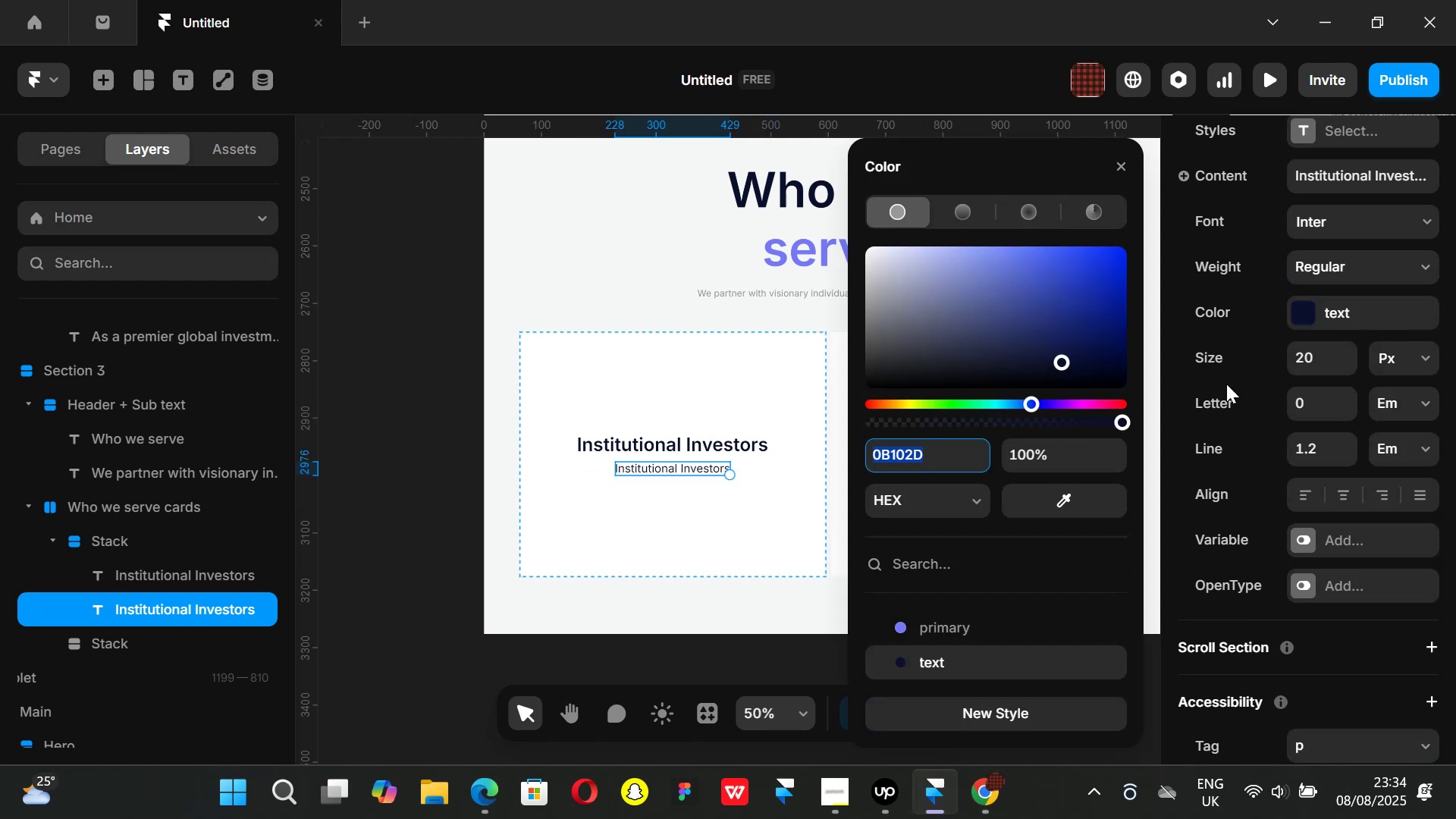 
left_click([1082, 451])
 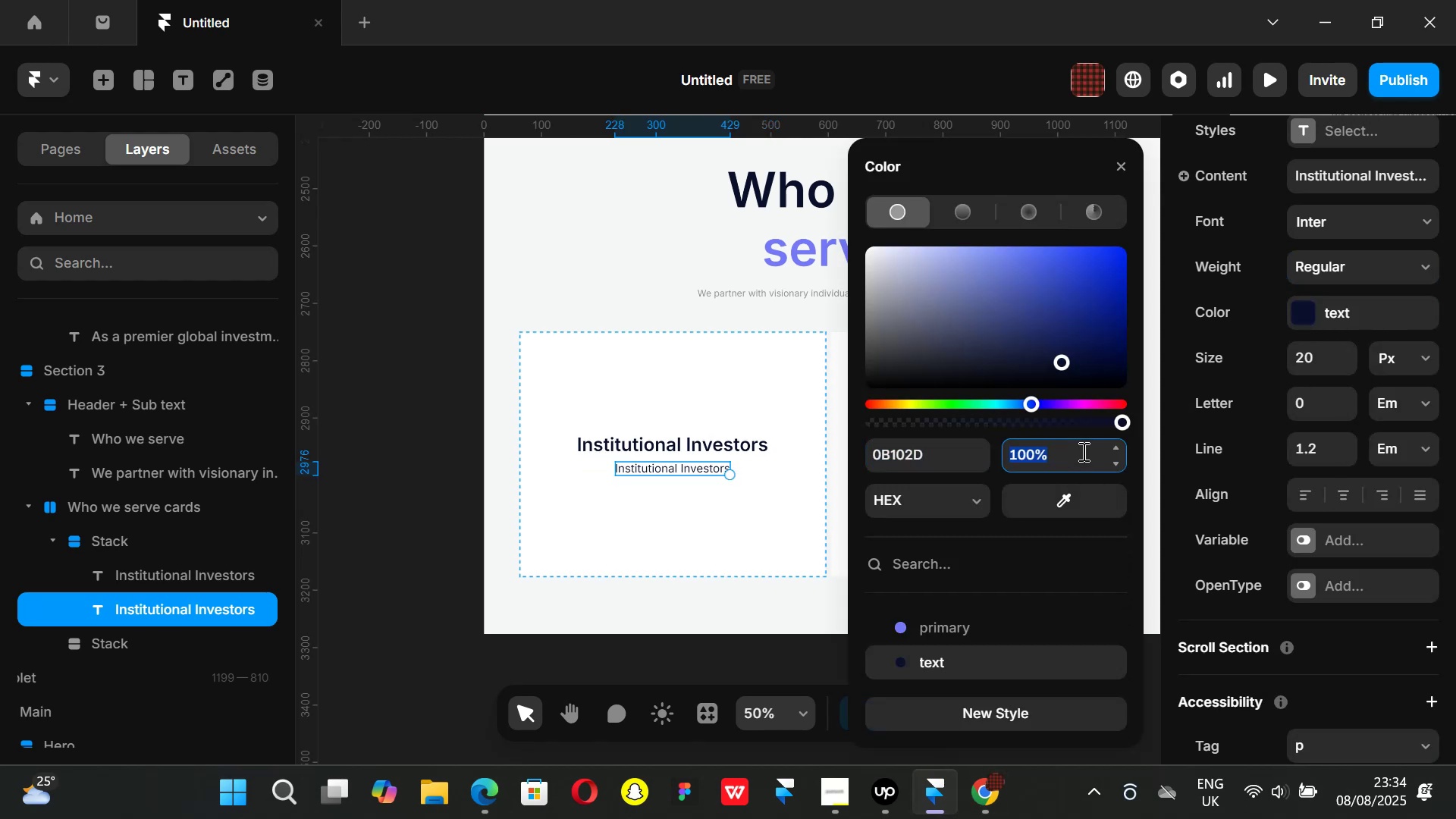 
type(50)
 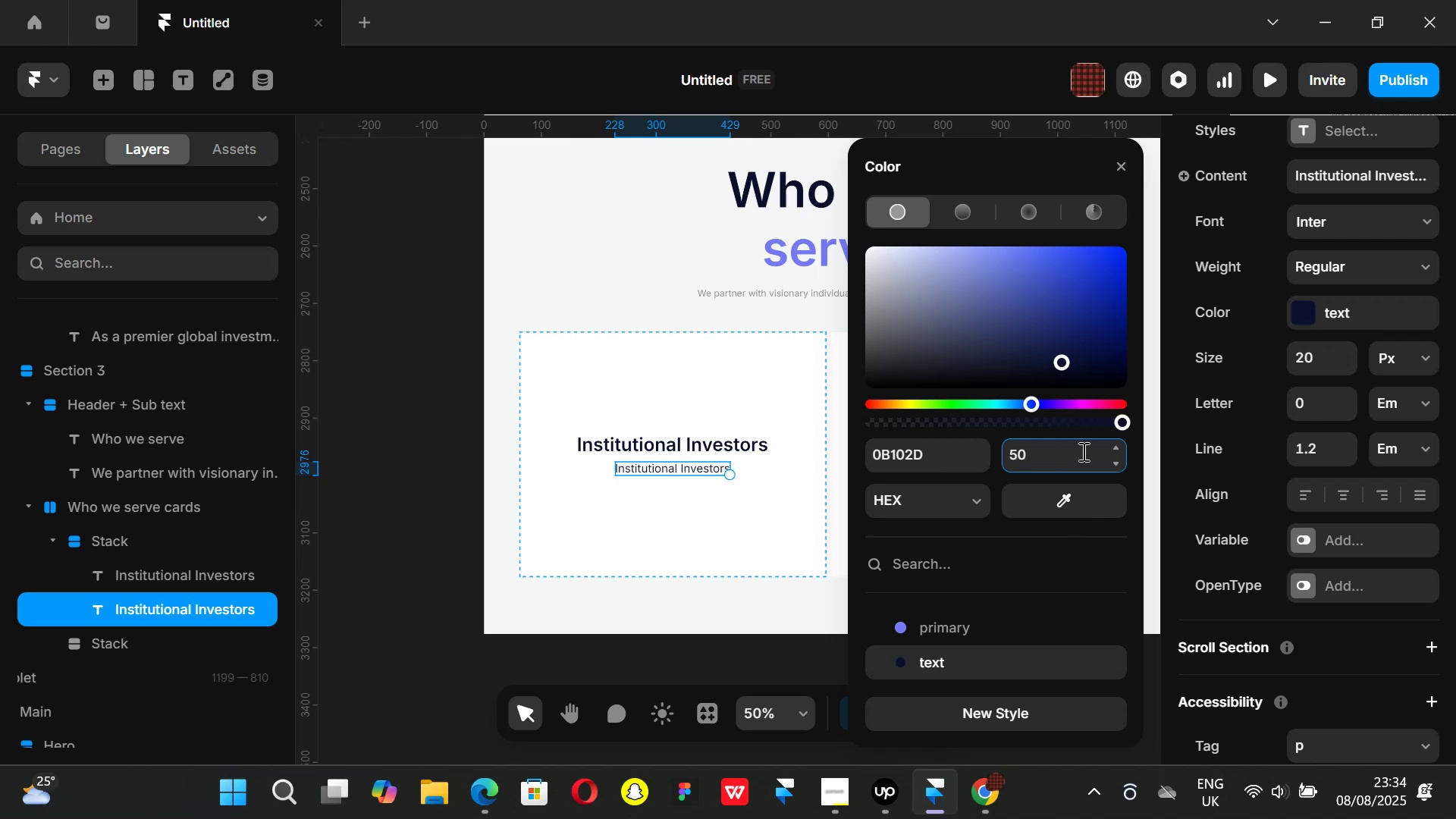 
key(Enter)
 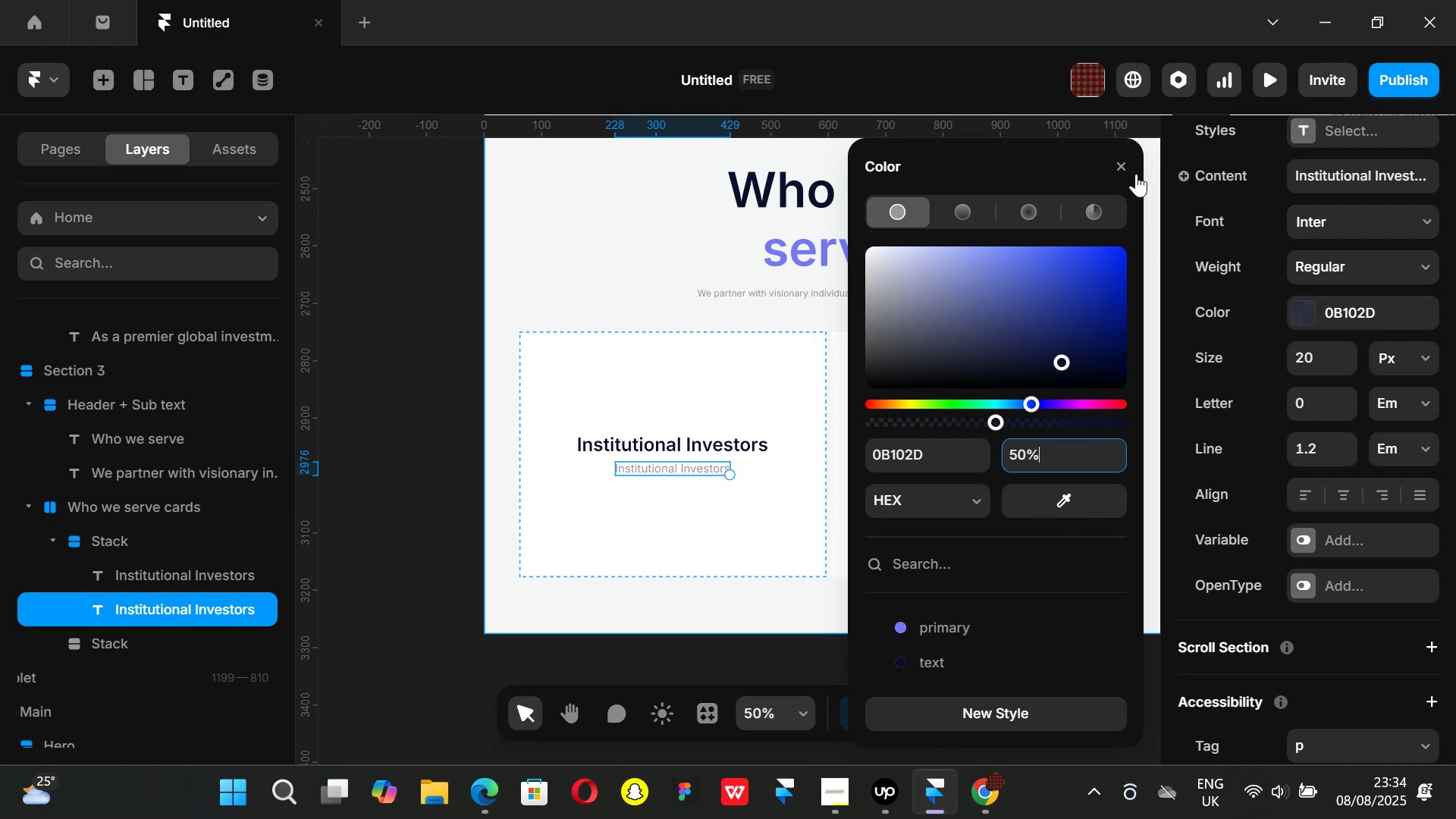 
left_click([1122, 162])
 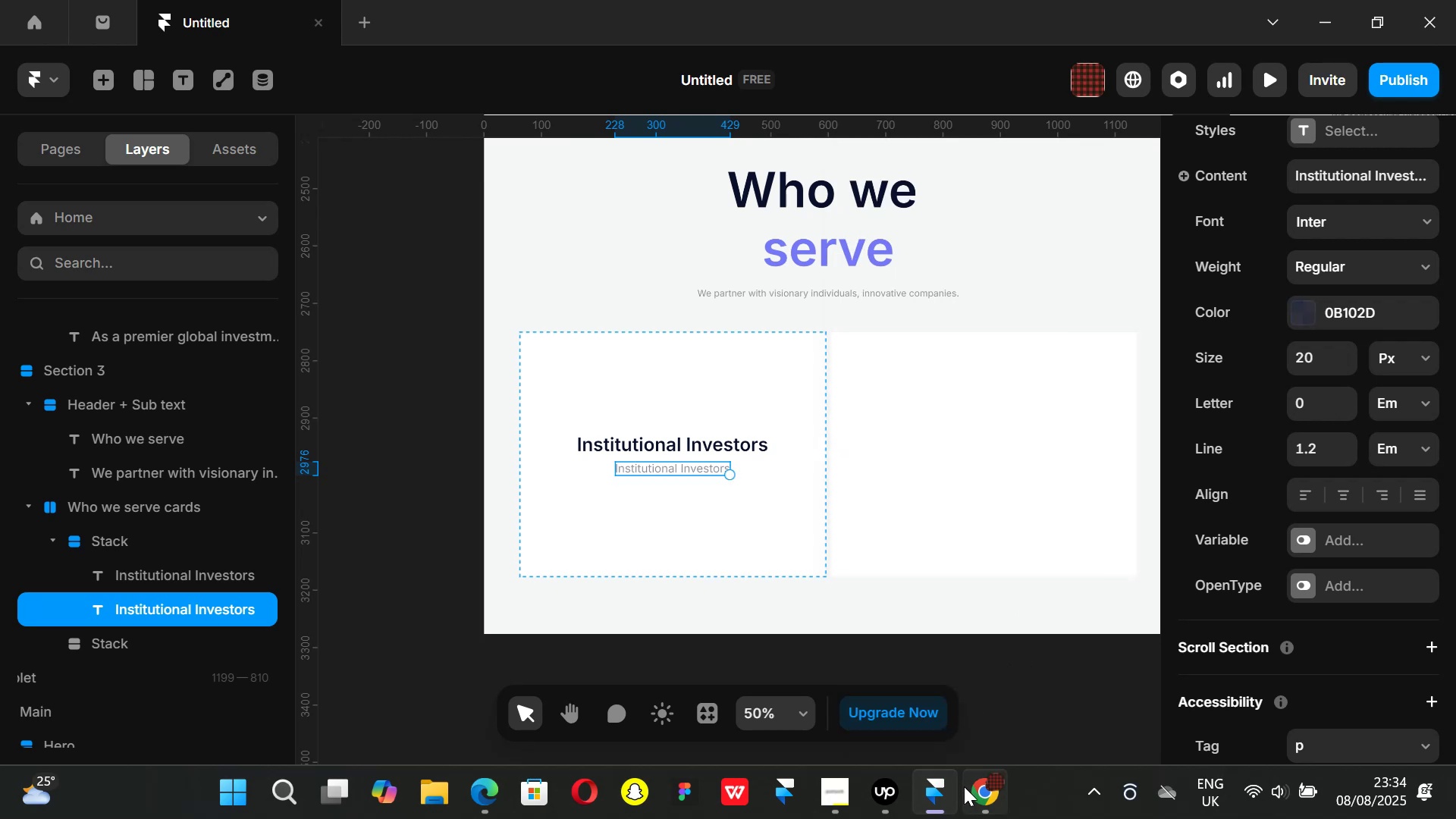 
left_click([965, 790])
 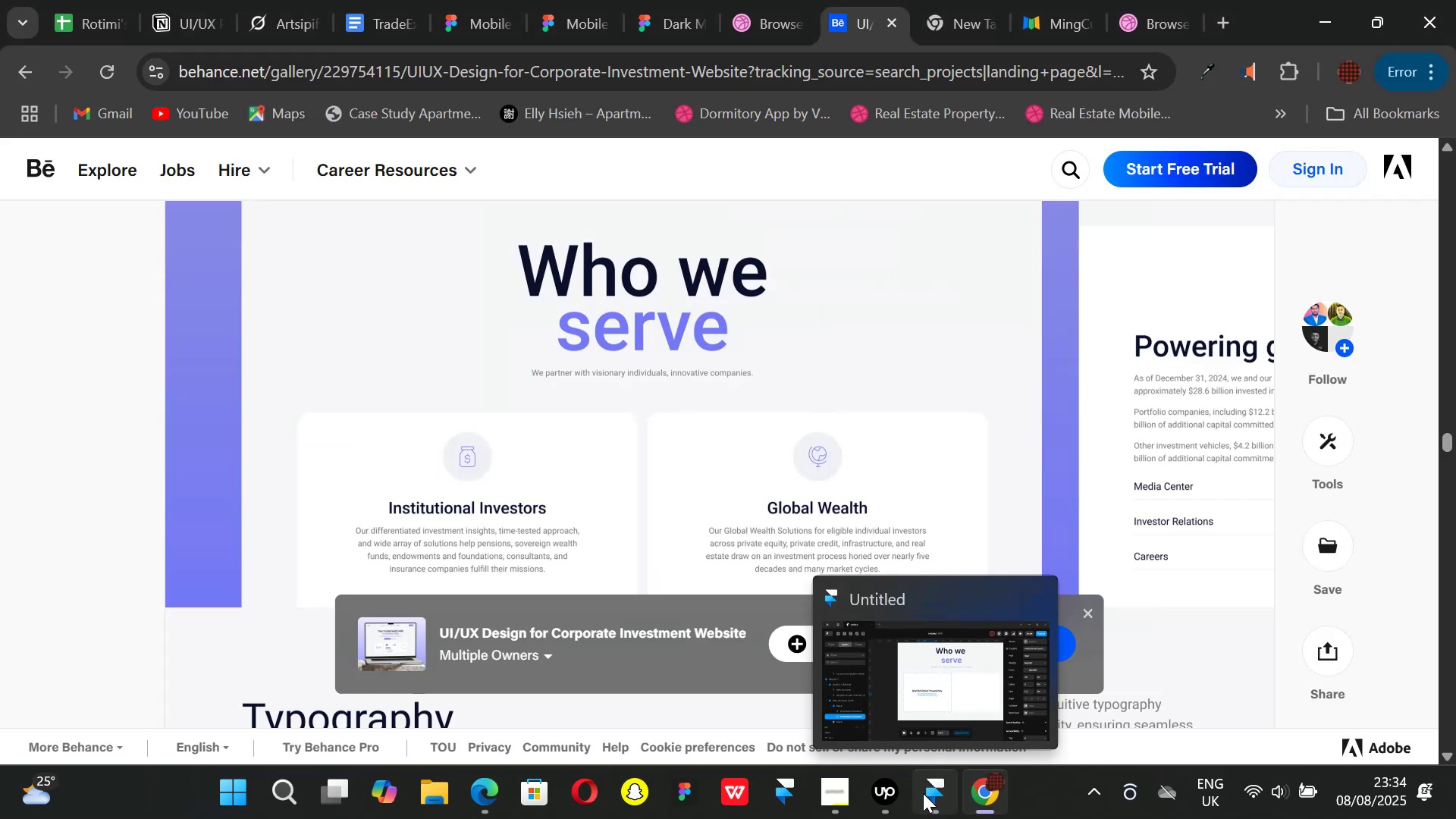 
left_click([923, 793])
 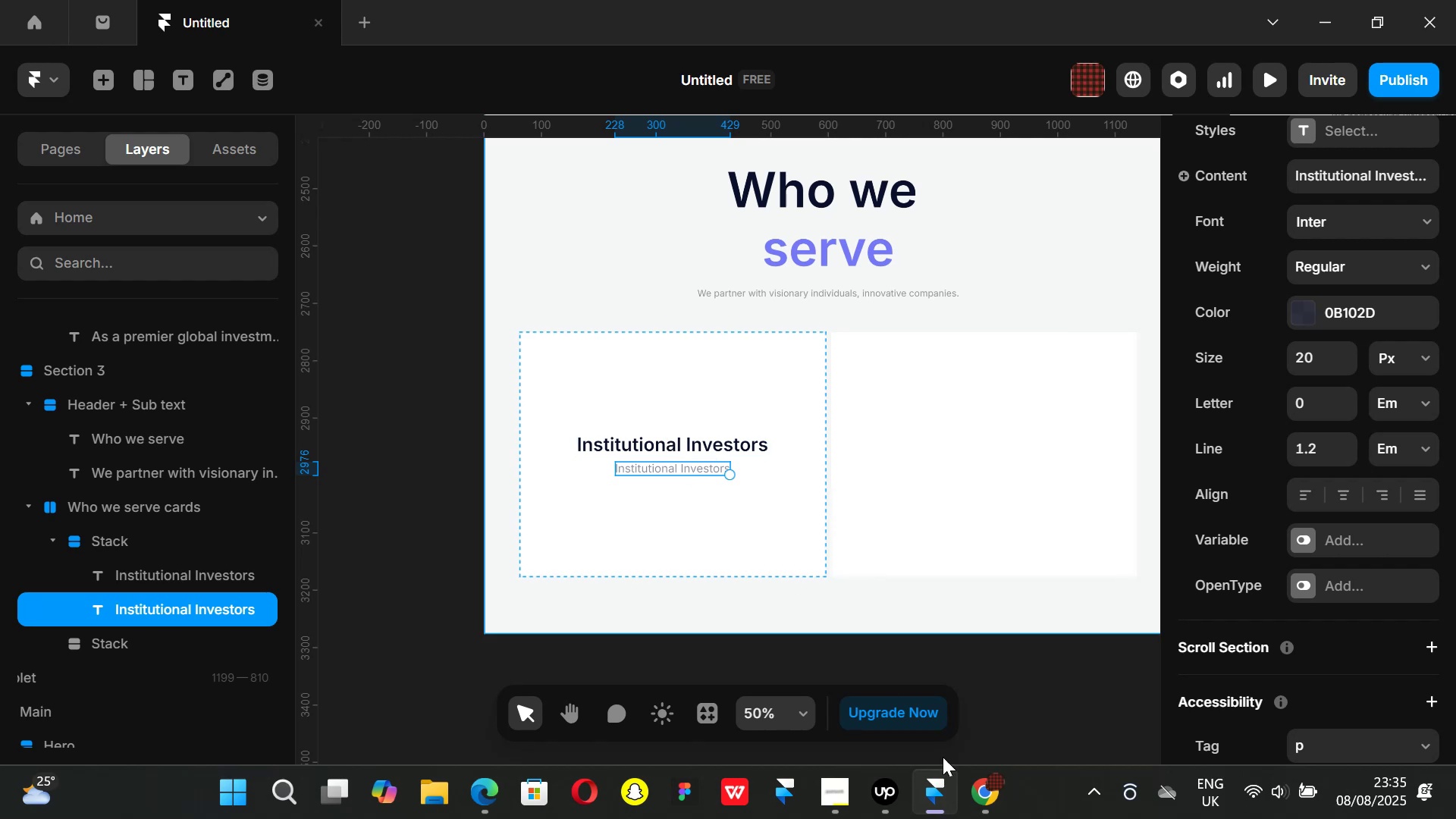 
wait(6.55)
 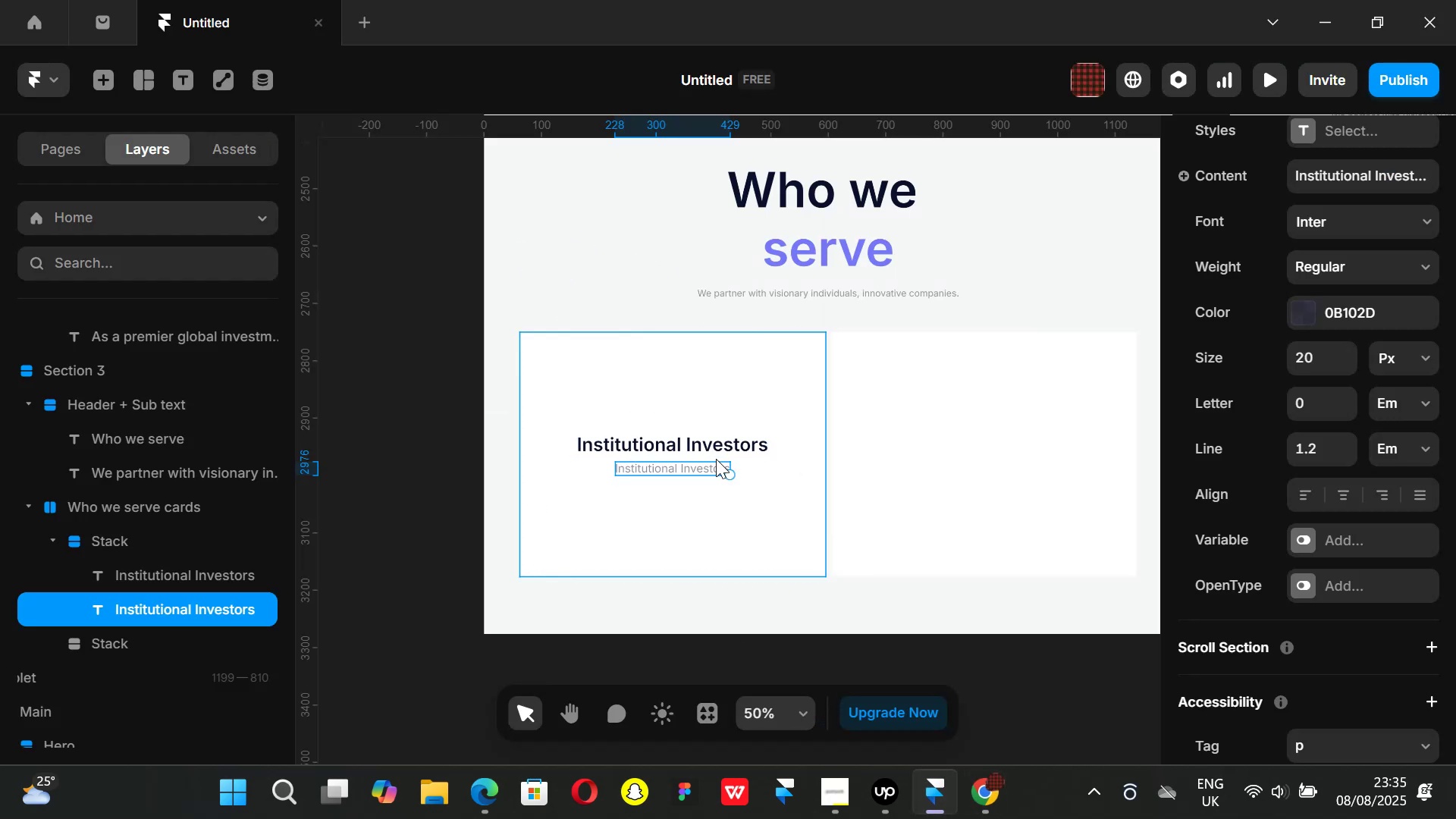 
left_click([992, 806])
 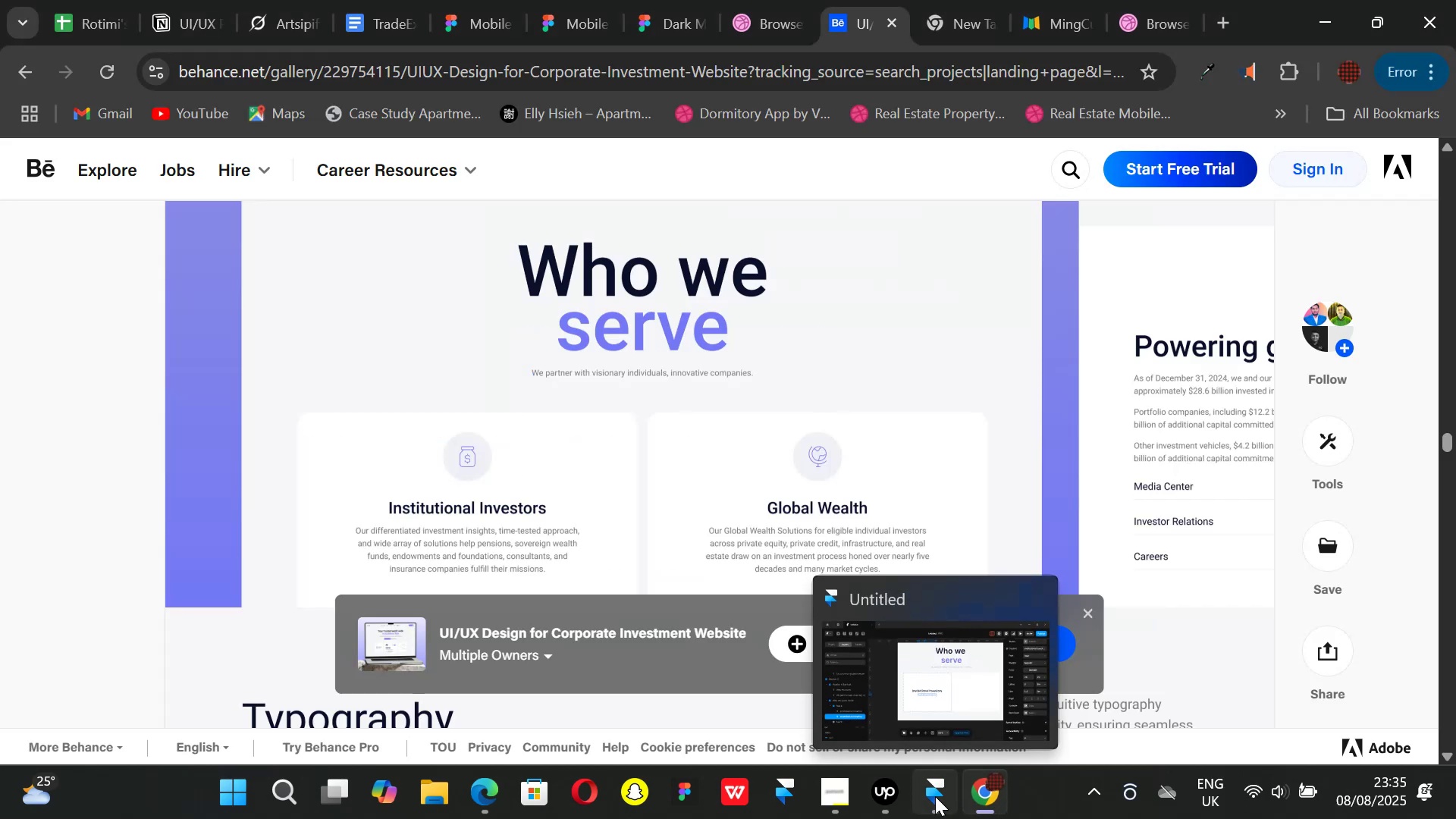 
left_click([935, 796])
 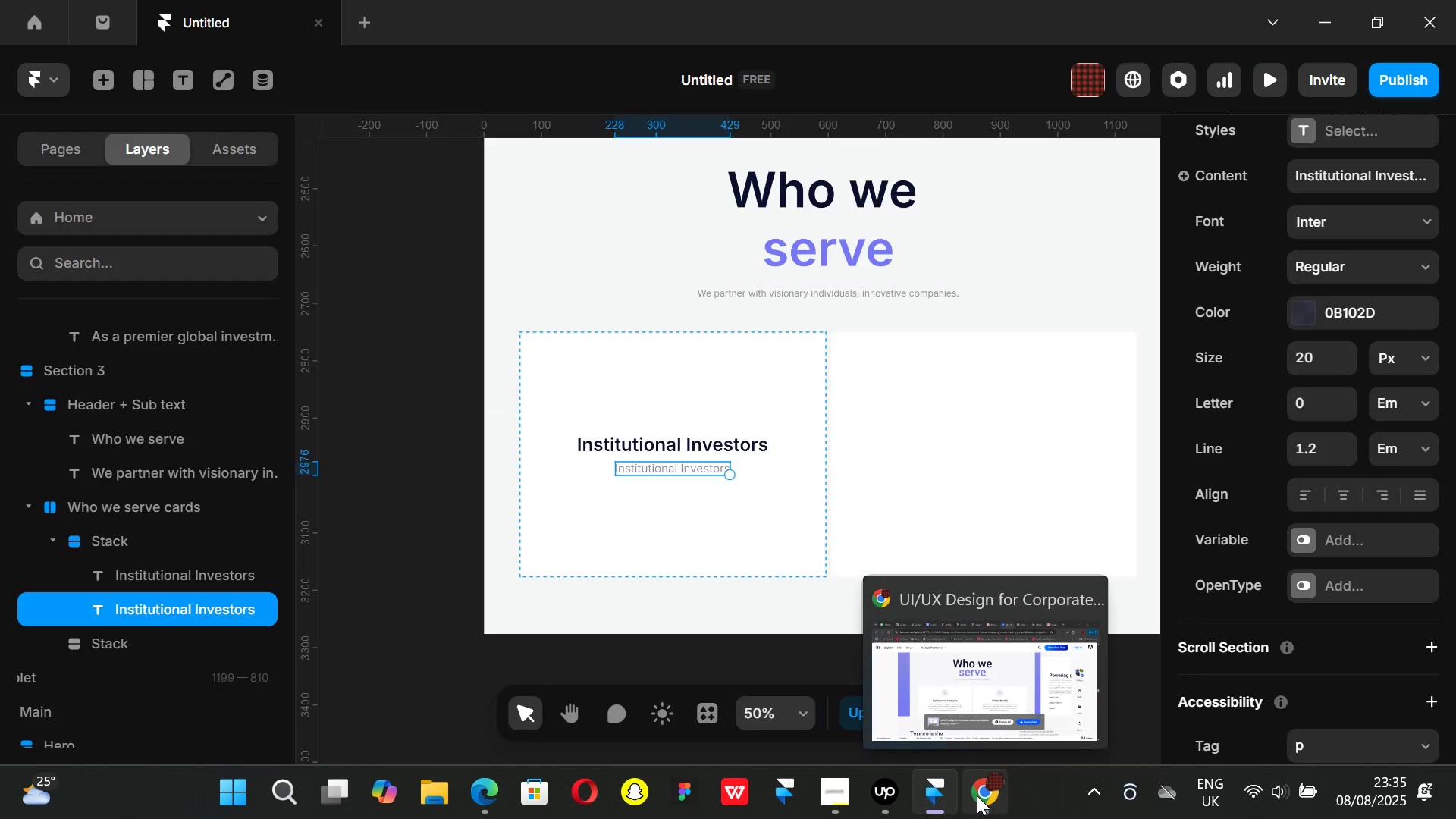 
left_click([977, 795])
 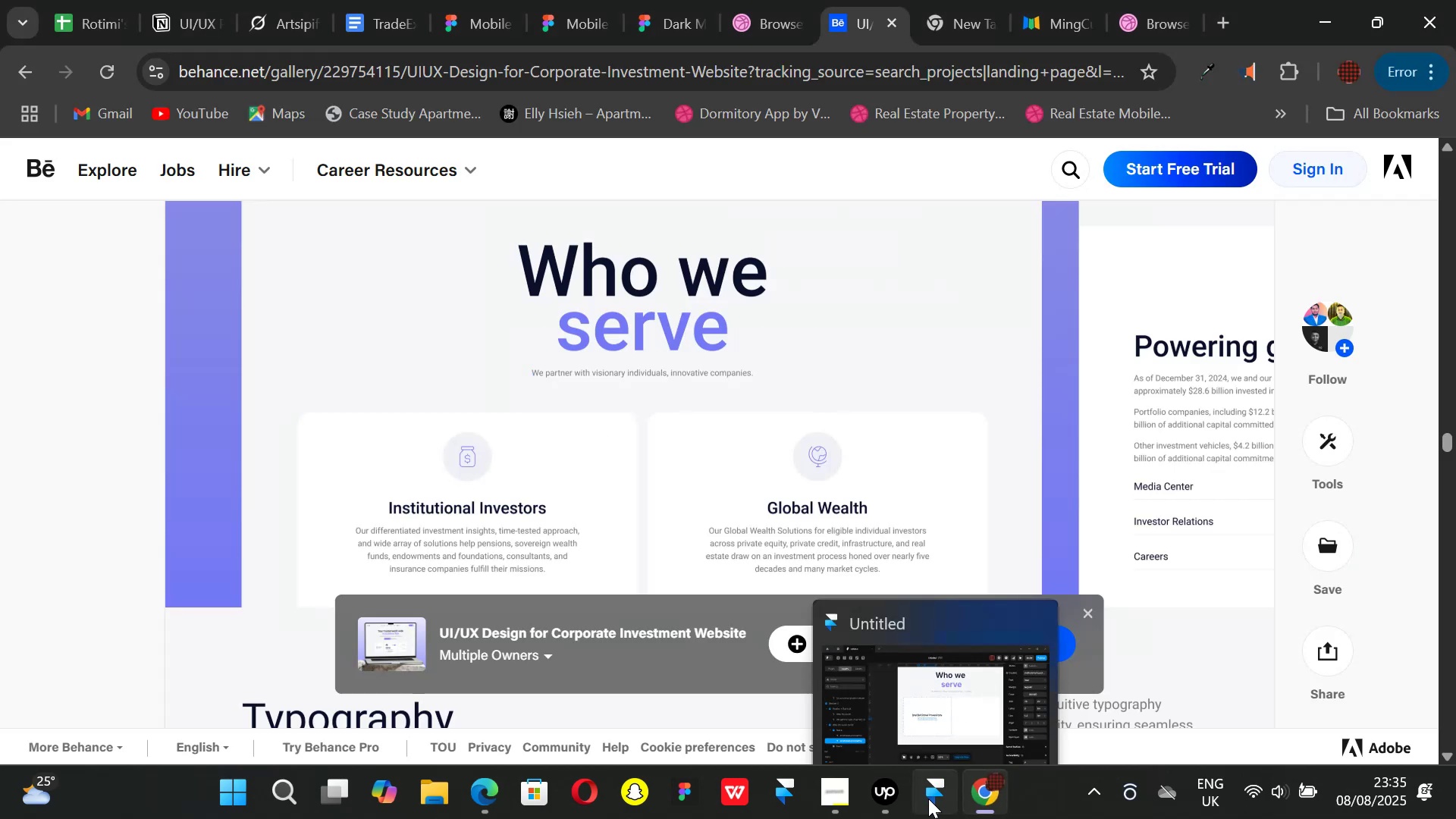 
left_click([928, 799])
 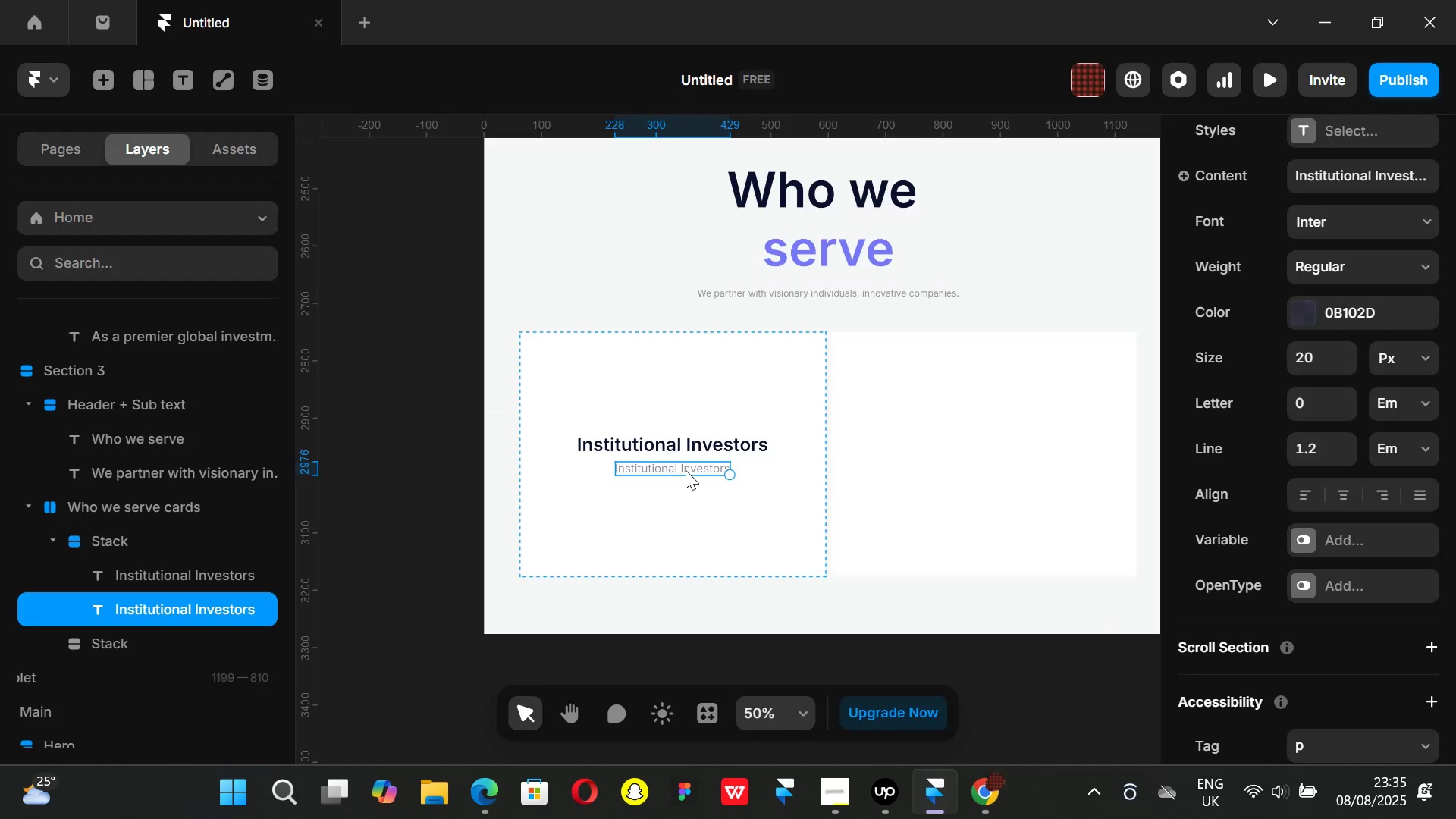 
left_click([713, 470])
 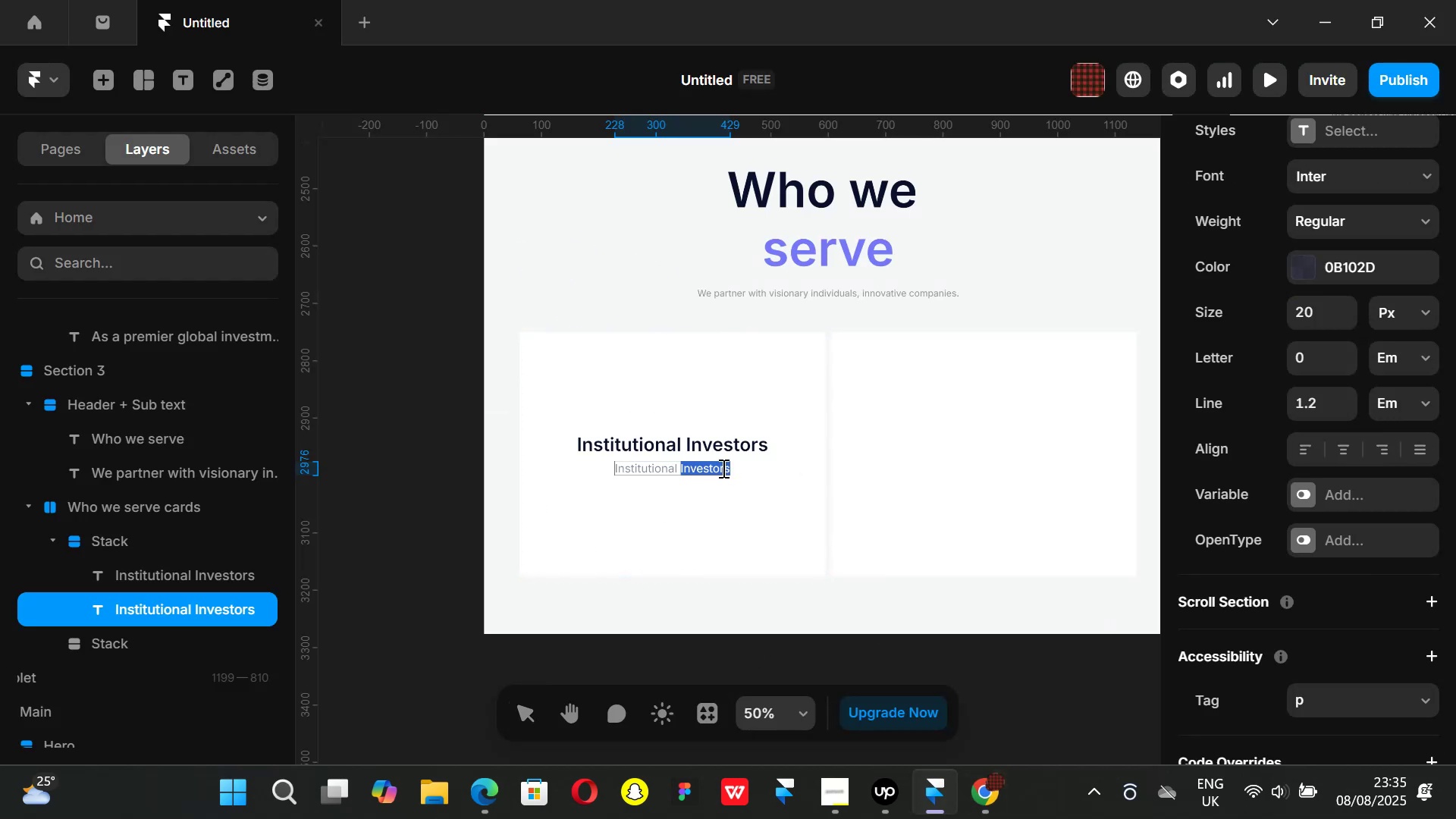 
key(Backspace)
 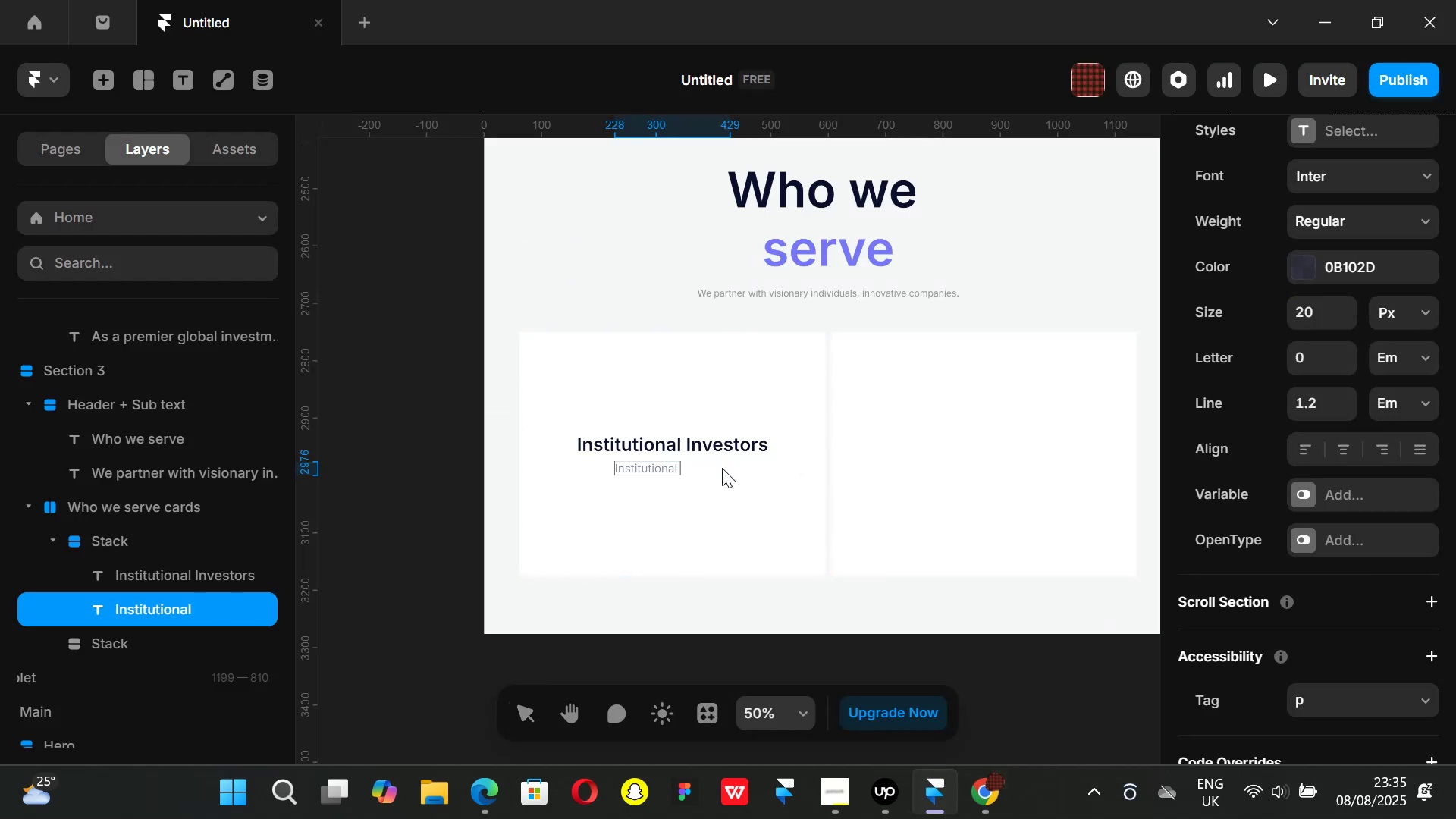 
hold_key(key=Backspace, duration=0.86)
 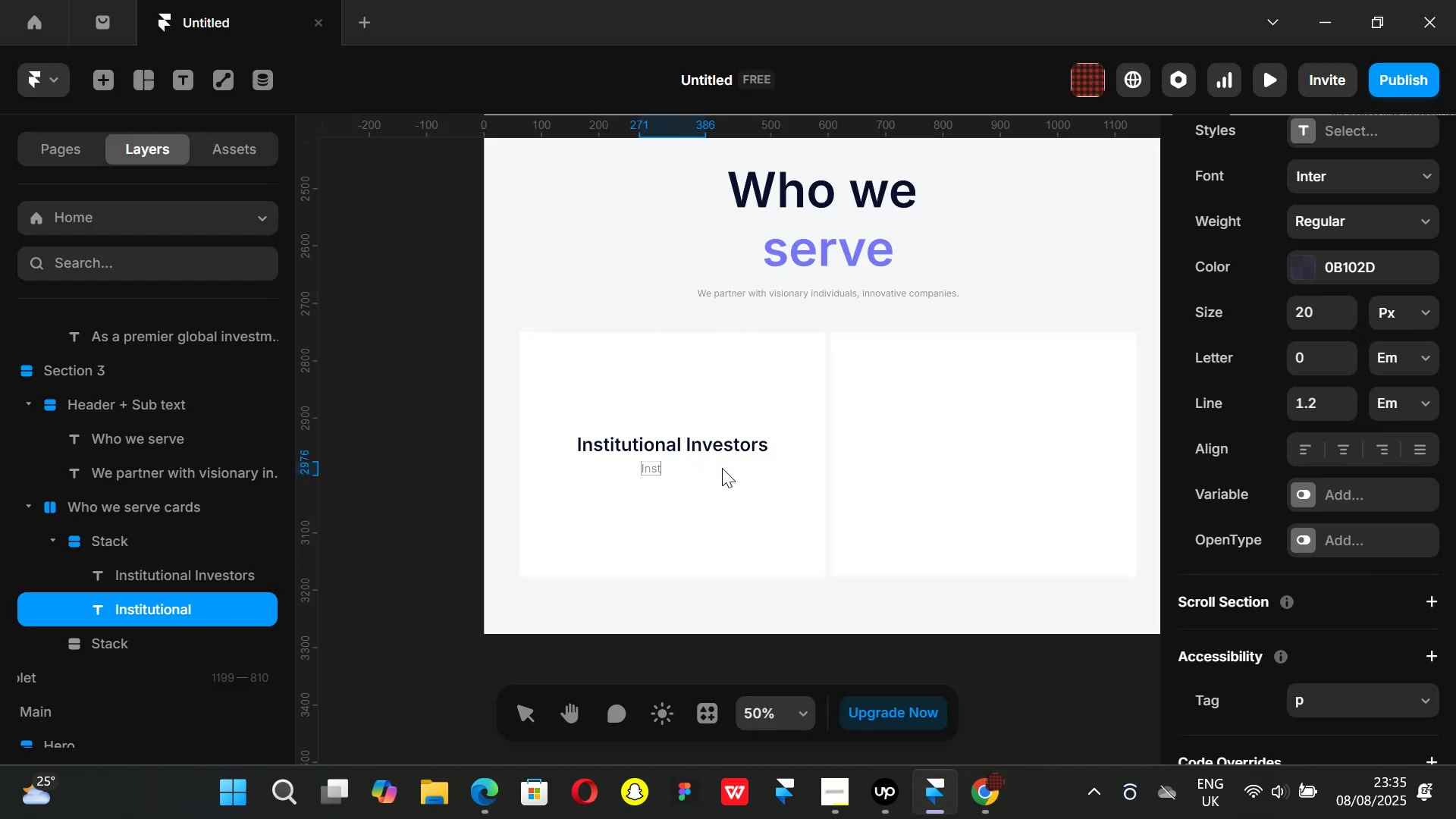 
key(Backspace)
 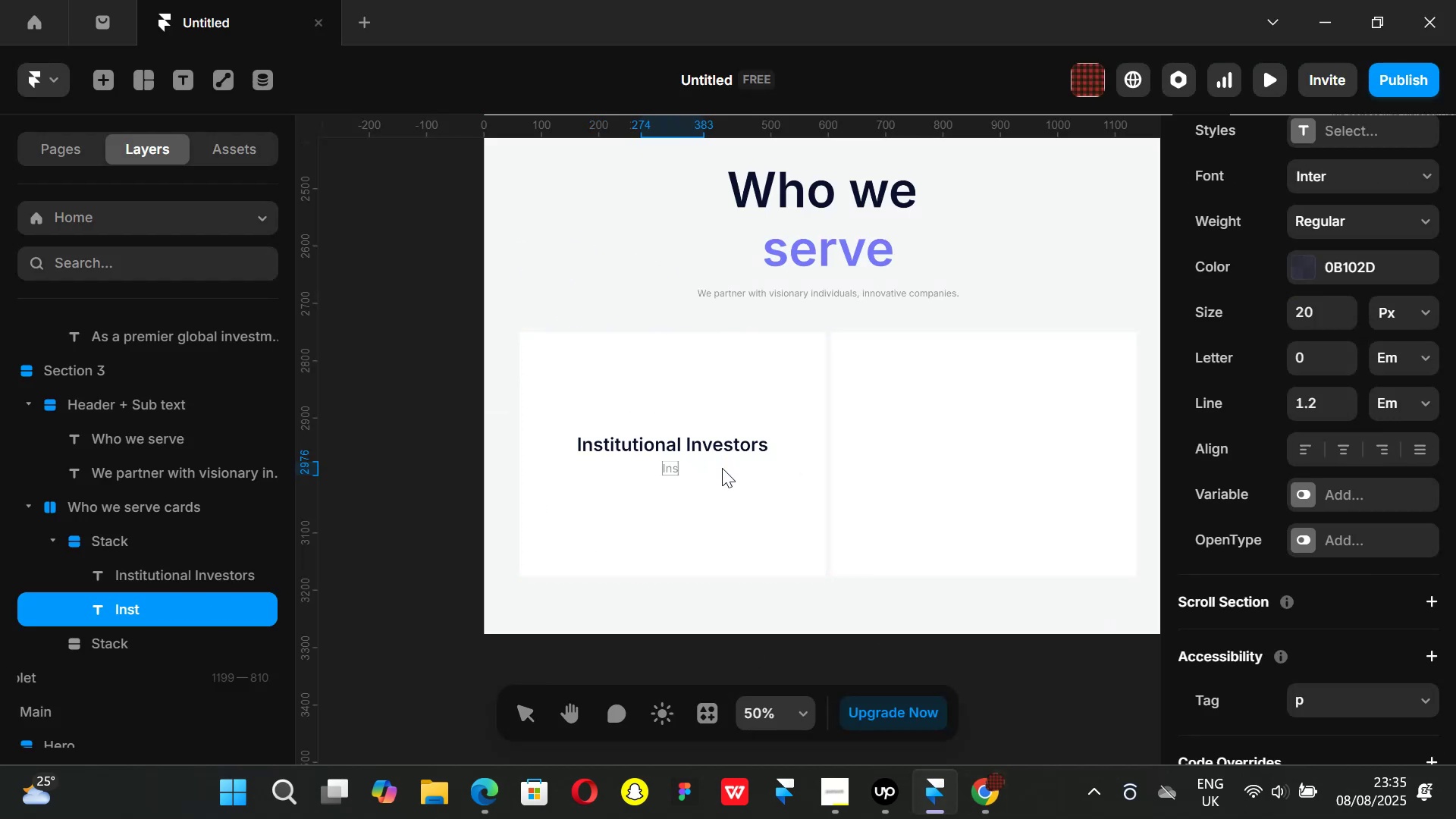 
key(Backspace)
 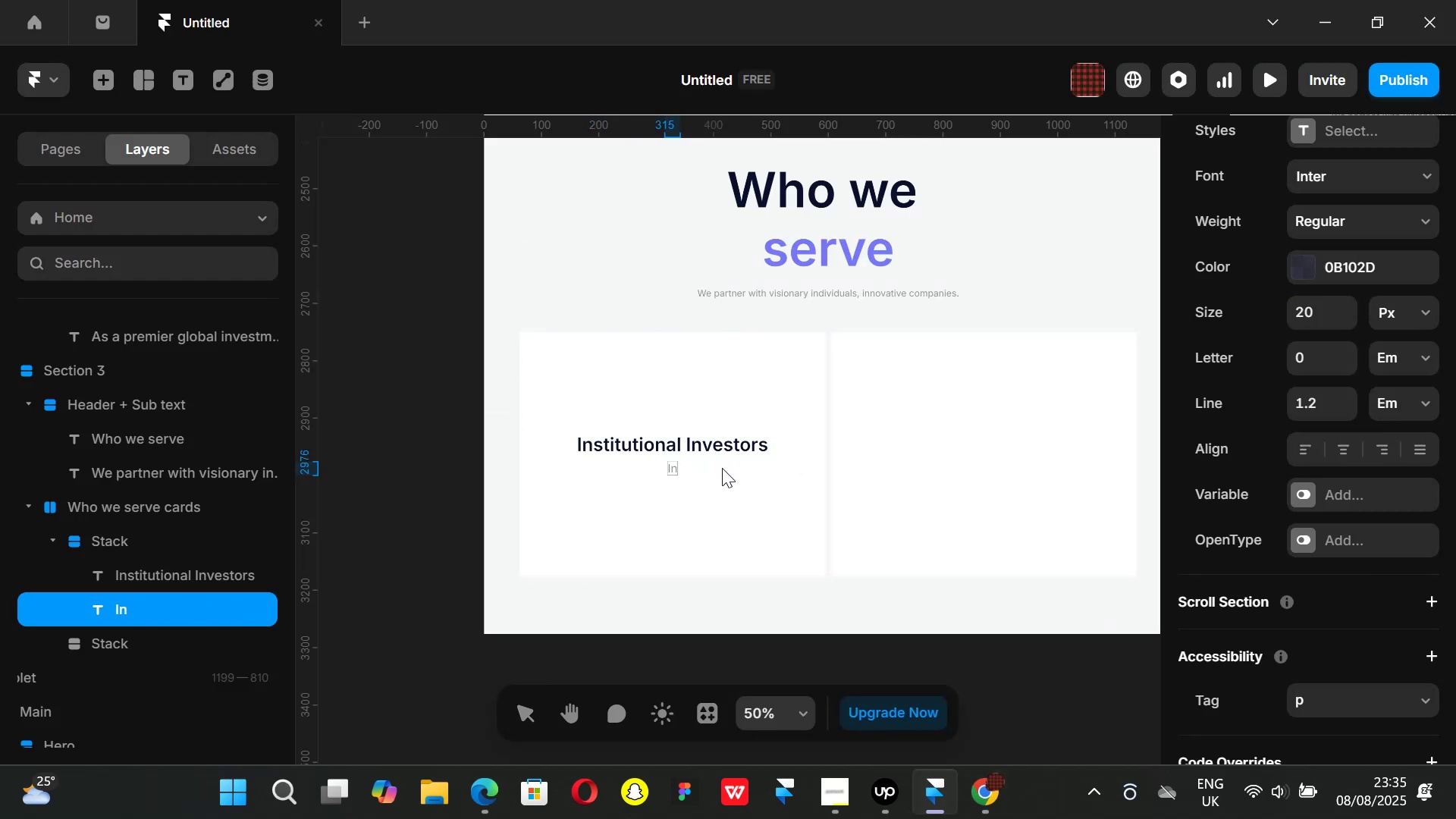 
key(Backspace)
 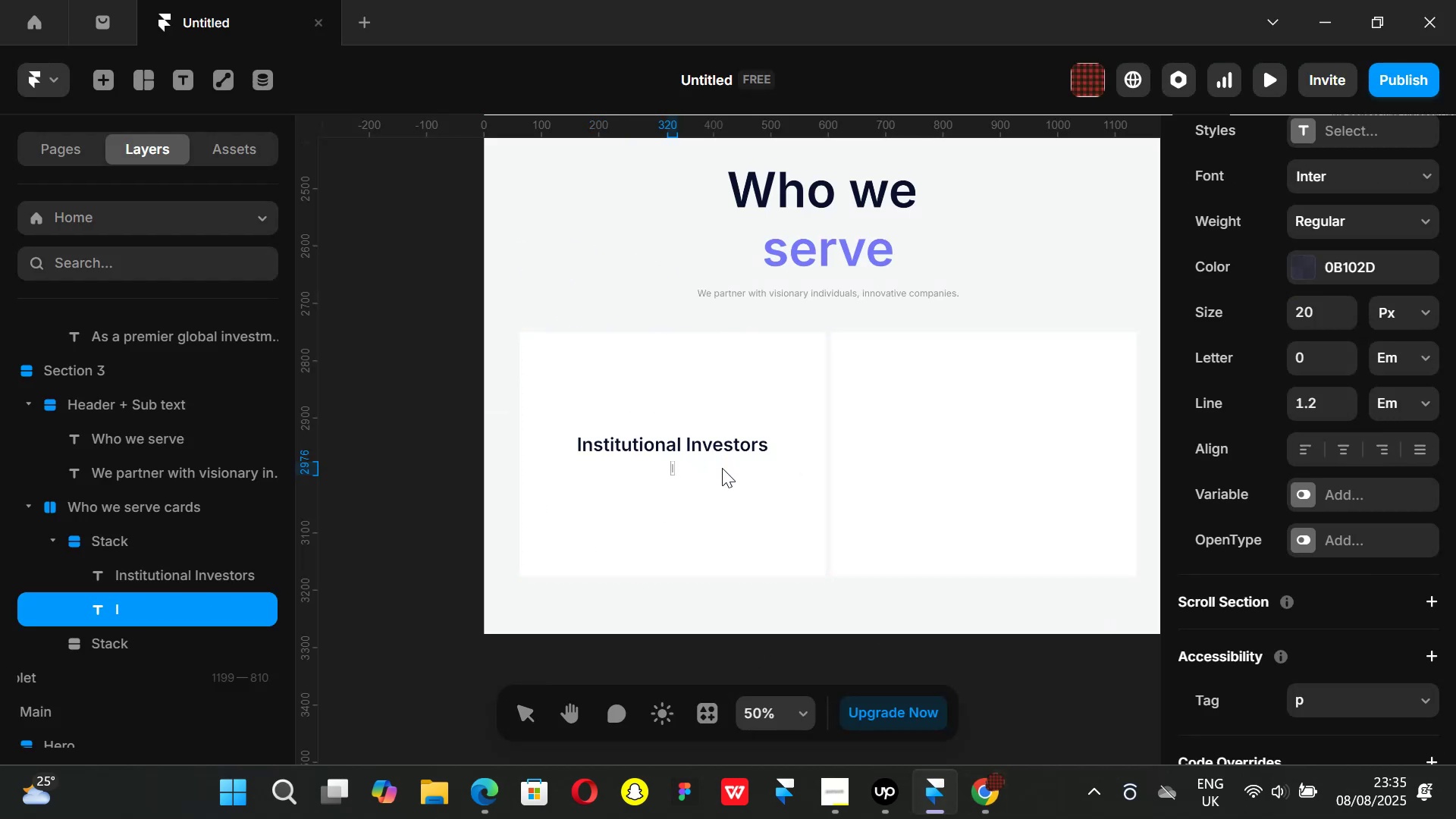 
key(Backspace)
 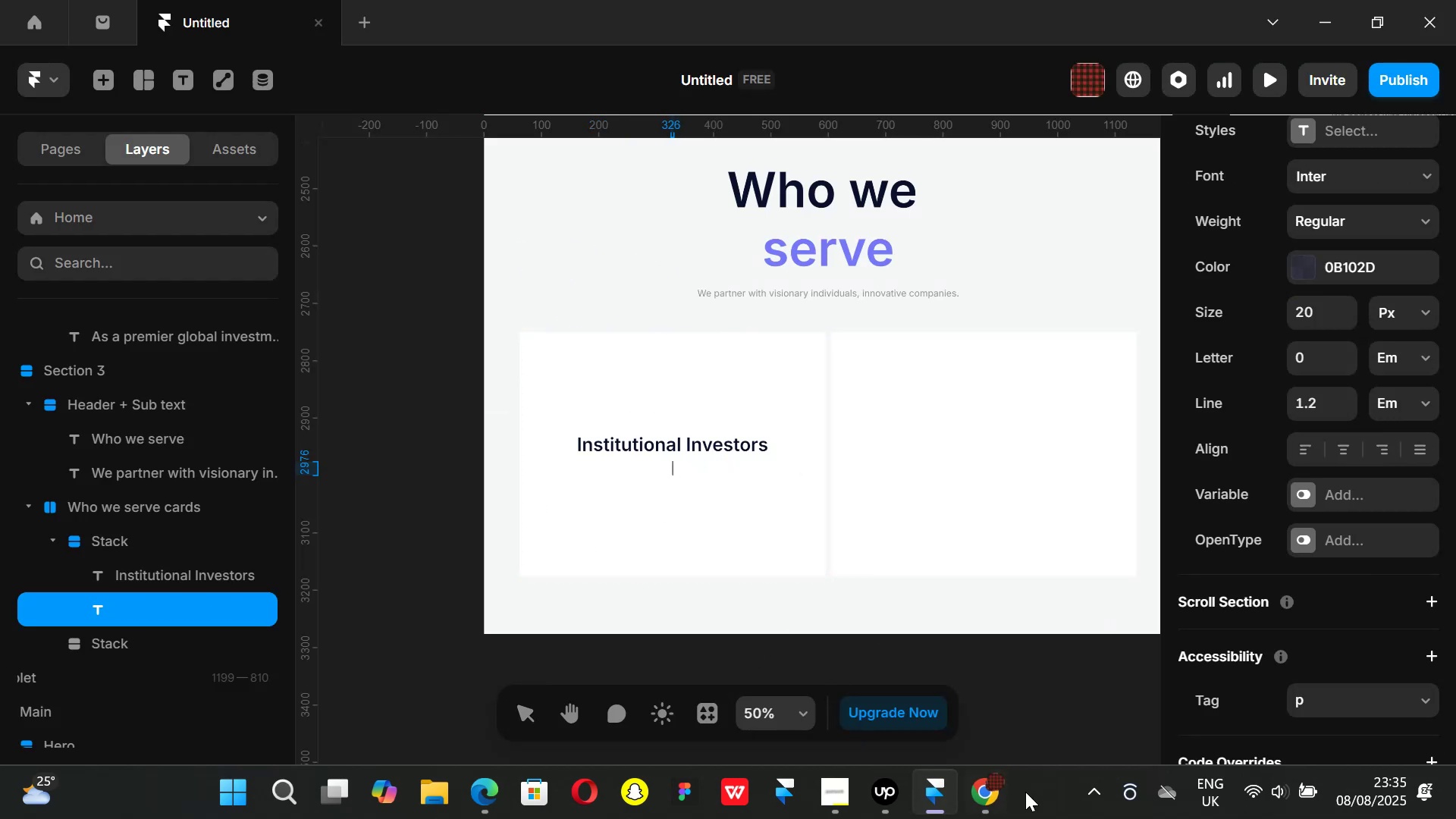 
left_click([984, 799])
 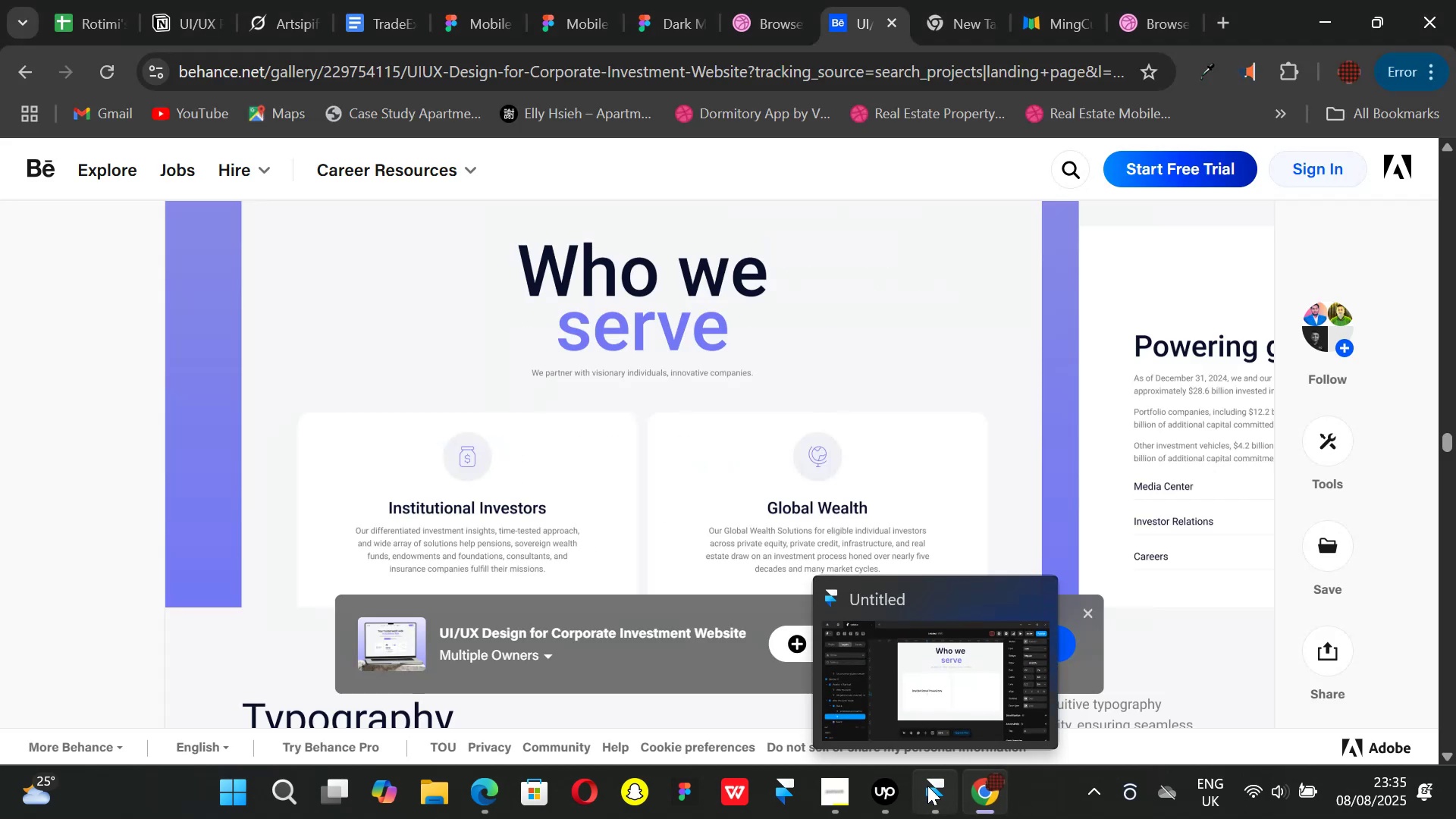 
left_click([927, 786])
 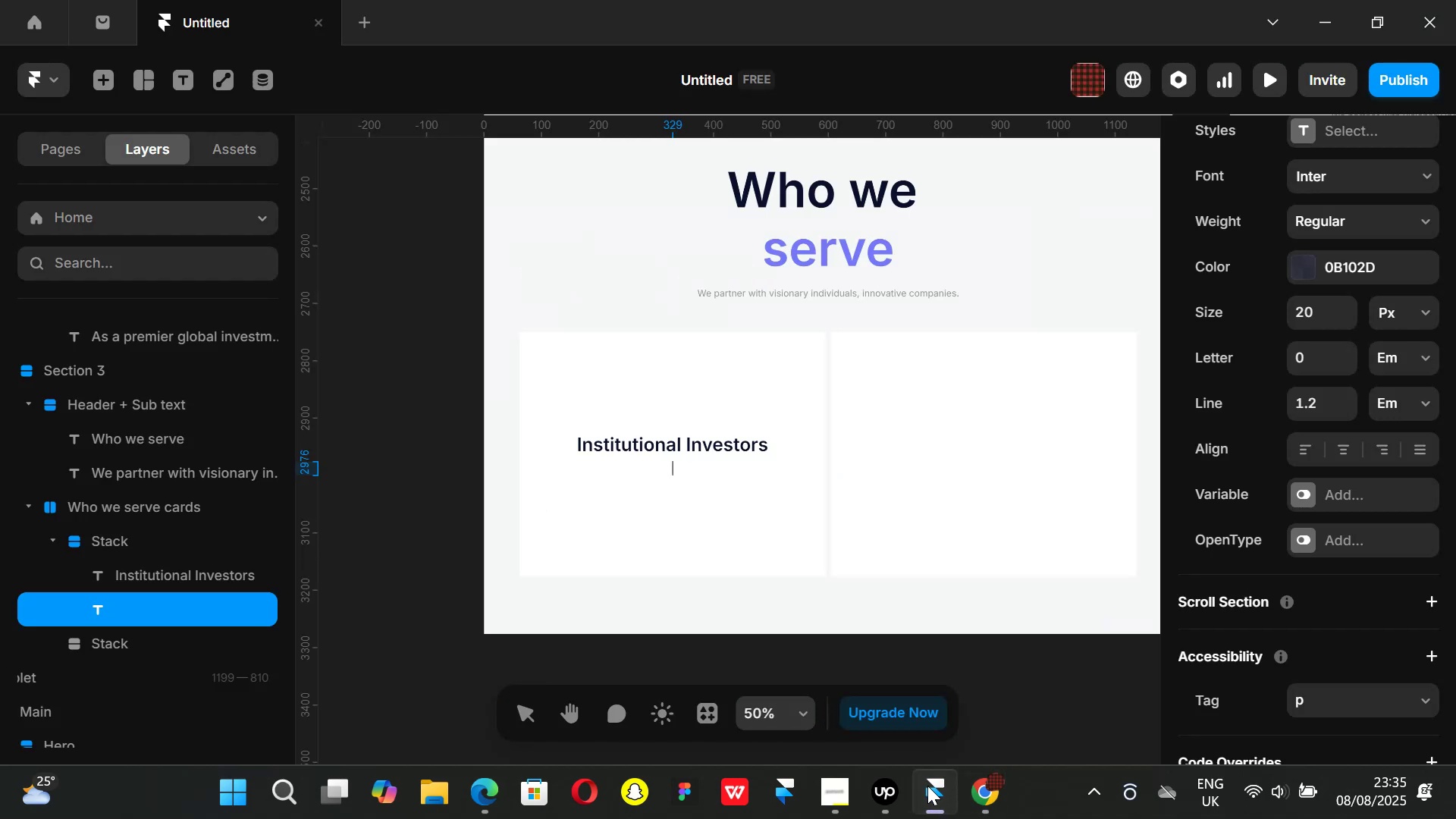 
type(Our differentiated investment insights)
 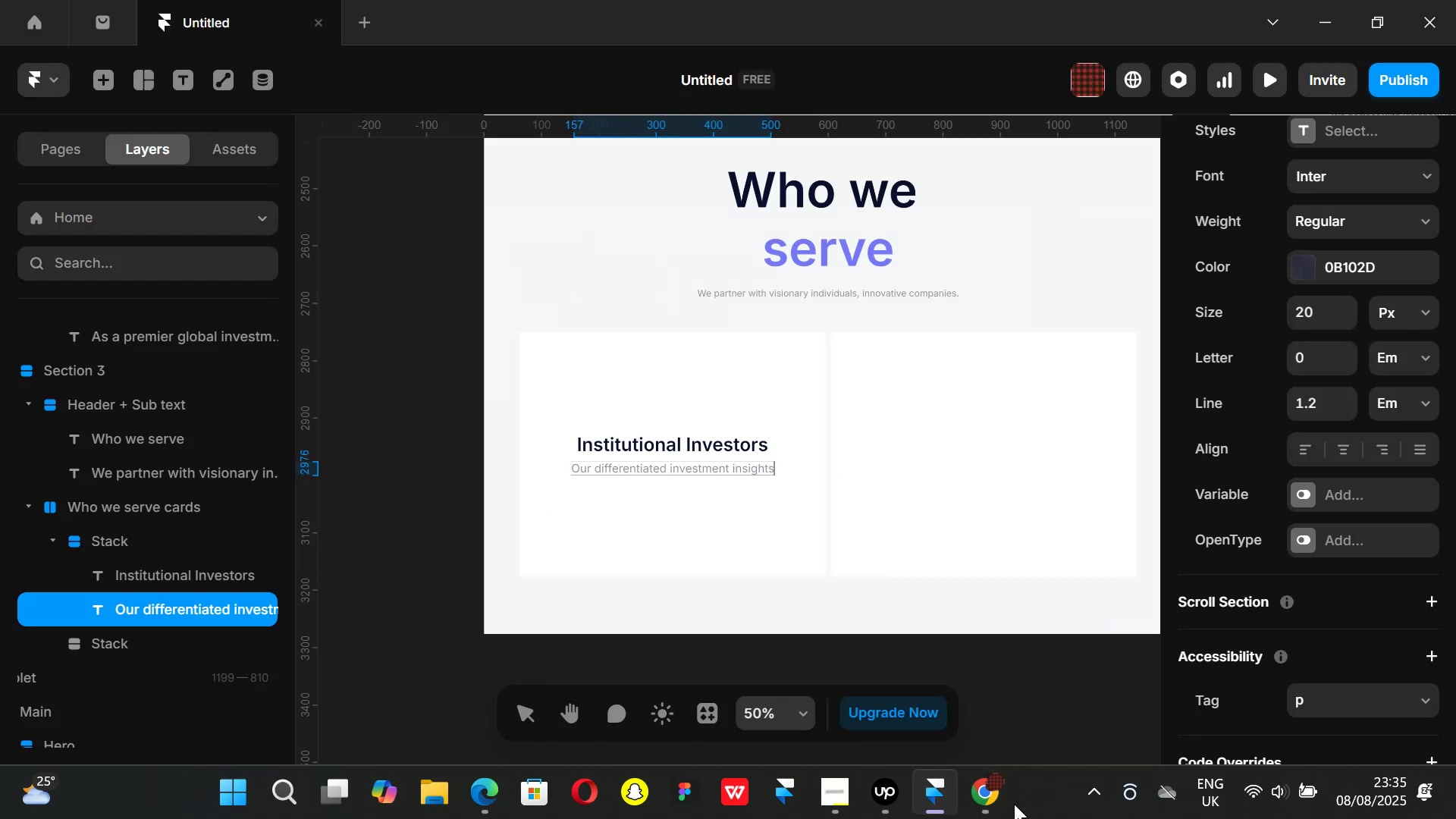 
double_click([991, 798])
 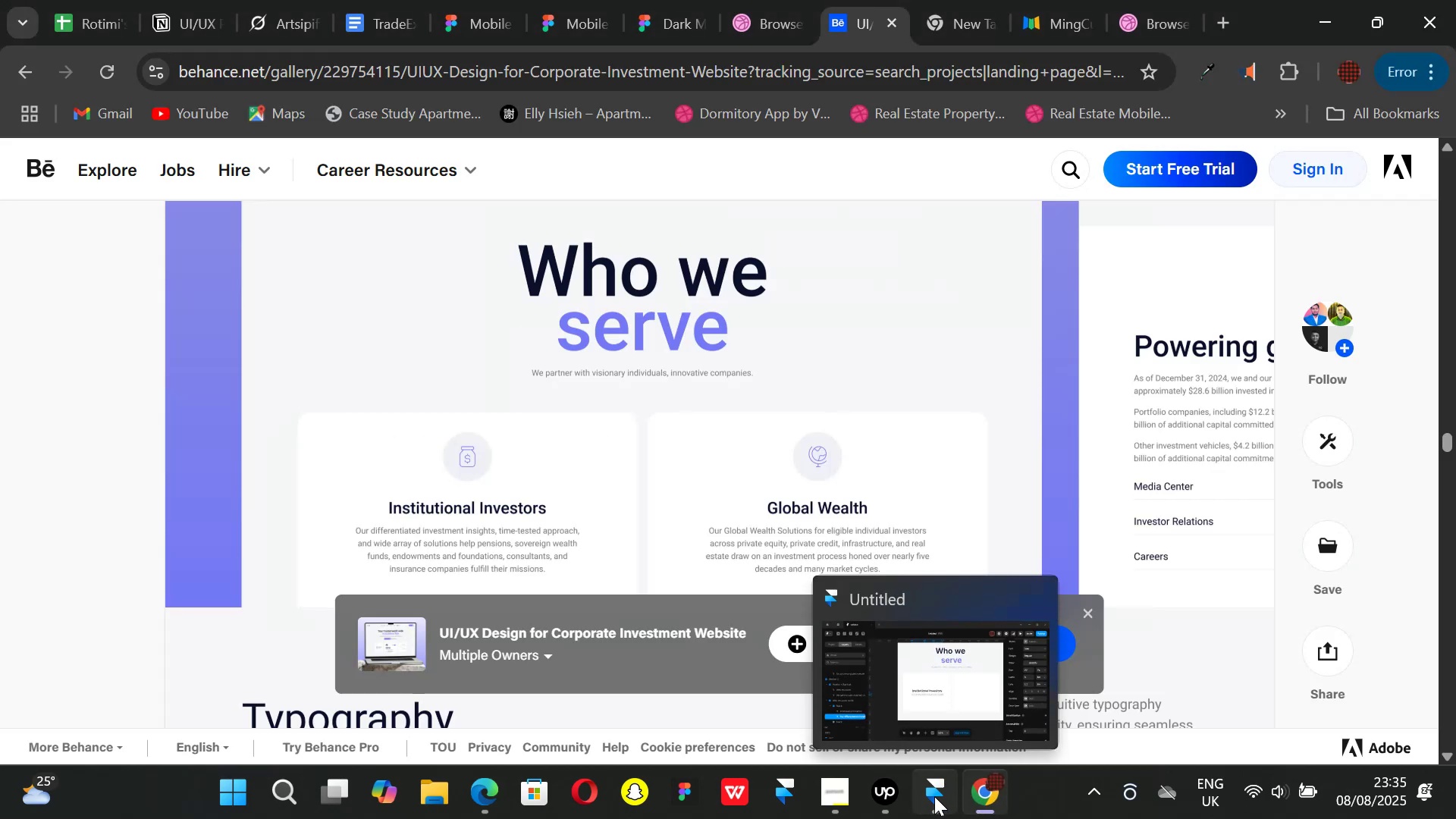 
left_click([934, 796])
 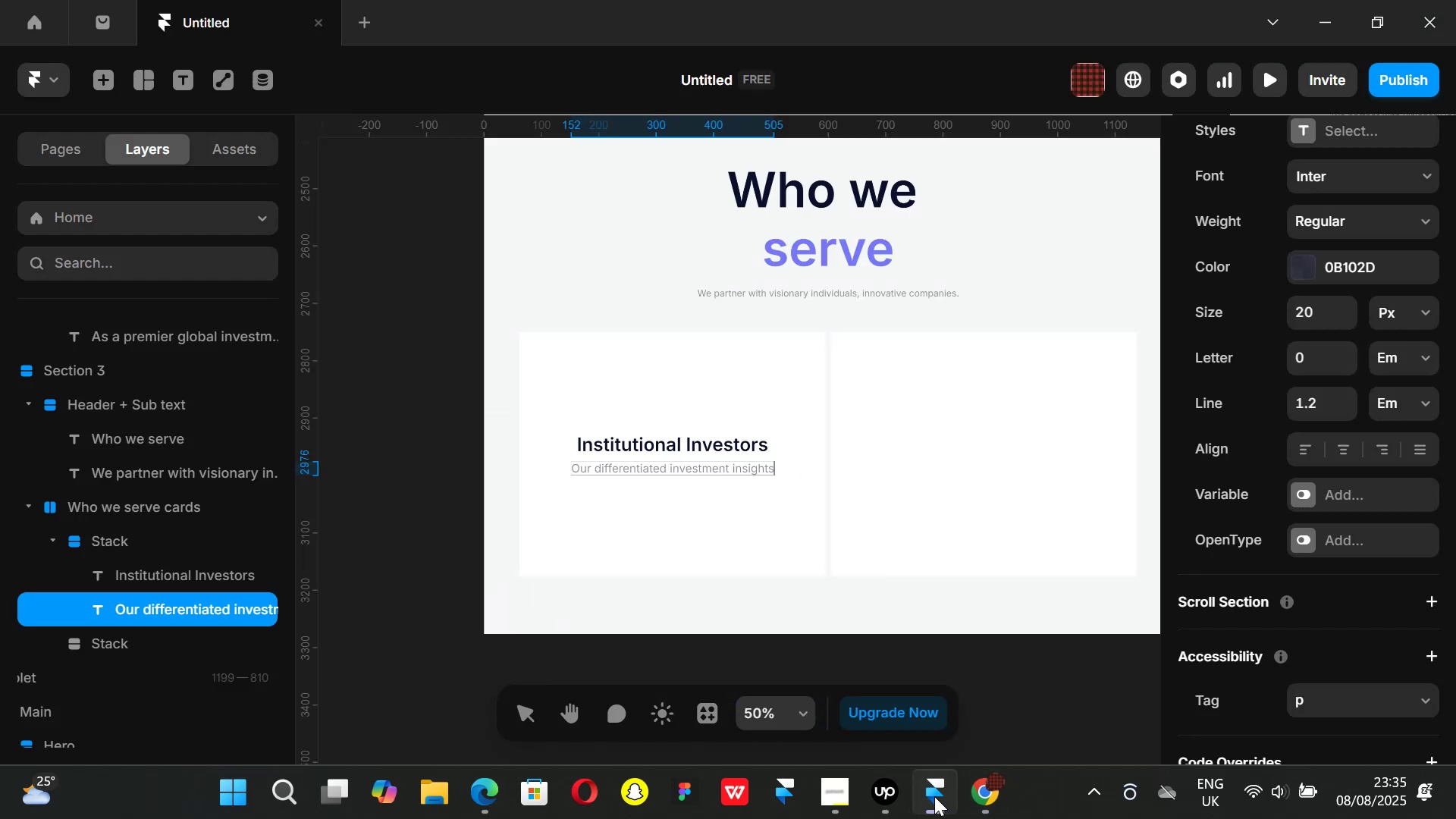 
type(, time-tested appraoch)
 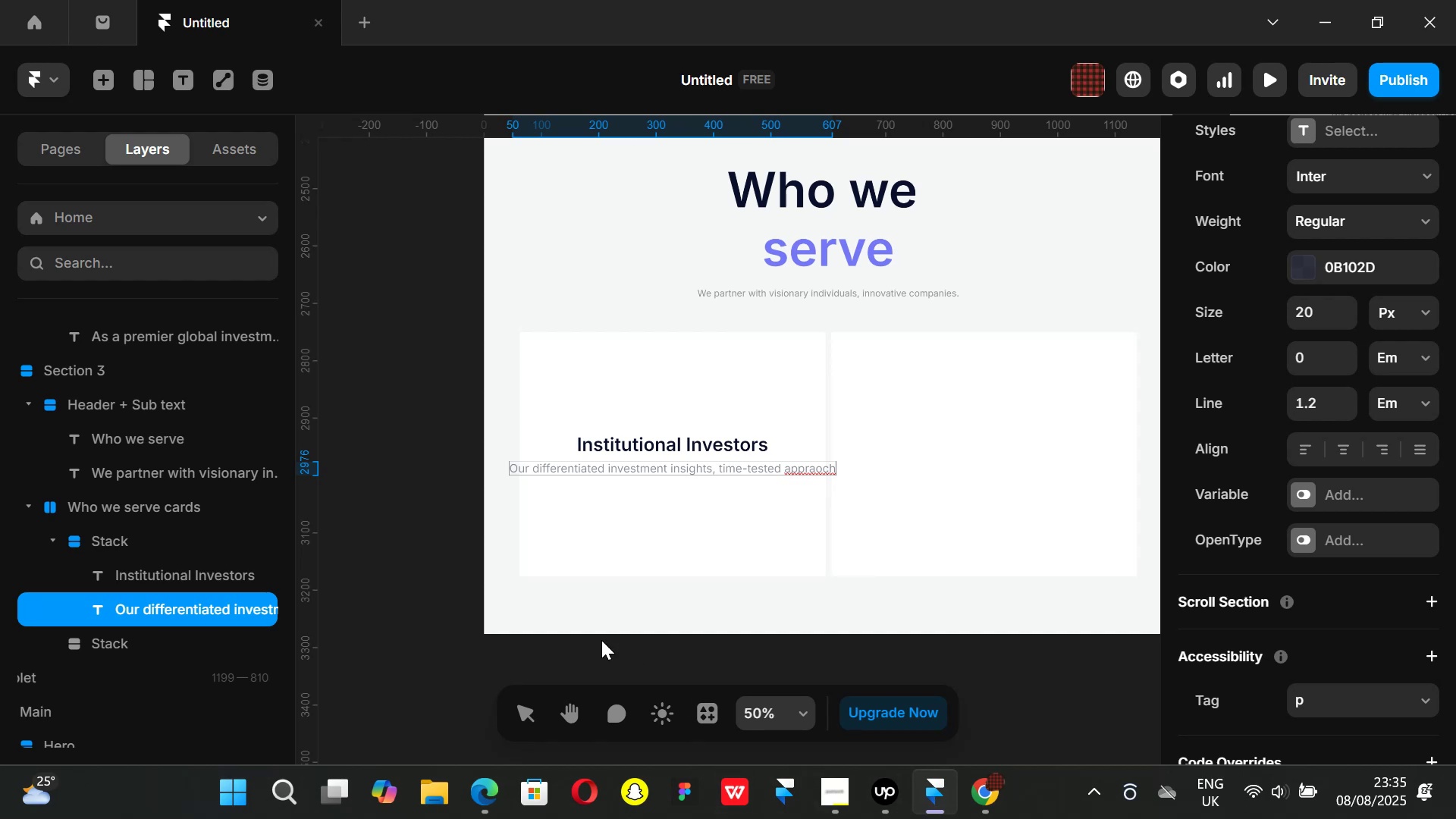 
left_click([441, 610])
 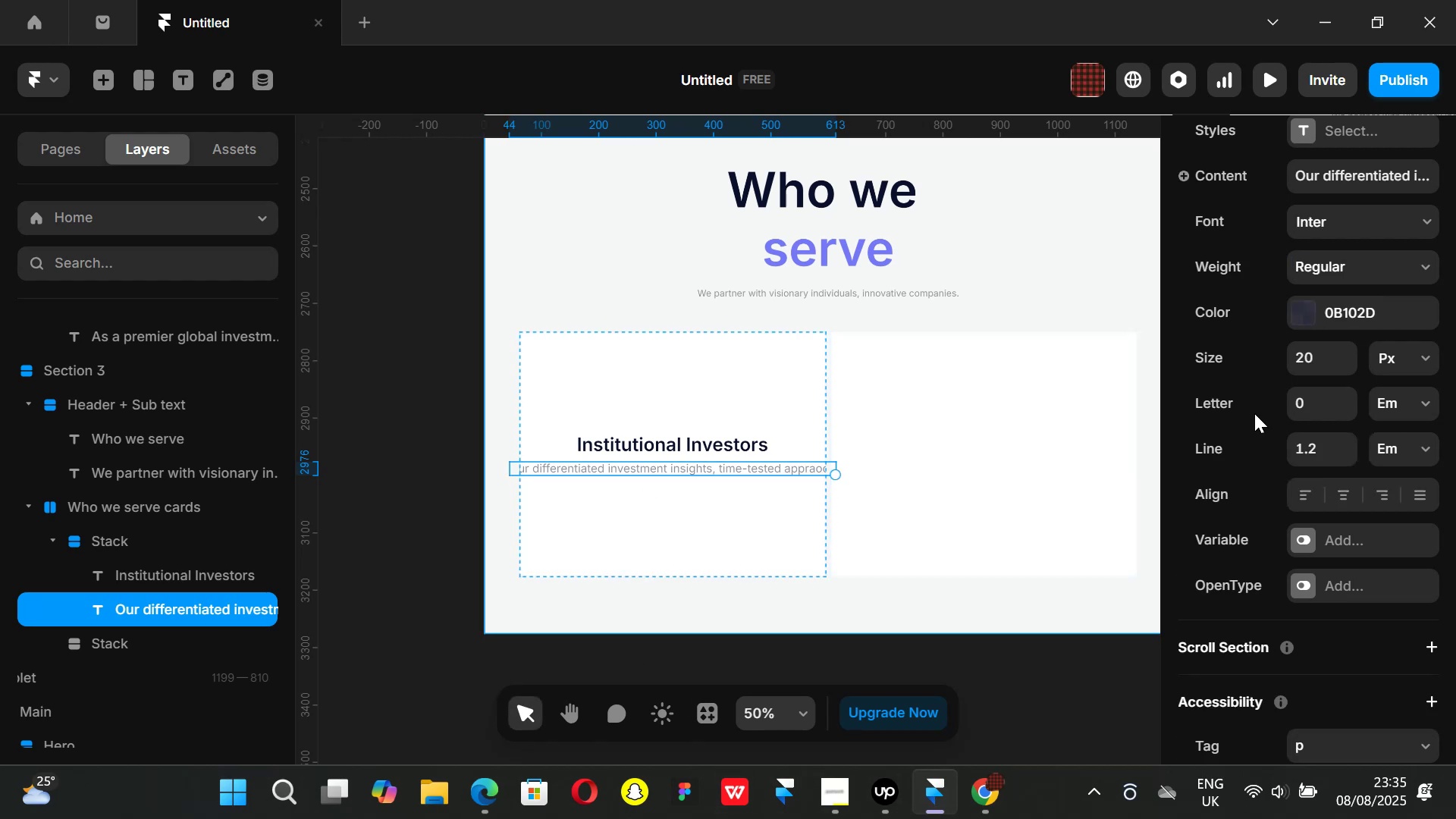 
scroll: coordinate [1368, 383], scroll_direction: up, amount: 1.0
 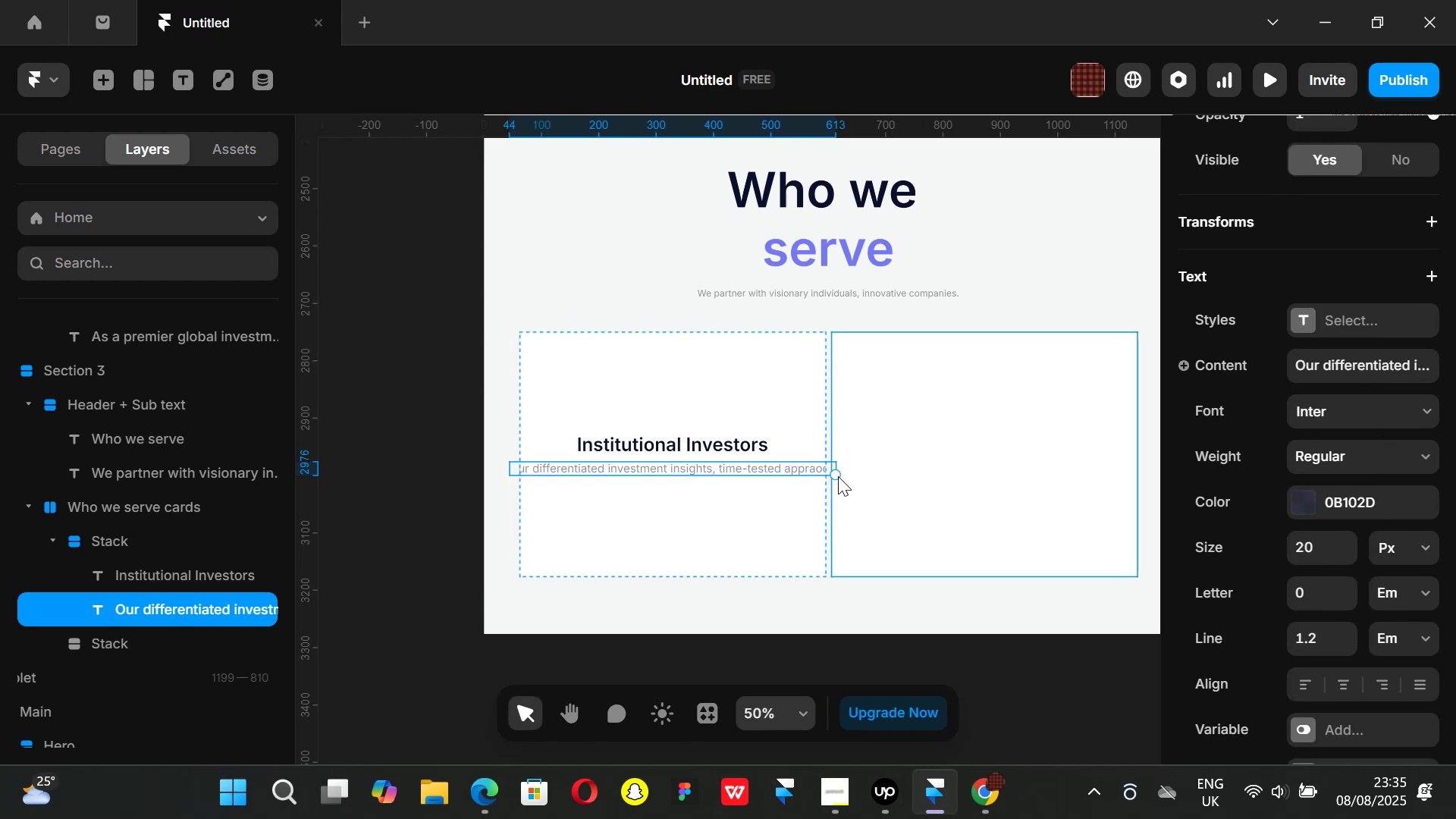 
left_click([715, 535])
 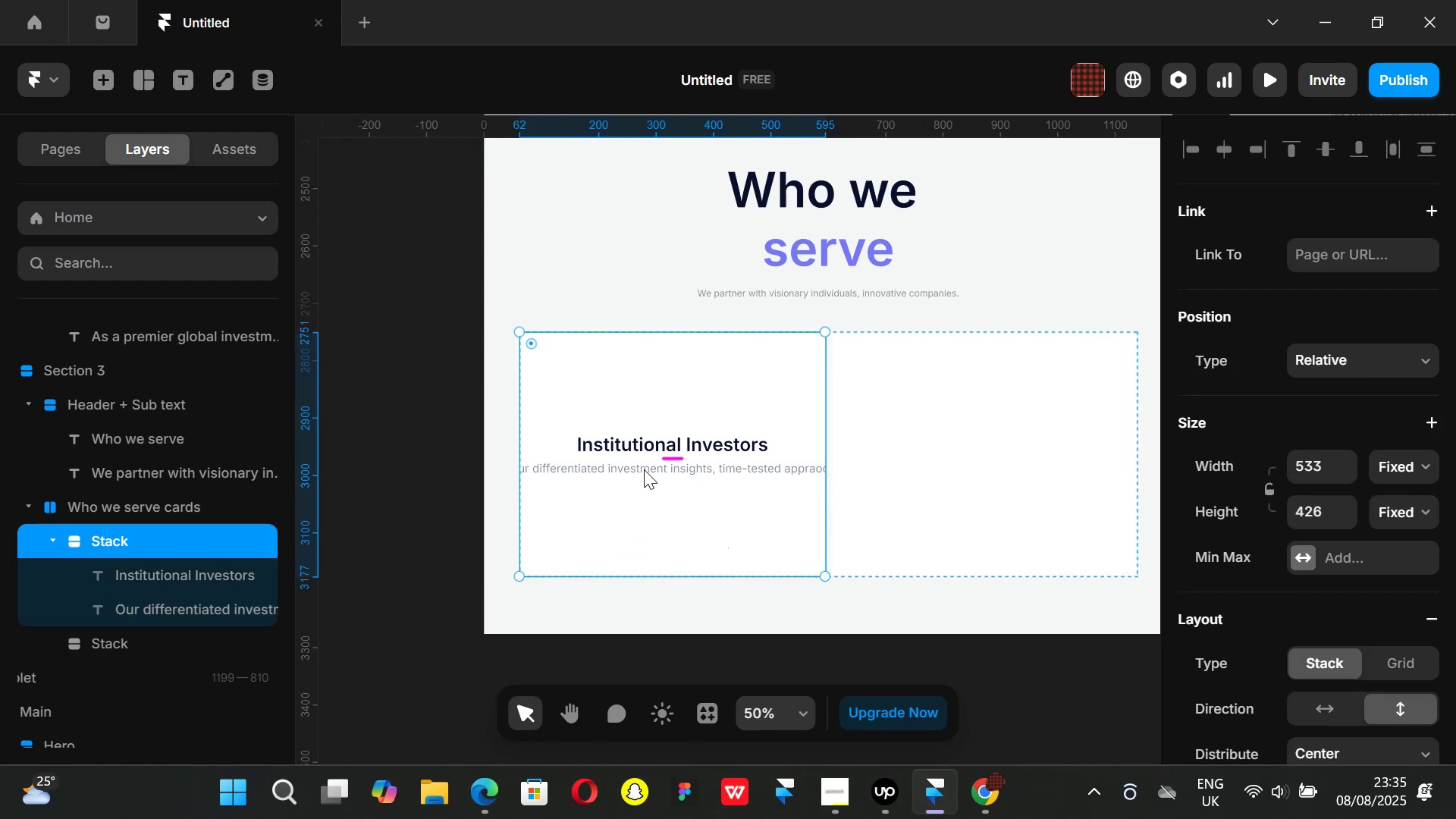 
left_click([643, 466])
 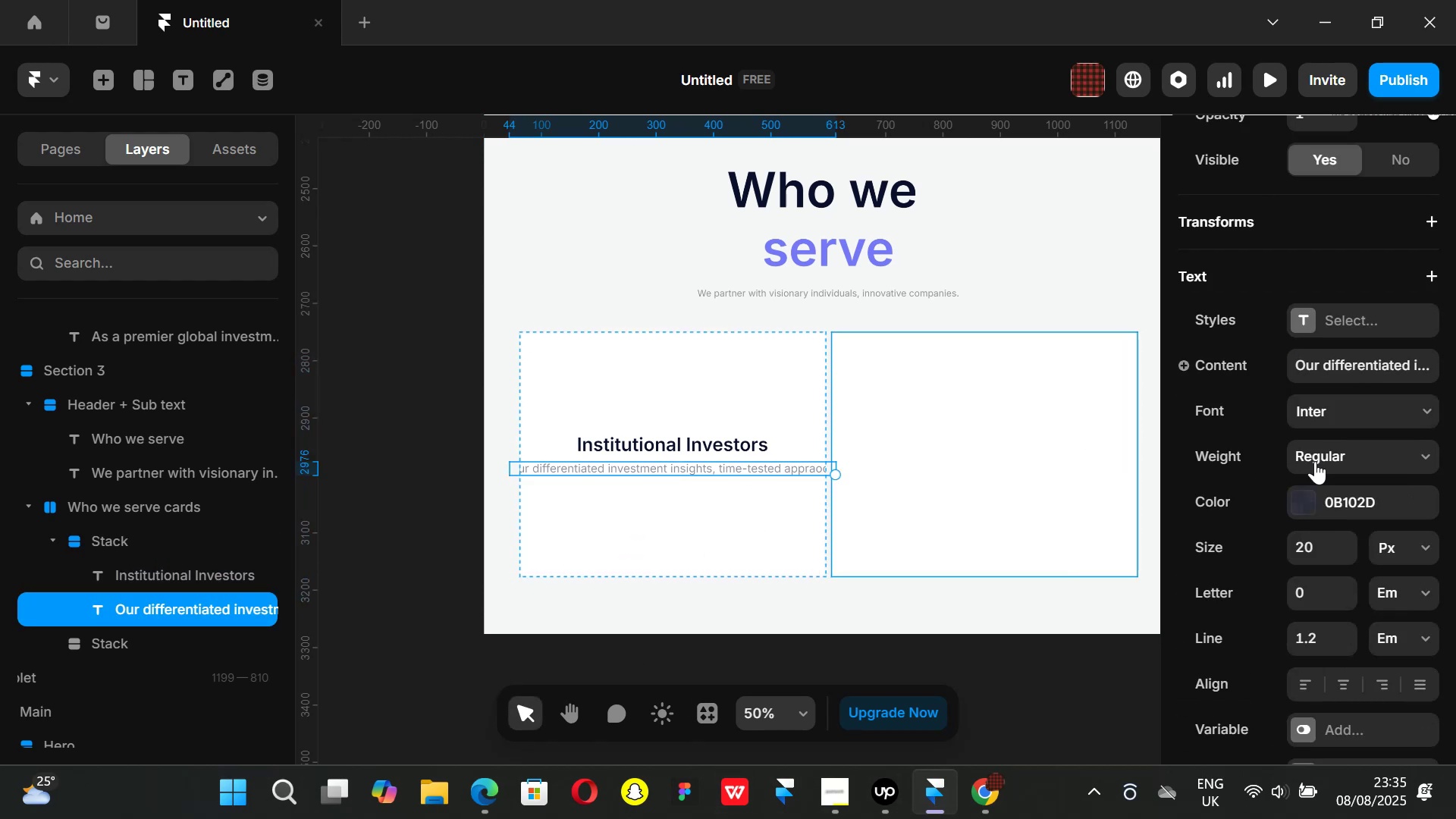 
scroll: coordinate [1367, 460], scroll_direction: up, amount: 4.0
 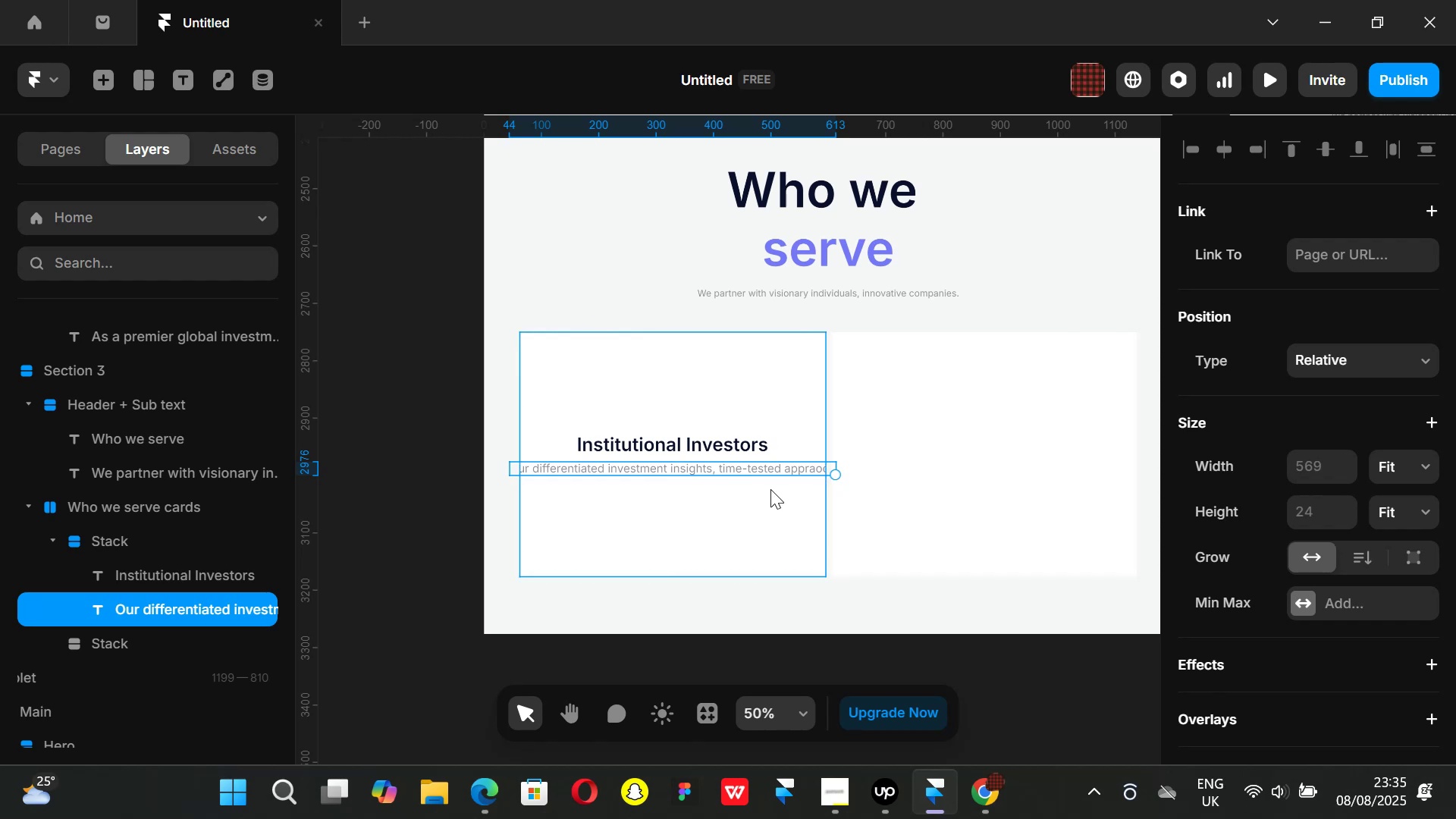 
left_click([1423, 460])
 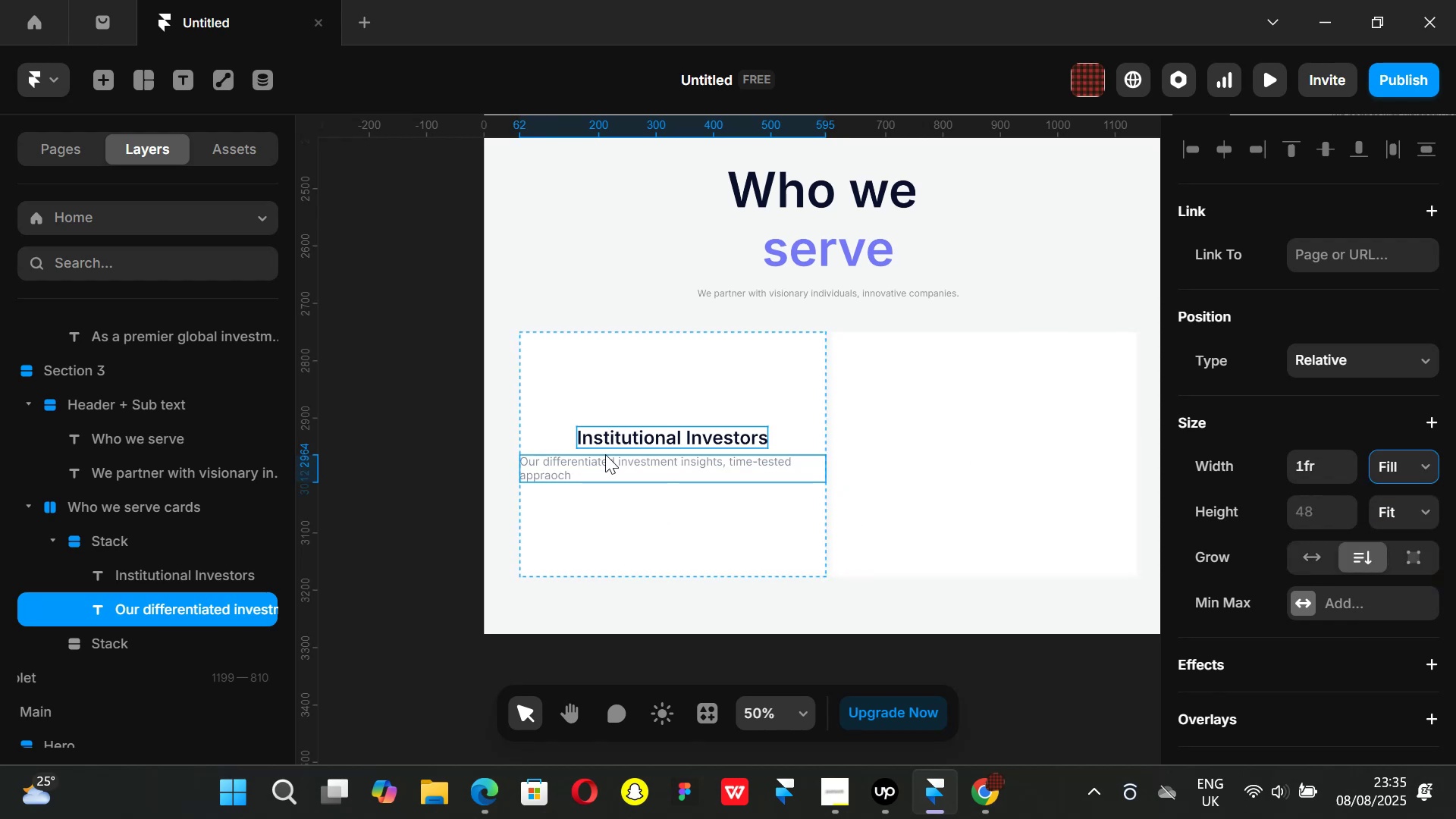 
wait(5.65)
 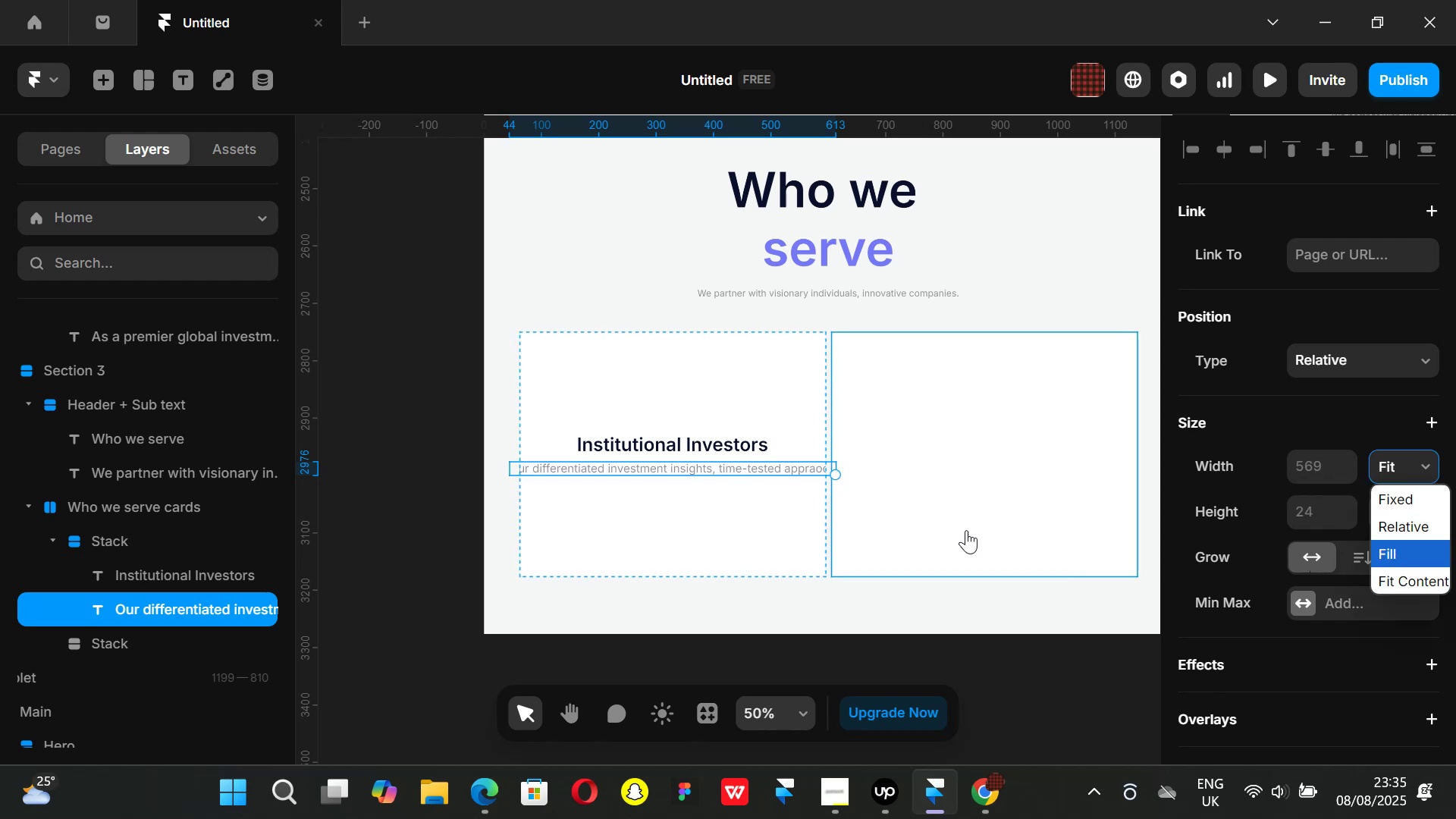 
left_click([651, 433])
 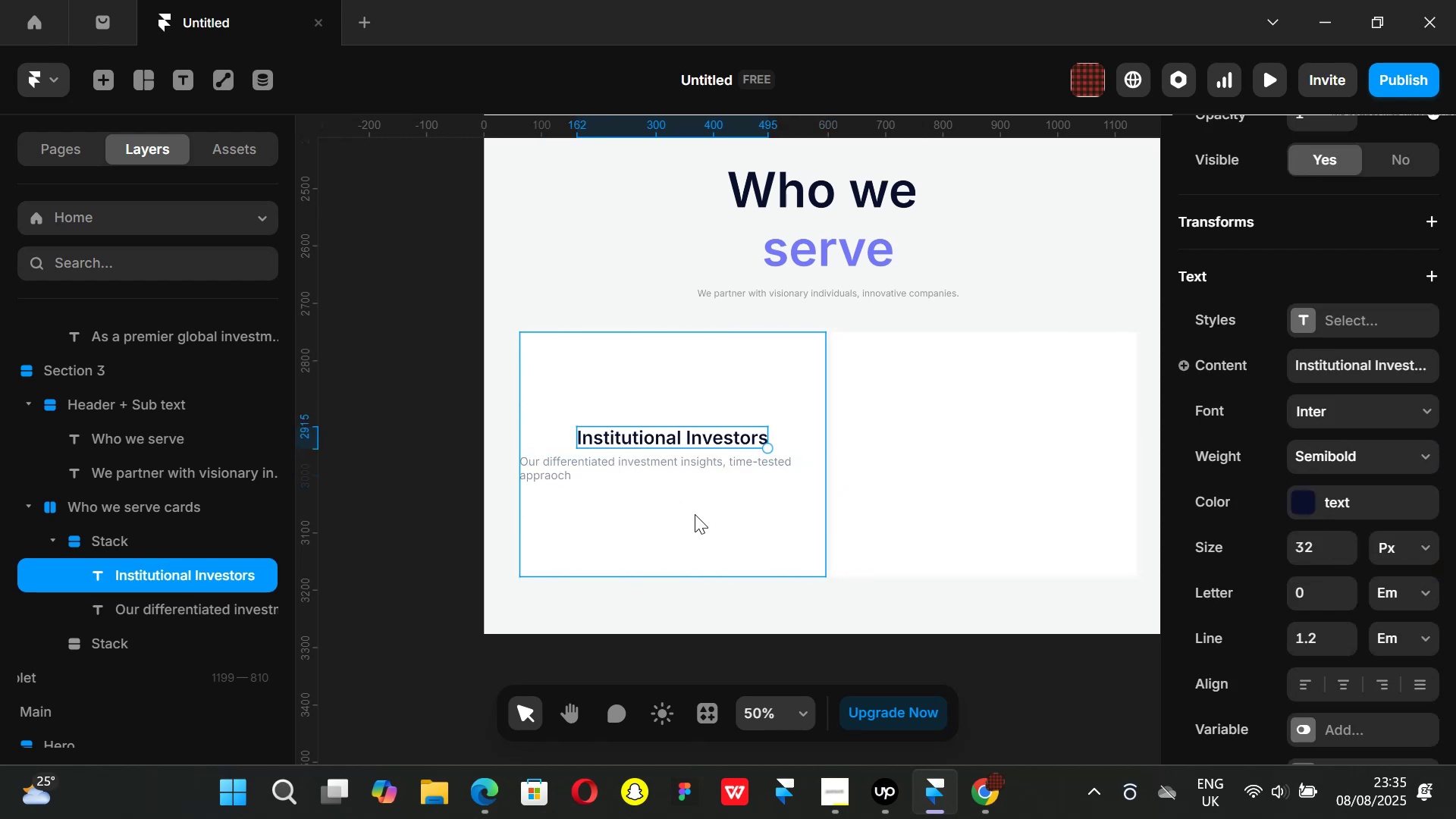 
left_click([695, 514])
 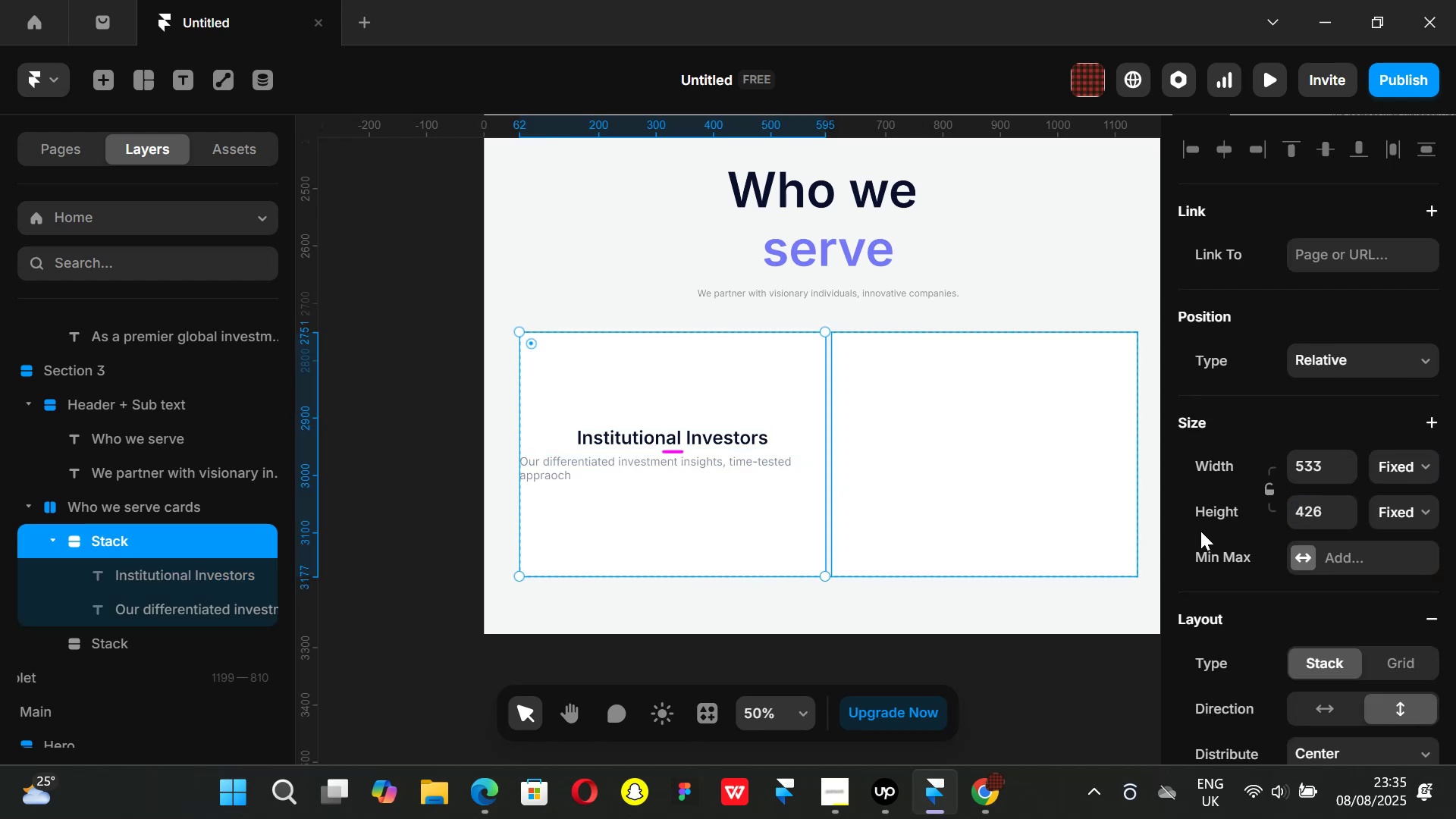 
scroll: coordinate [1279, 537], scroll_direction: down, amount: 2.0
 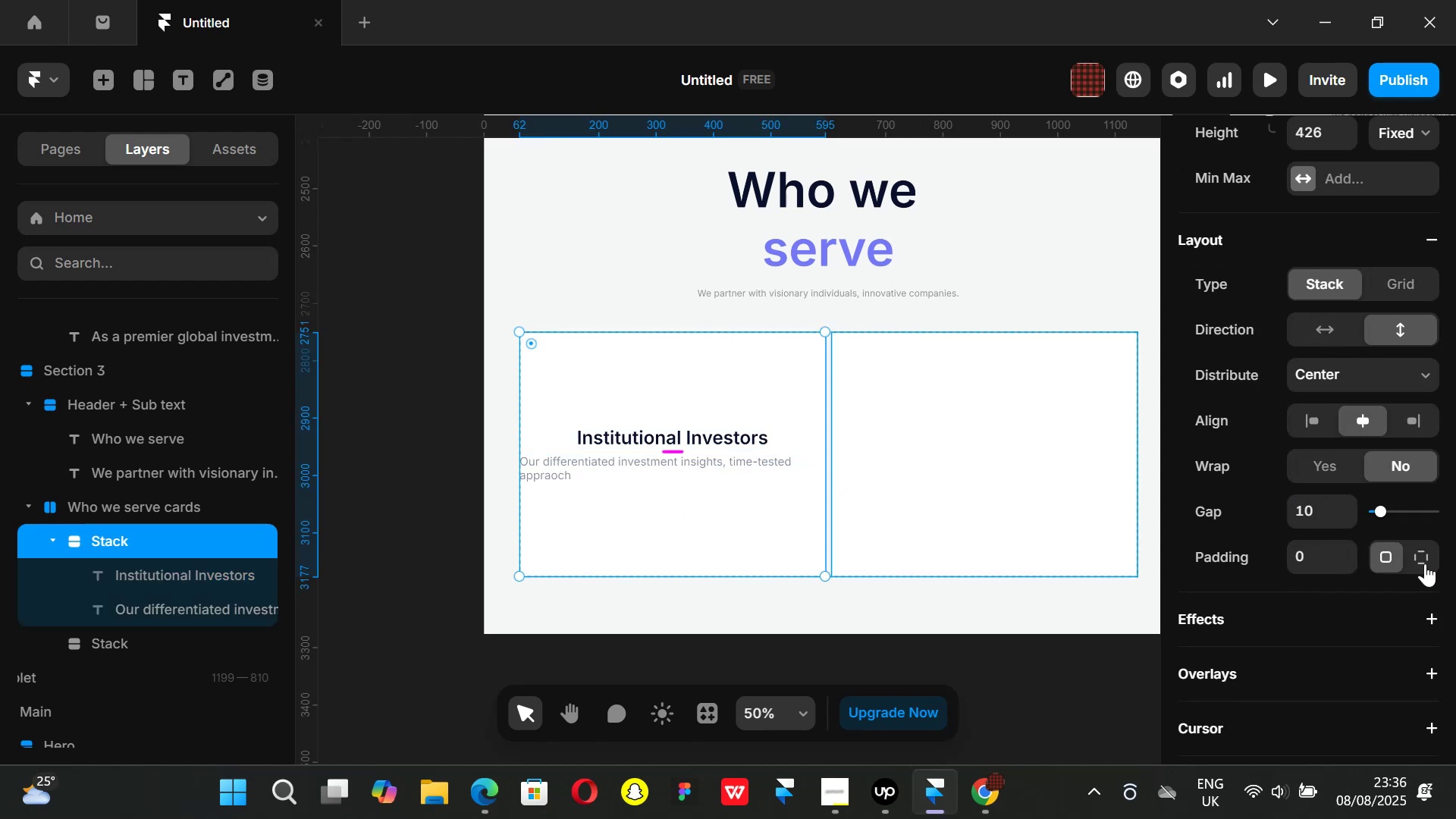 
left_click([1436, 567])
 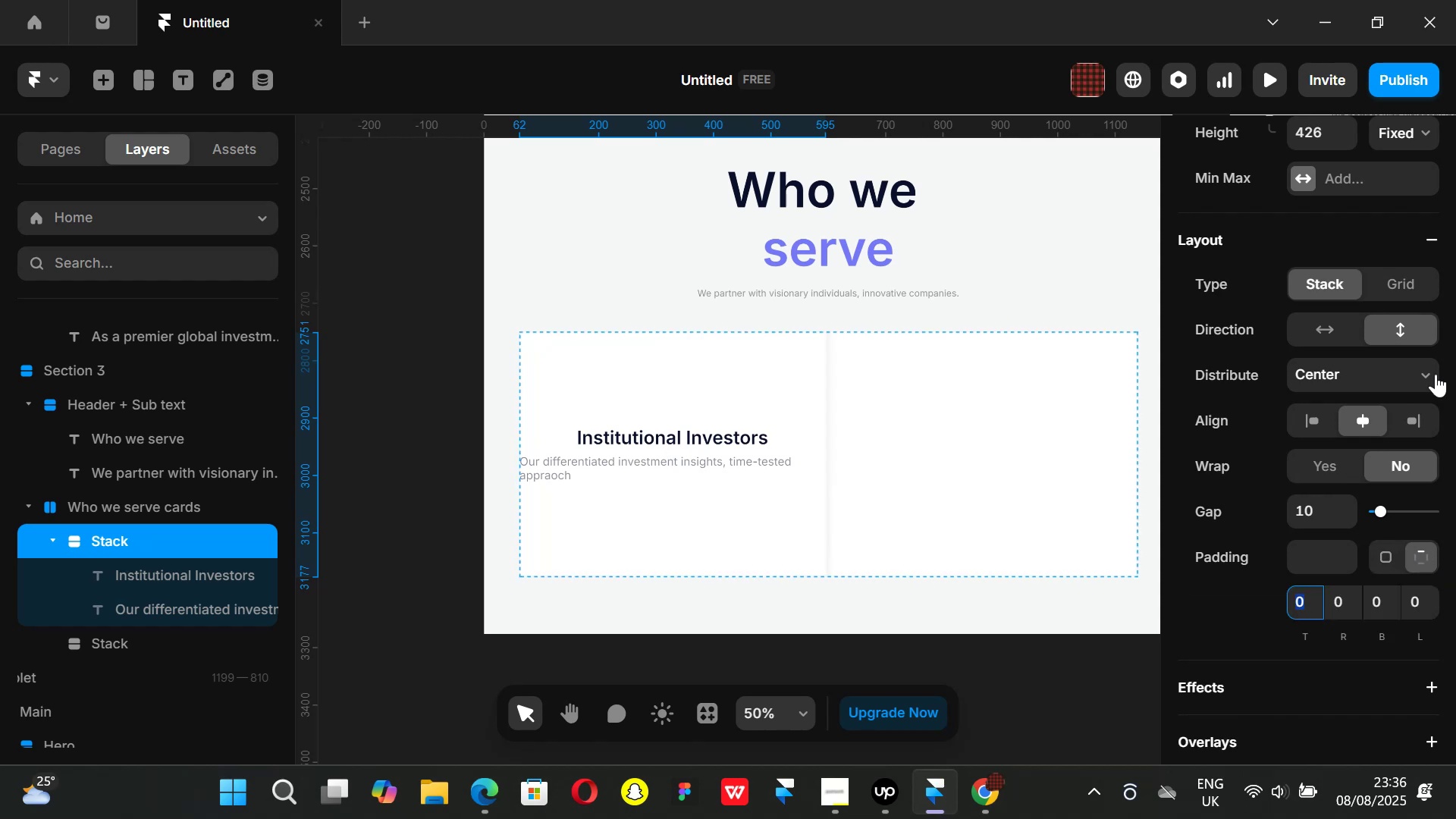 
left_click([1422, 375])
 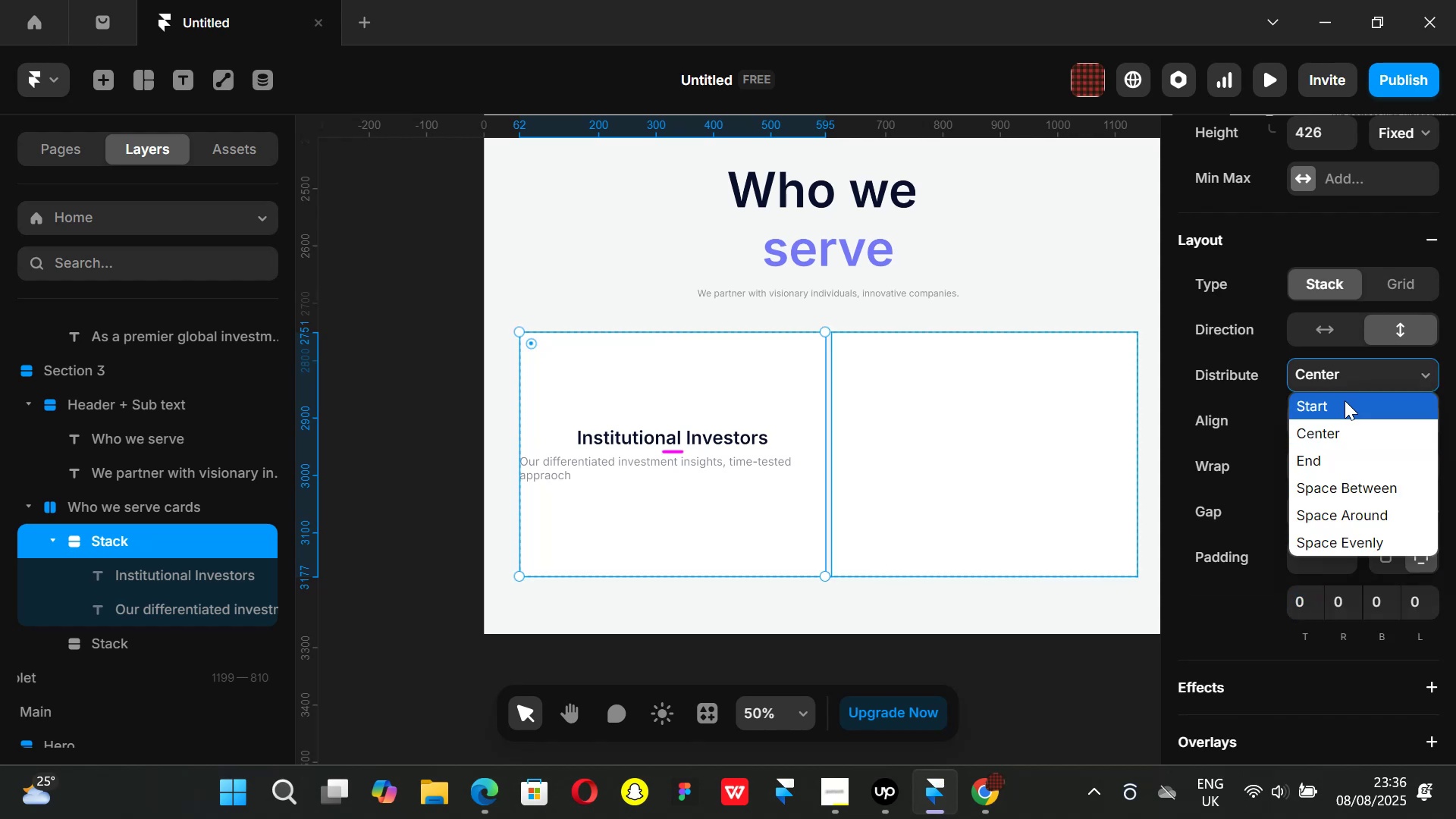 
left_click([1345, 400])
 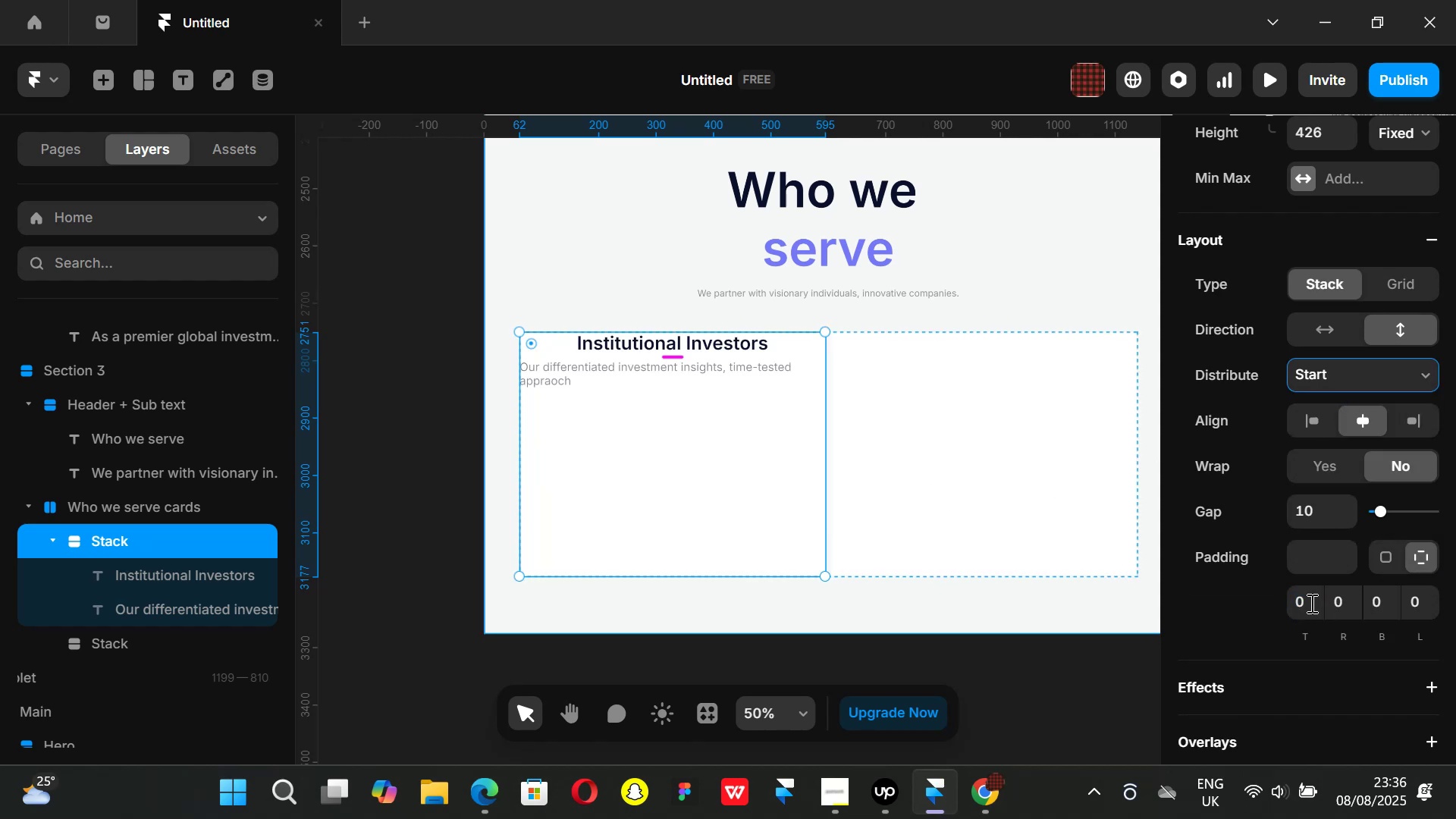 
left_click([1310, 603])
 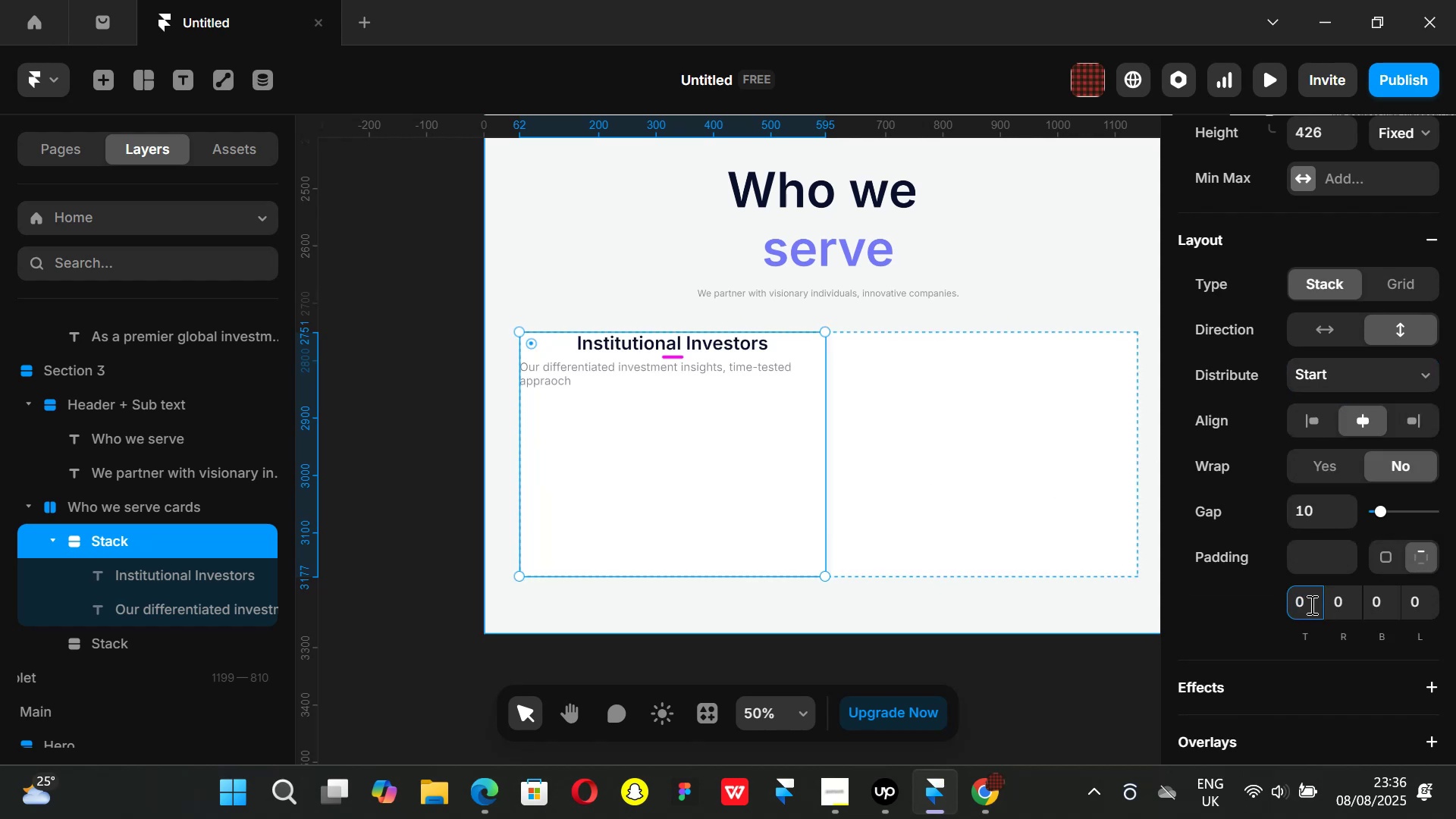 
type(40)
 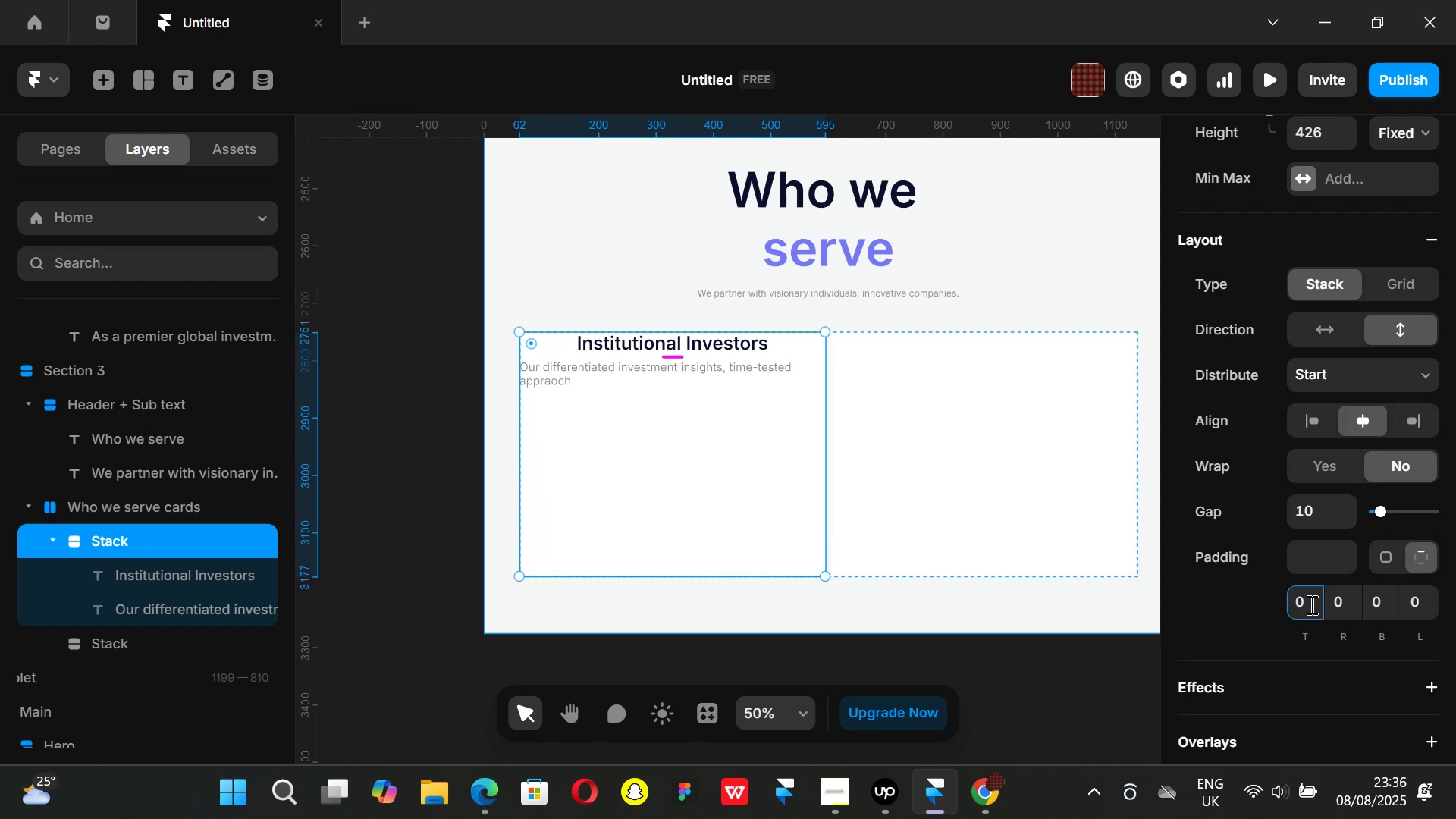 
key(Enter)
 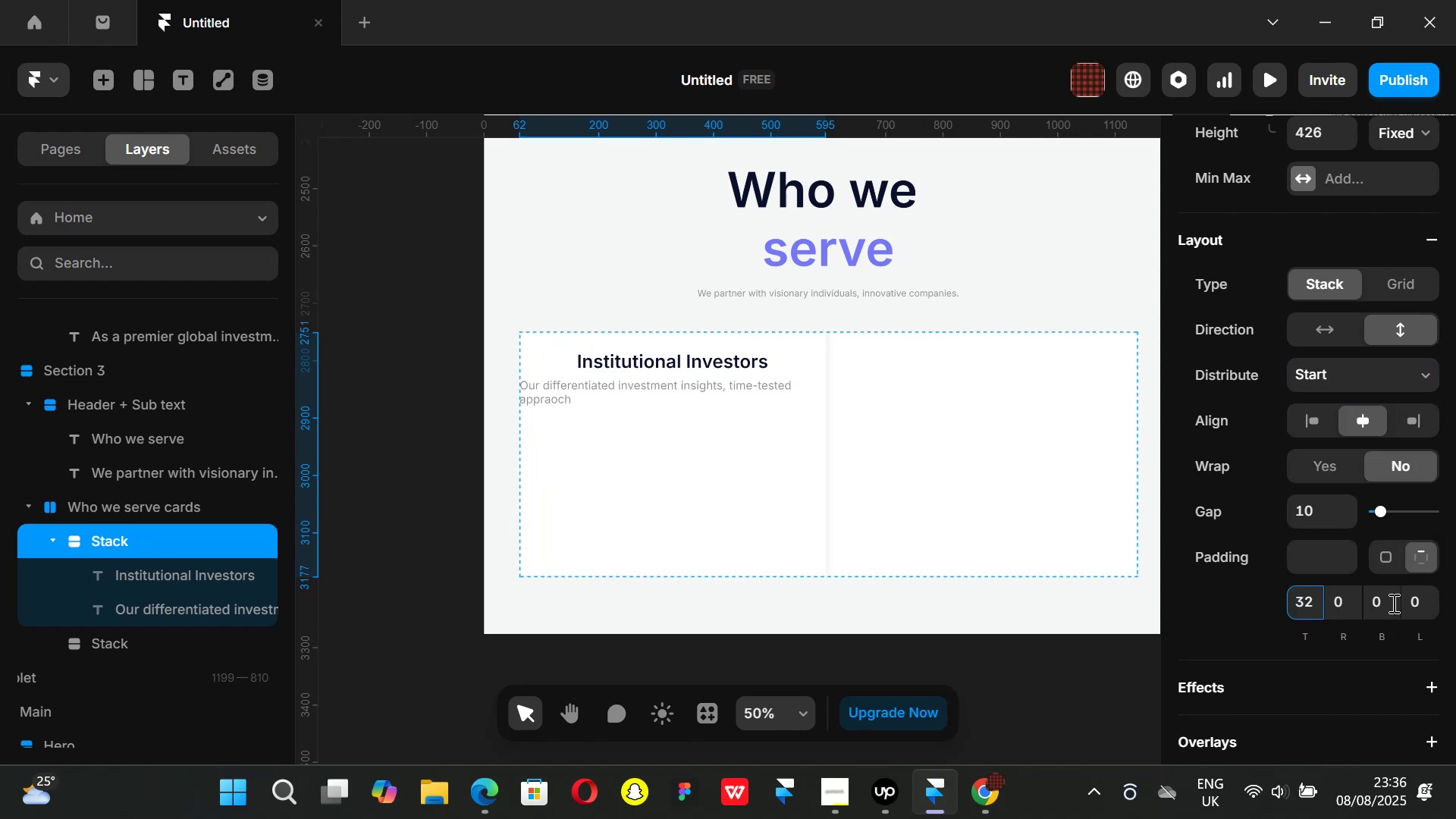 
left_click([1411, 601])
 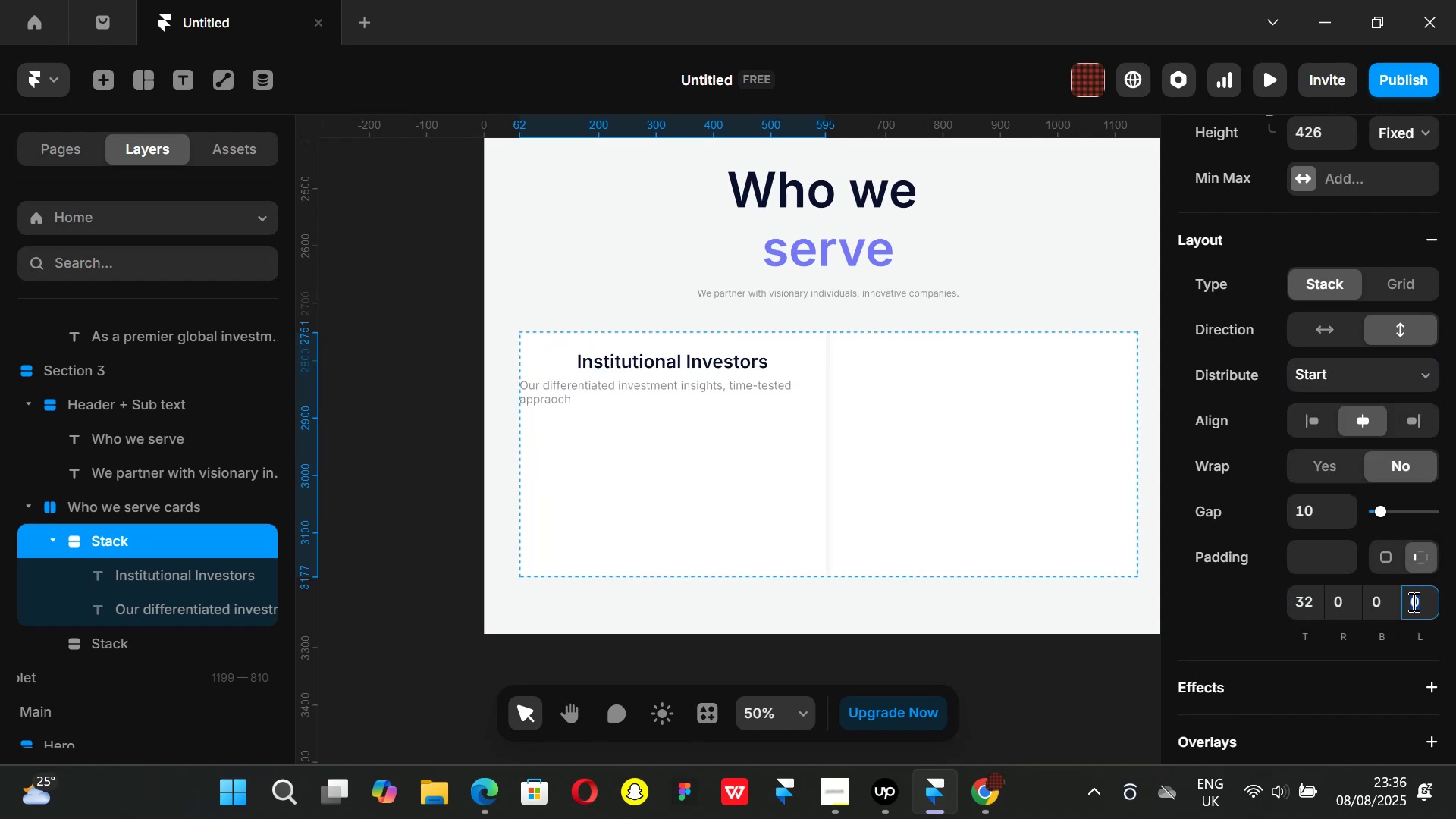 
type(40)
 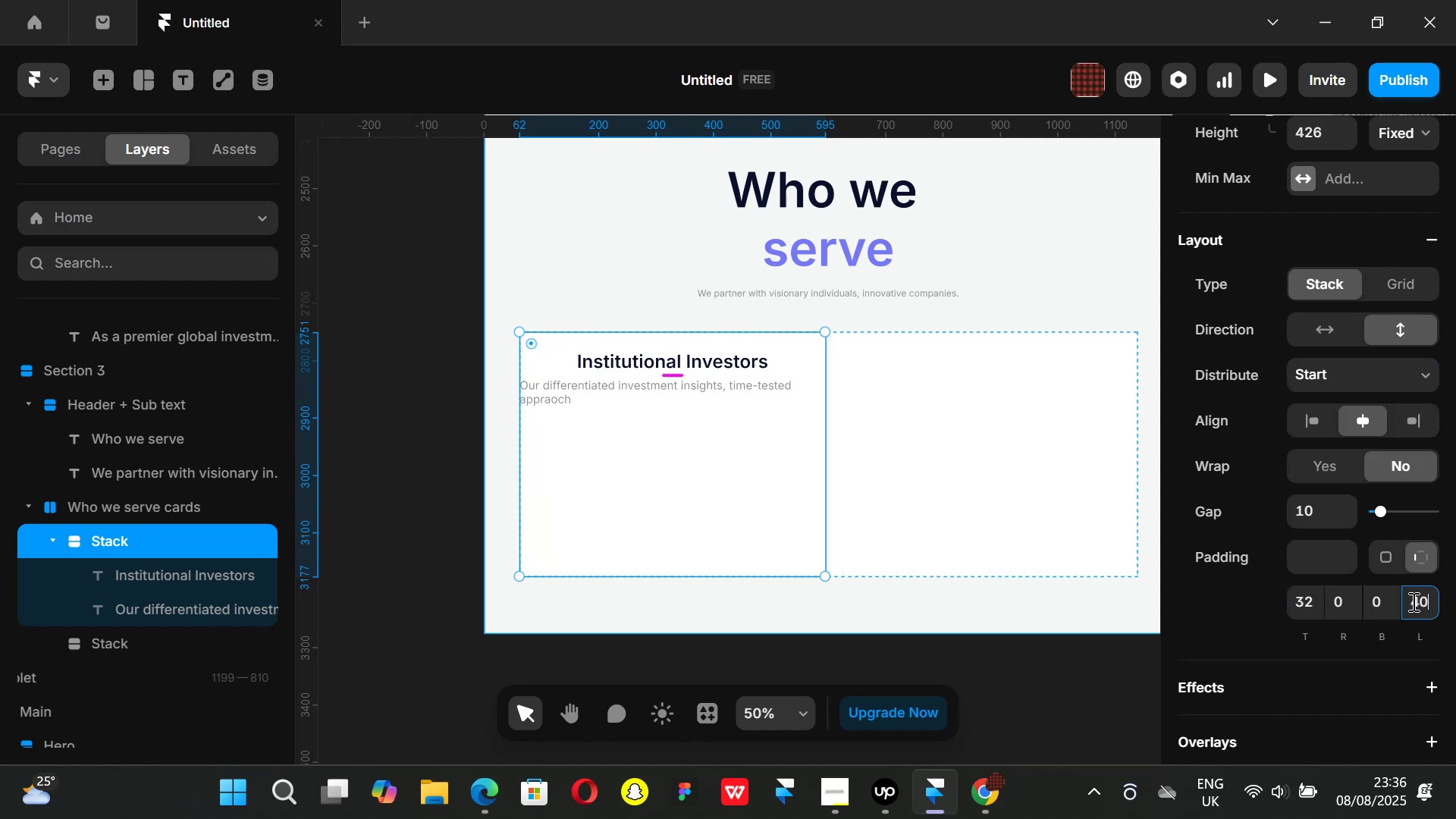 
key(Enter)
 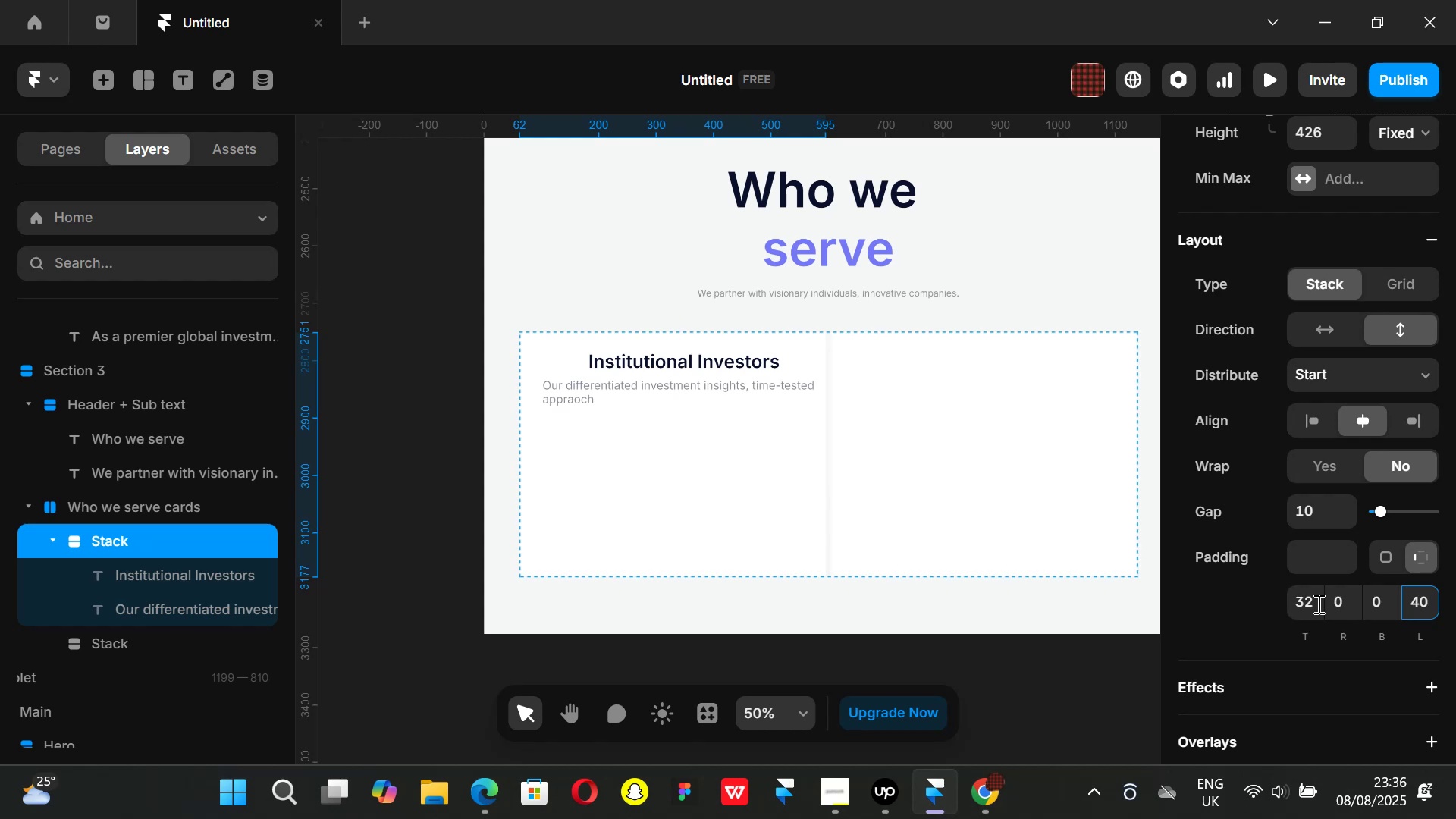 
left_click([1316, 601])
 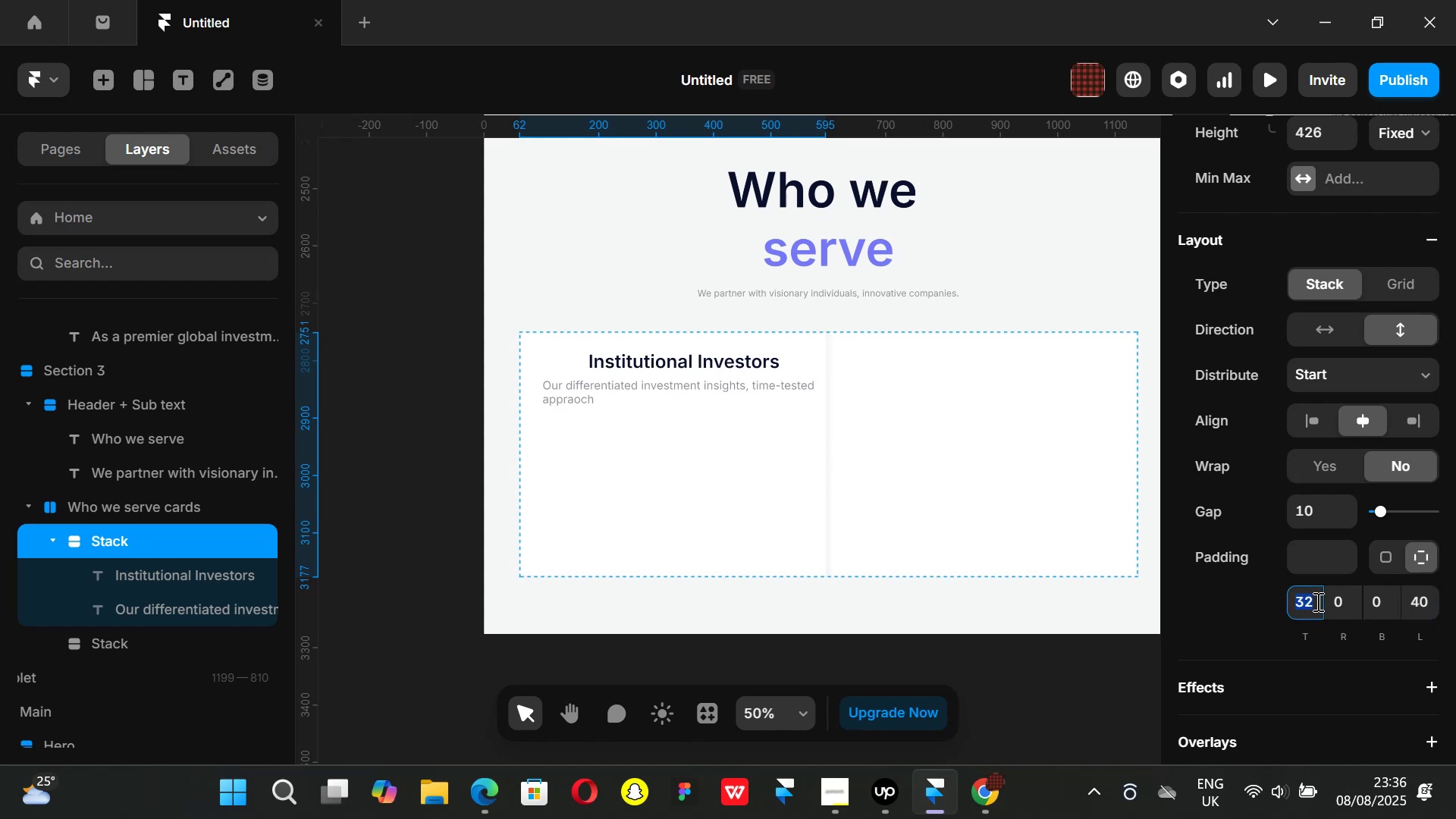 
key(Backspace)
key(Backspace)
key(Backspace)
type(40)
 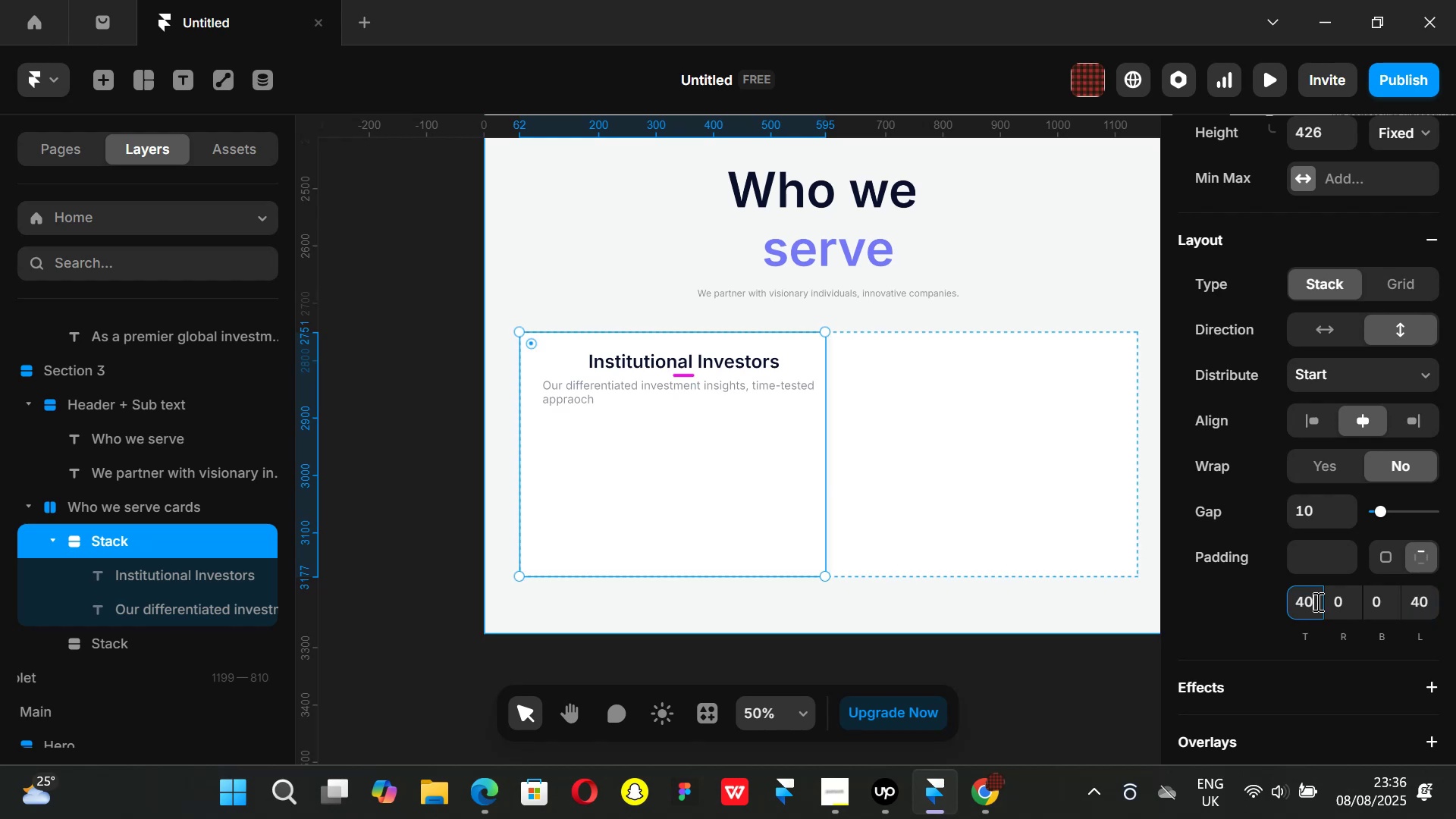 
key(Enter)
 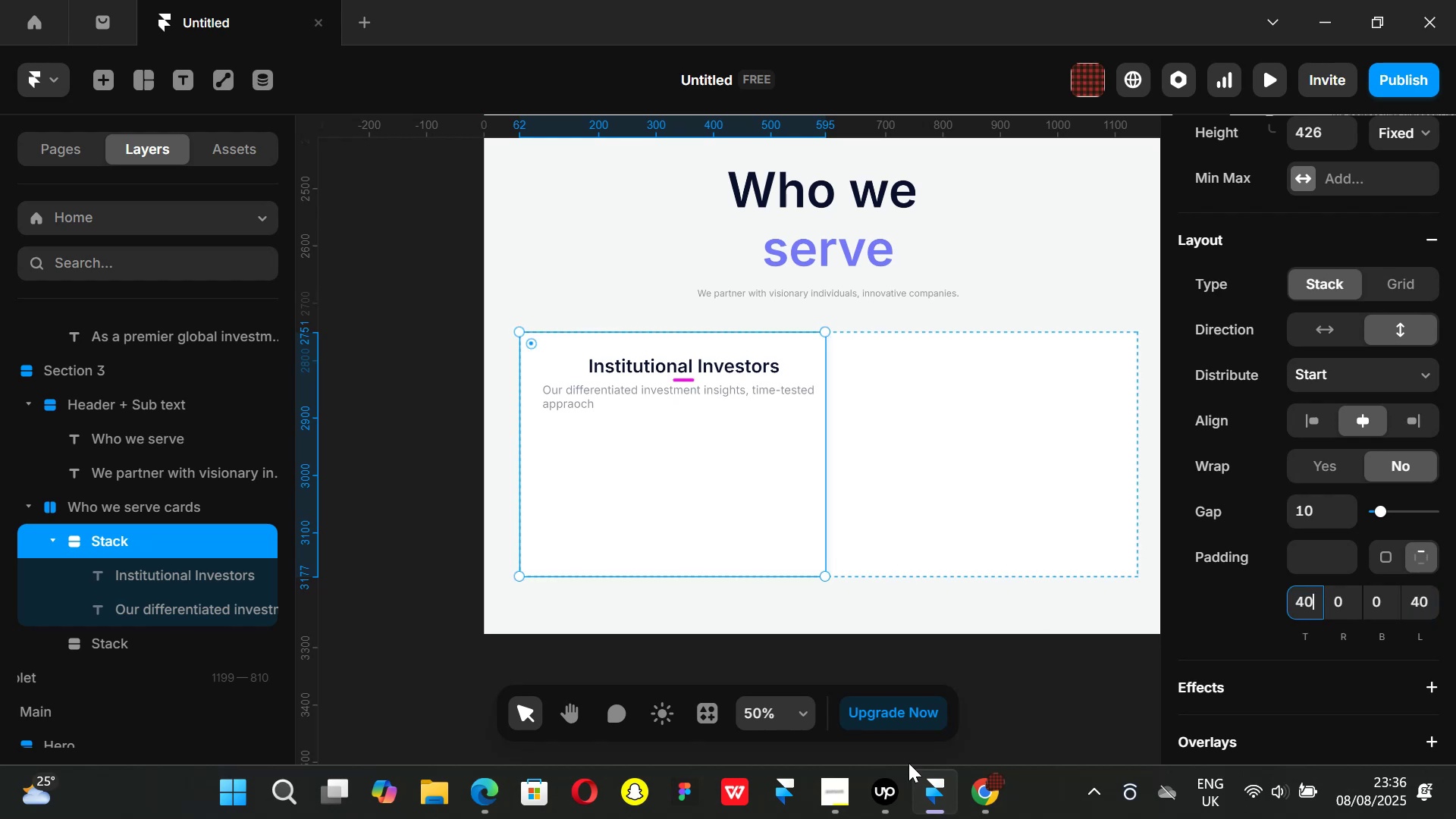 
left_click([989, 808])
 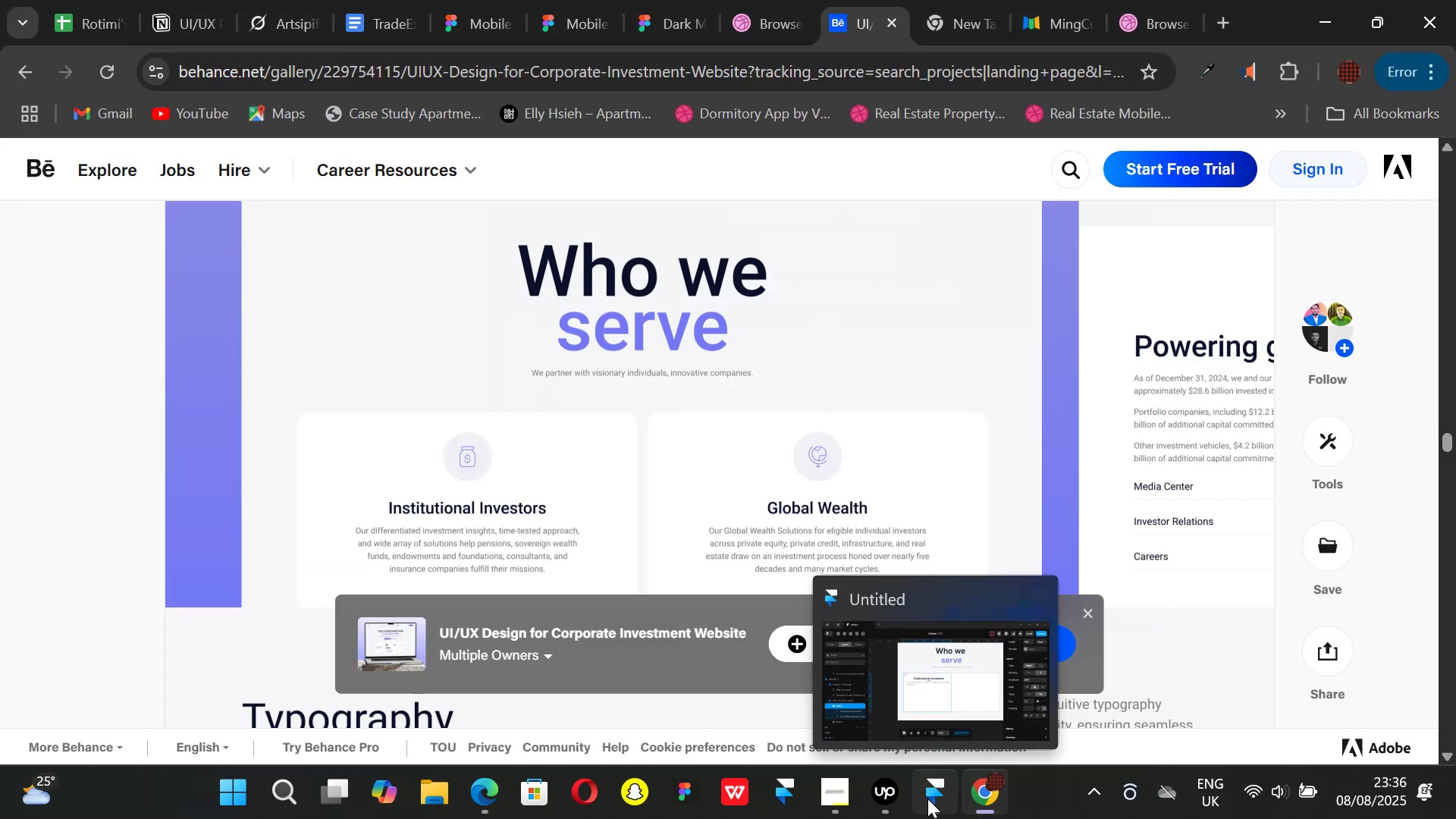 
left_click([927, 799])
 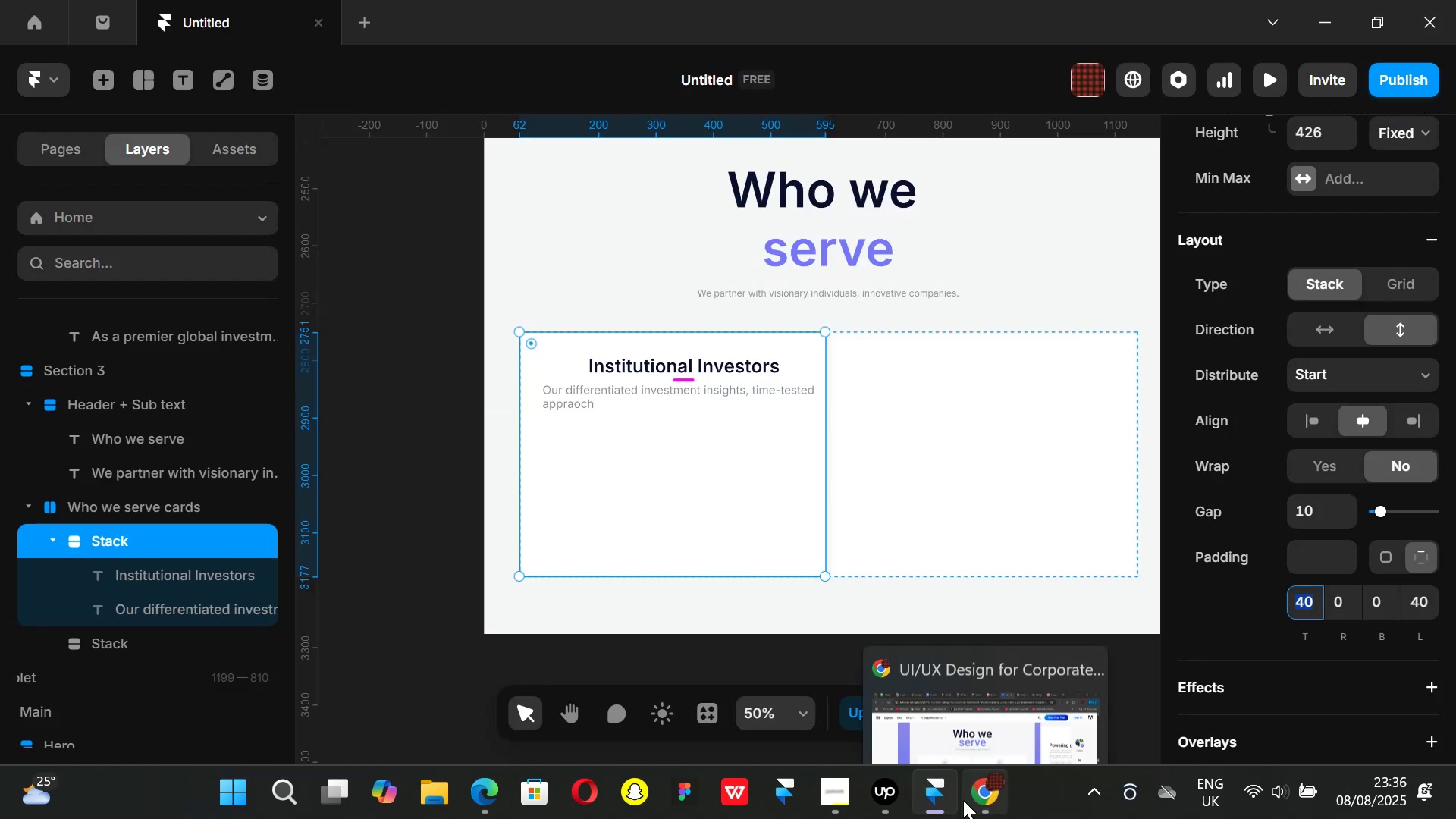 
left_click([963, 800])
 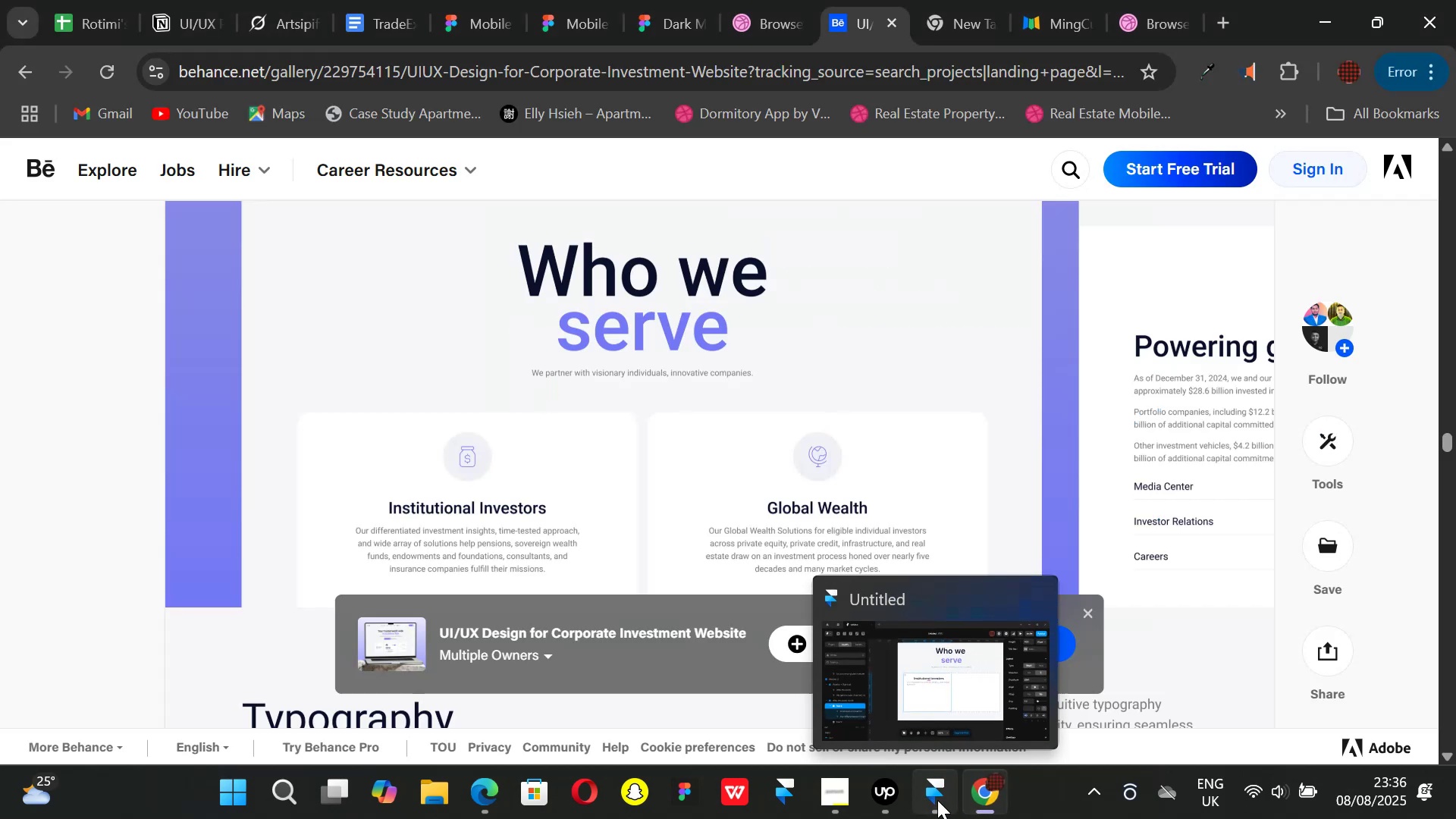 
left_click([937, 800])
 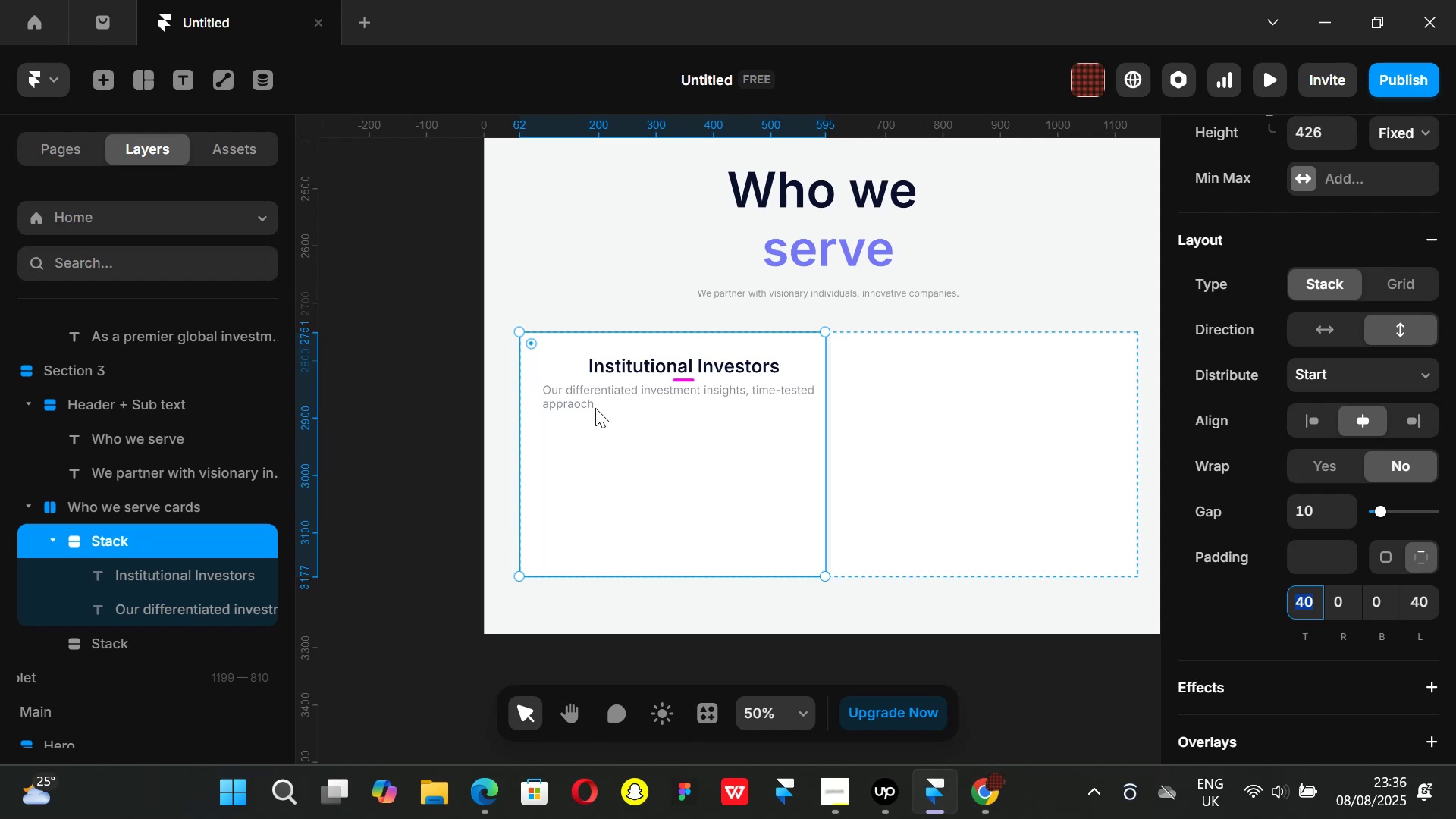 
double_click([589, 398])
 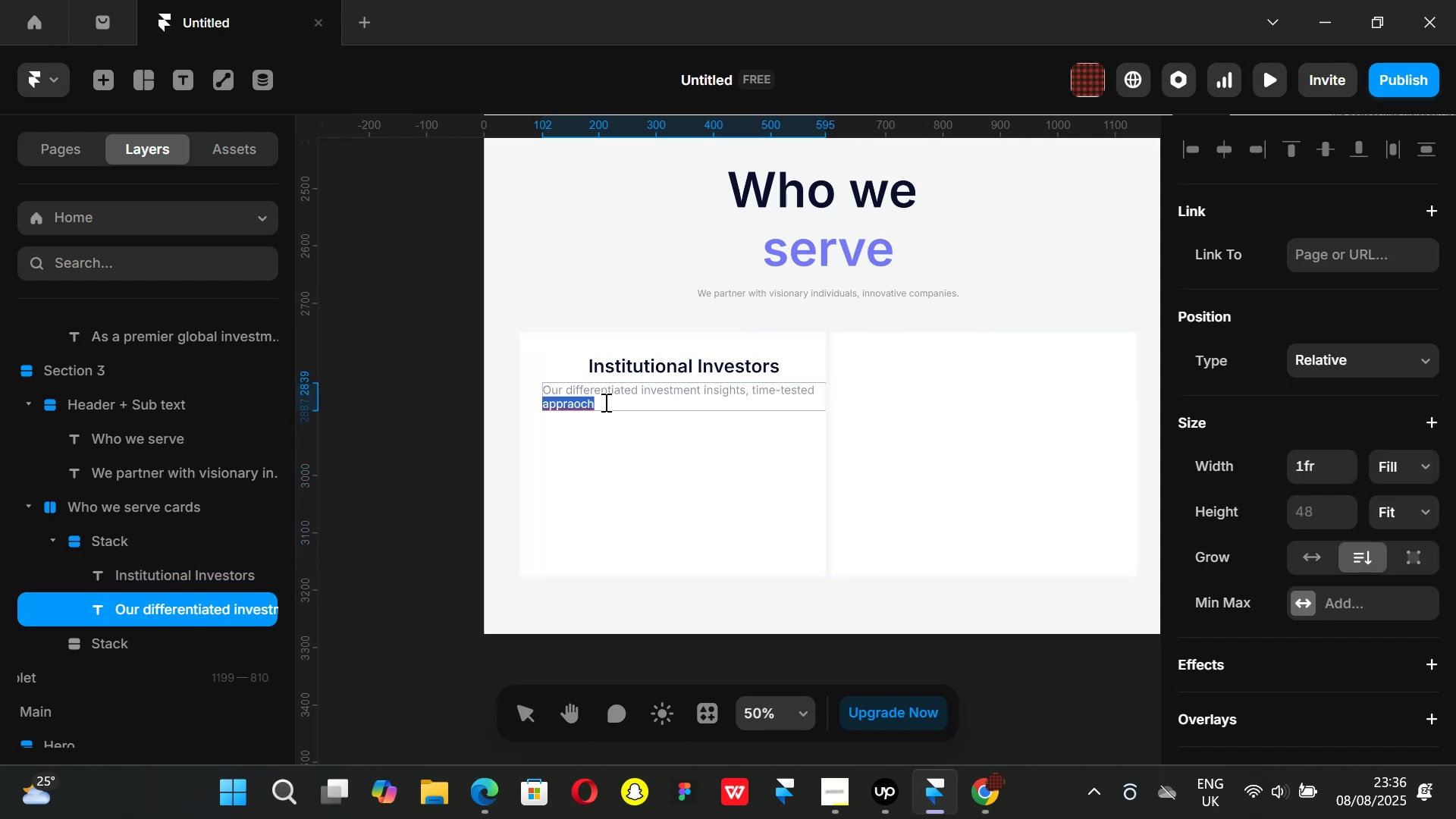 
triple_click([604, 402])
 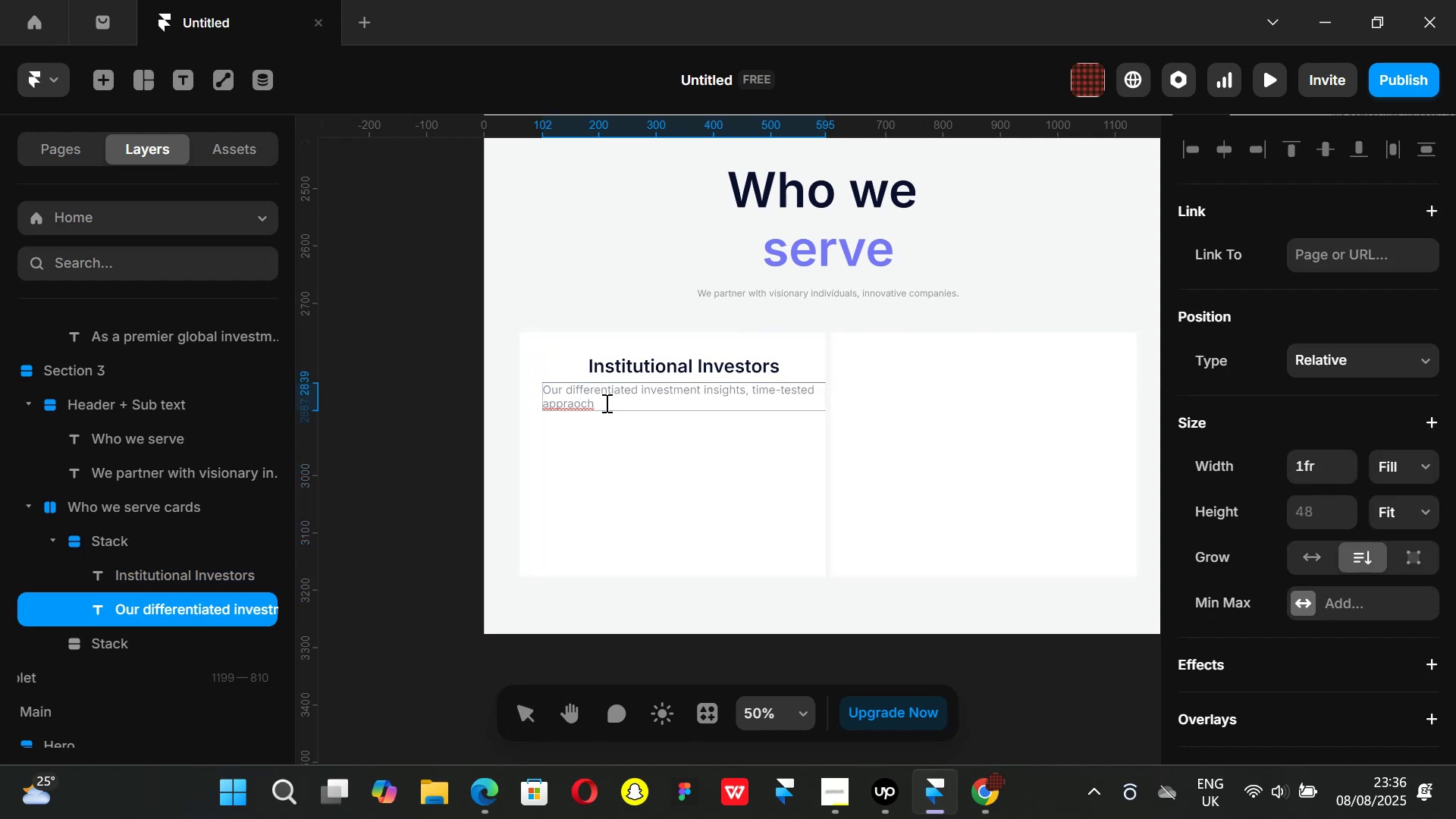 
type( and wid )
key(Backspace)
type(e array of solutions help pensions)
 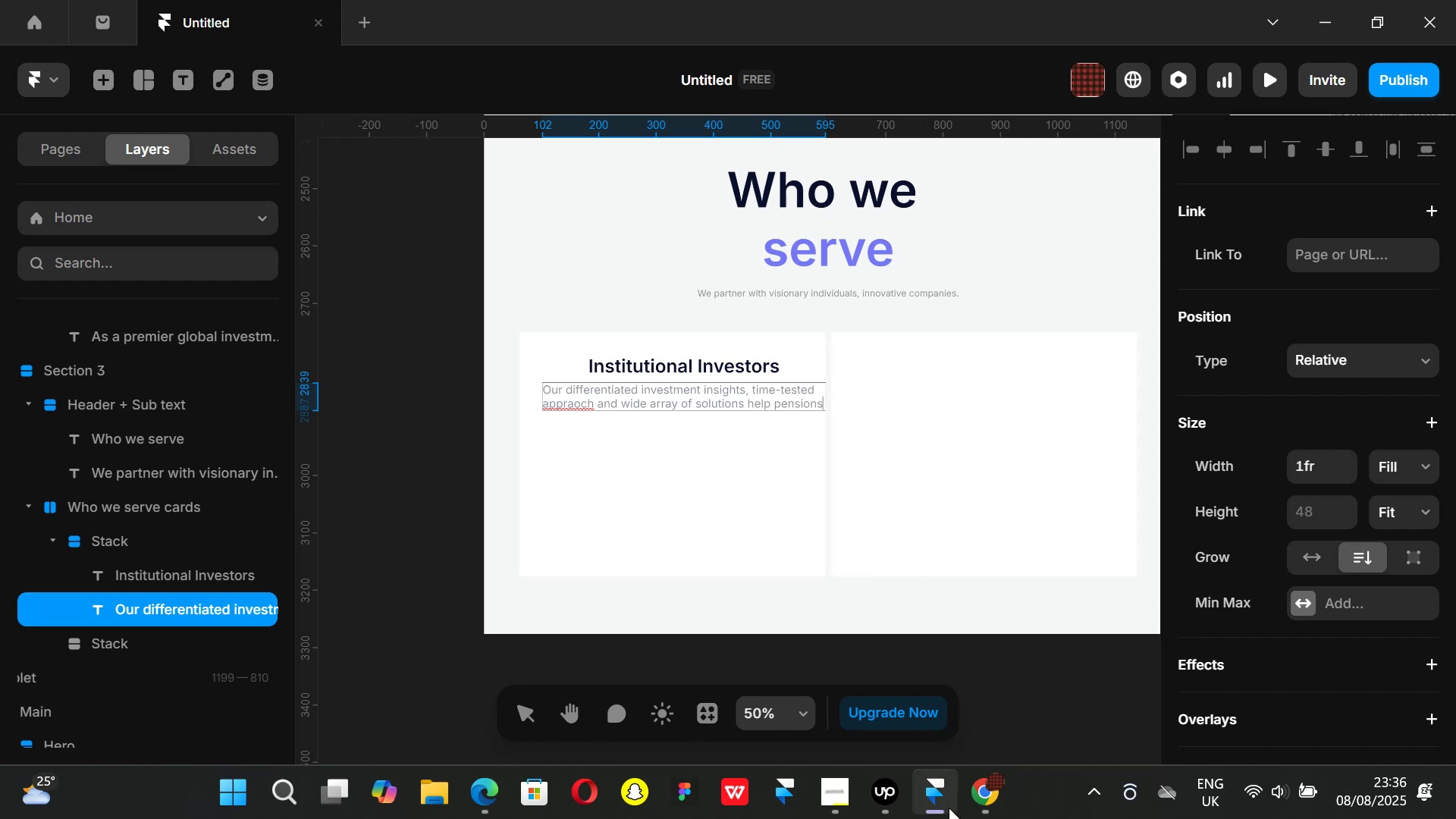 
left_click([971, 804])
 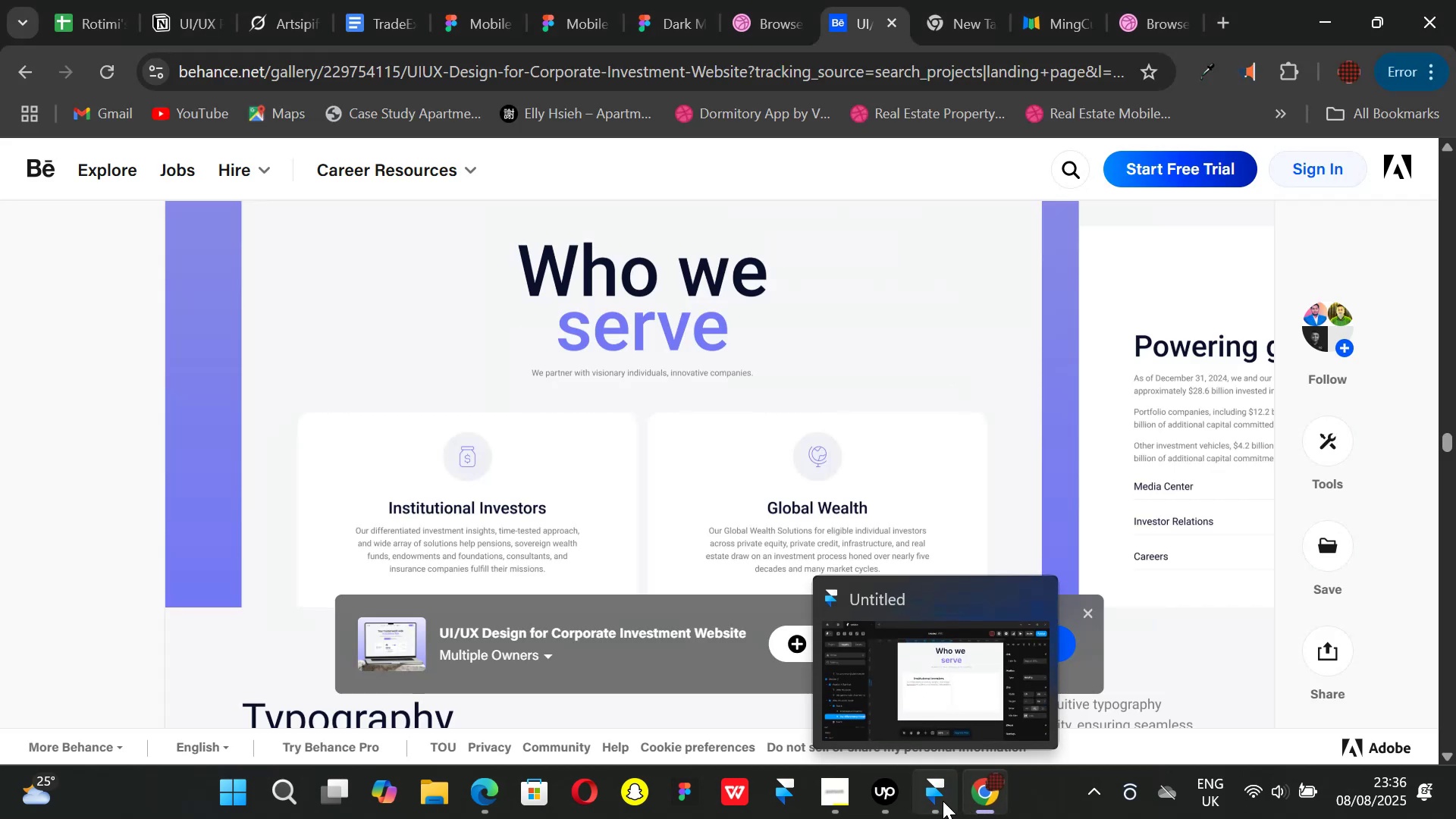 
left_click([943, 801])
 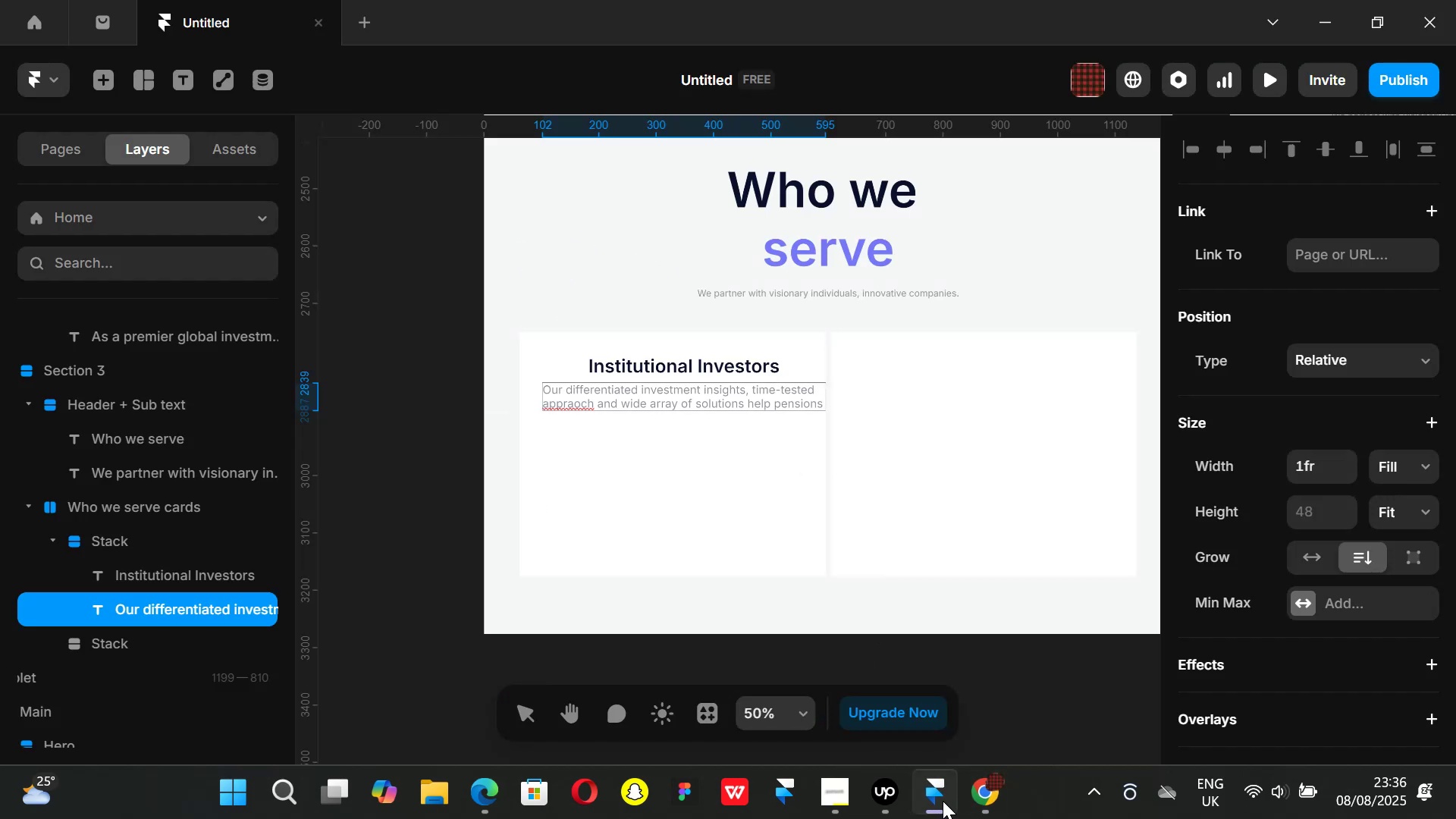 
type(, sovereign wealth funds)
 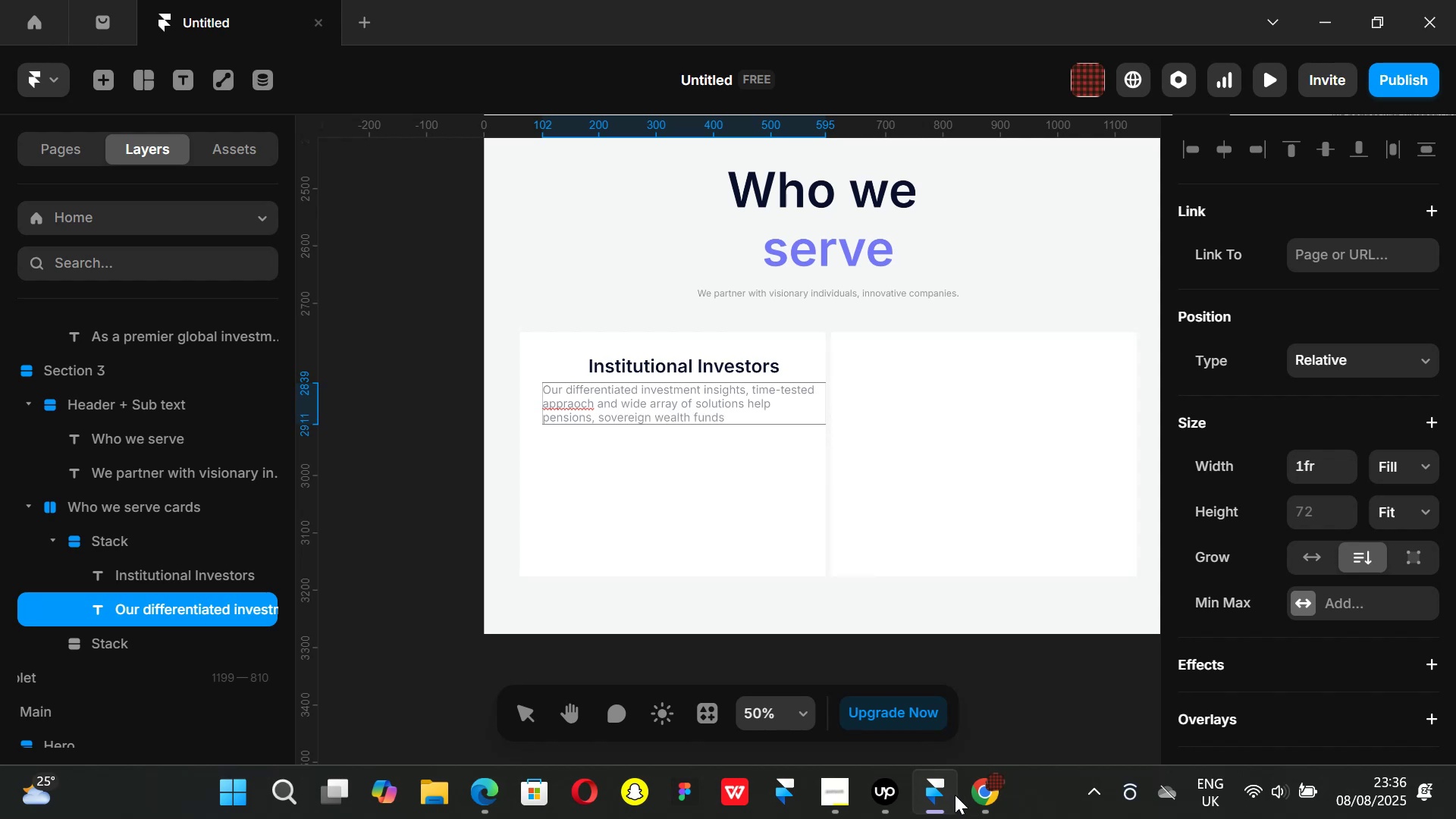 
left_click([981, 799])
 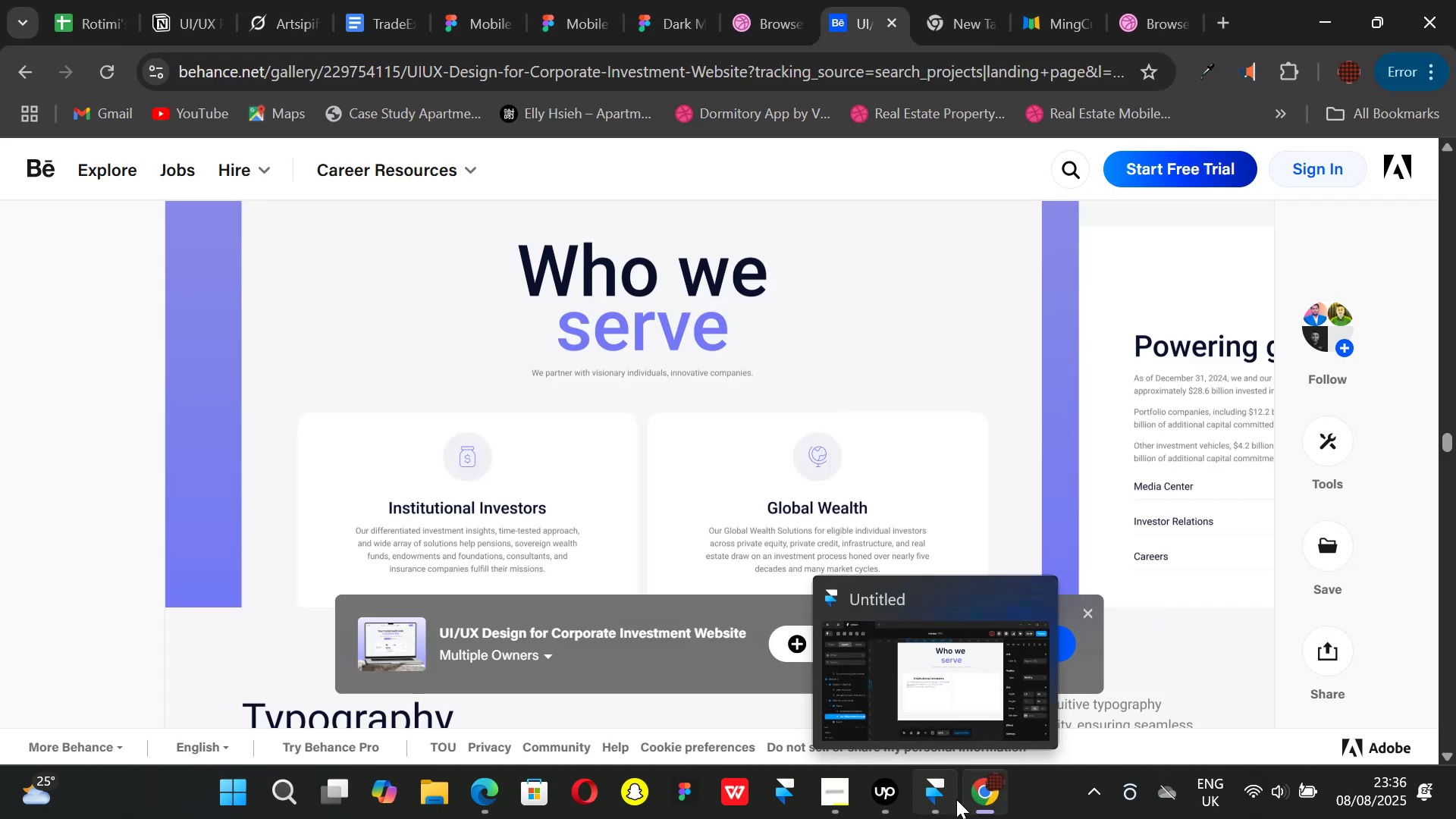 
left_click([935, 806])
 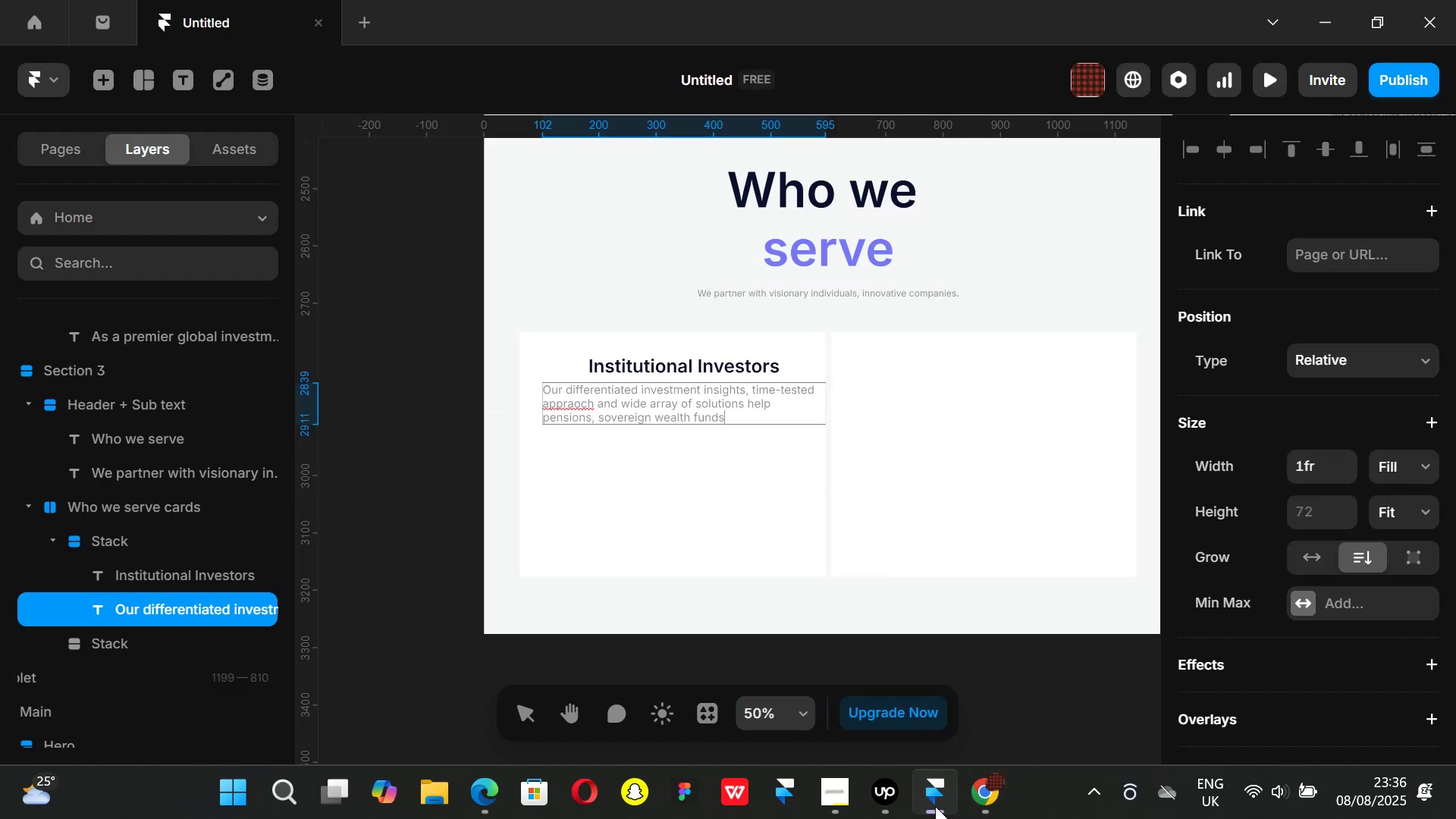 
type(, endowements and foundations, )
 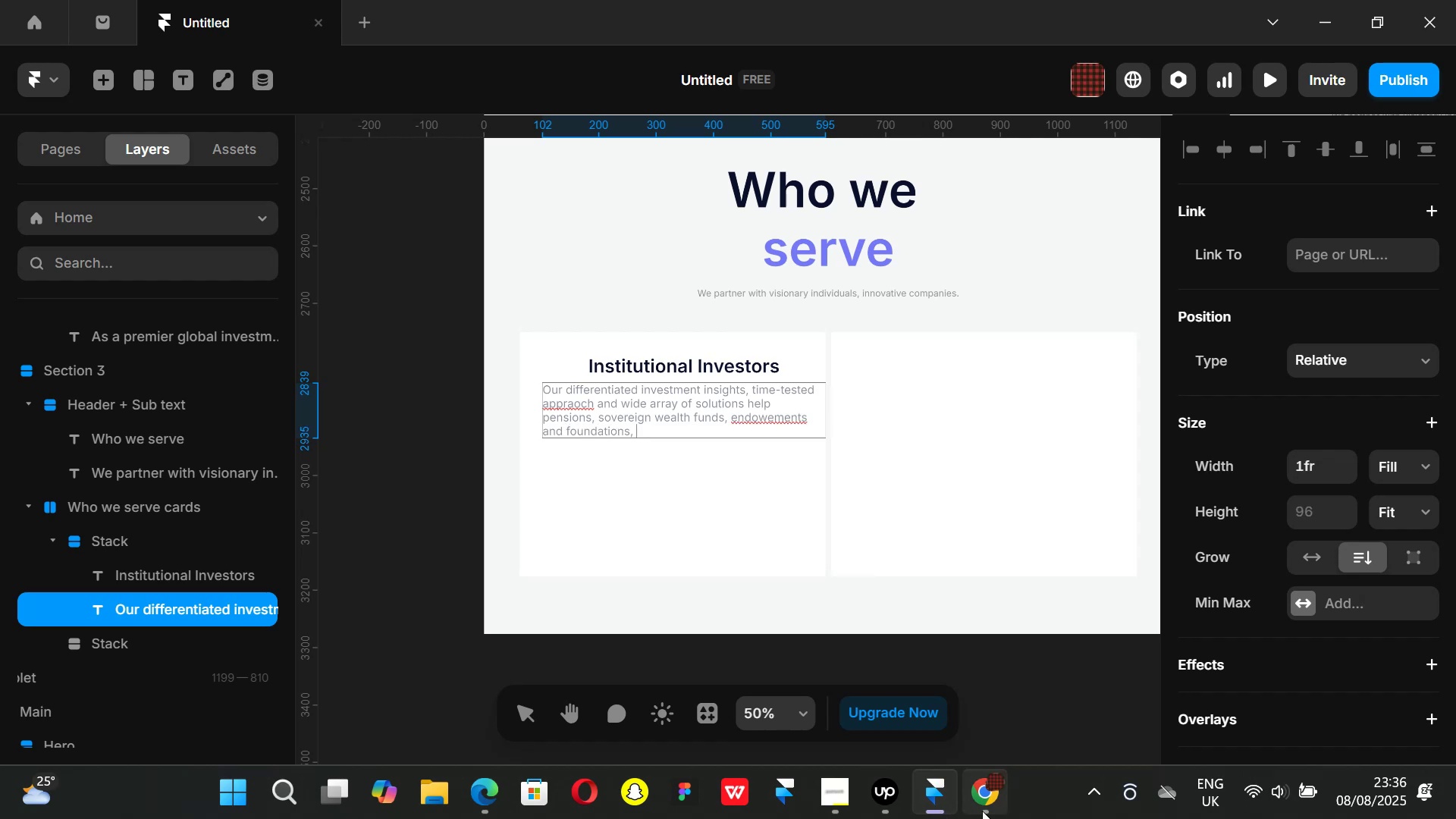 
left_click([982, 811])
 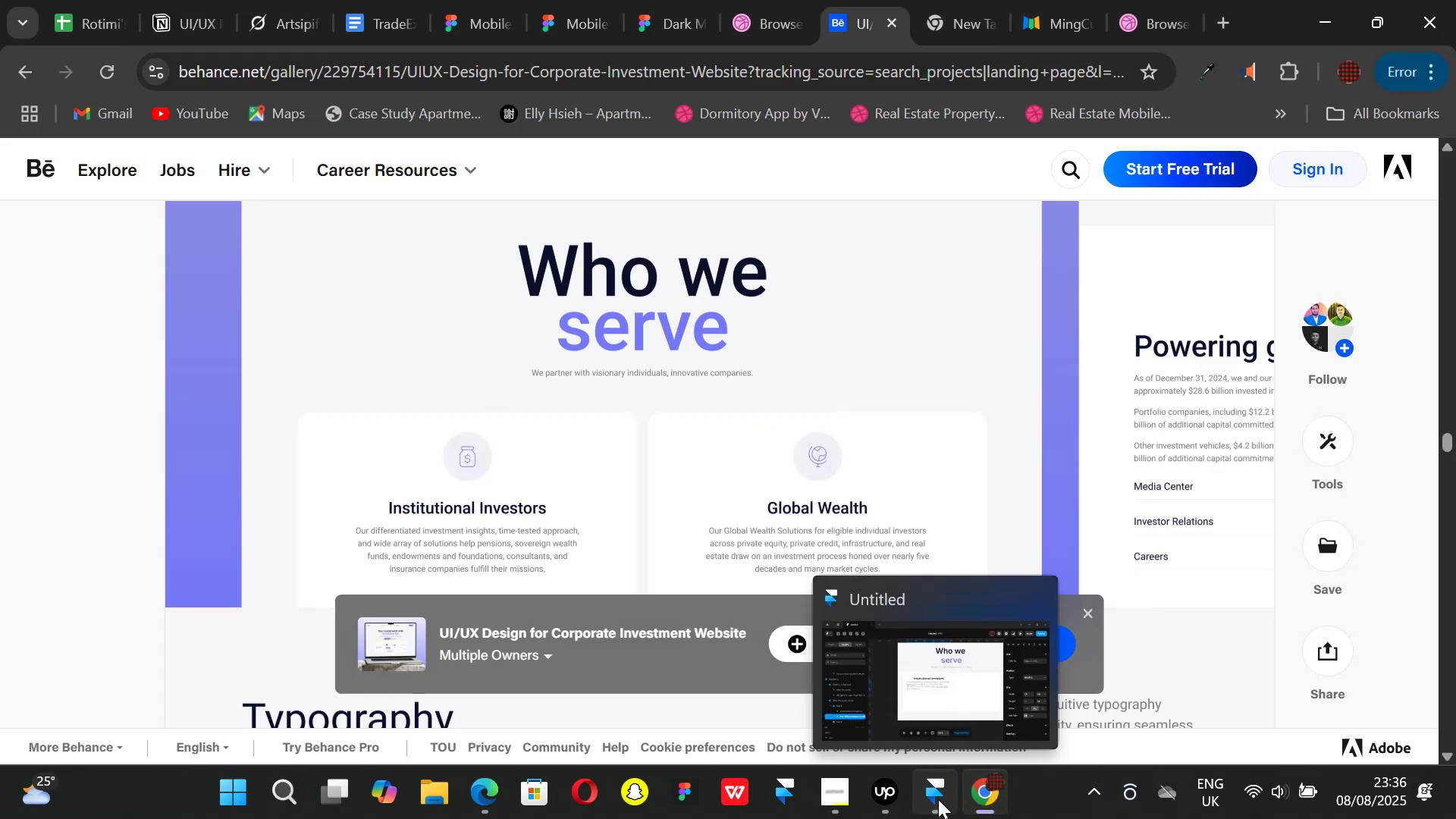 
left_click([938, 799])
 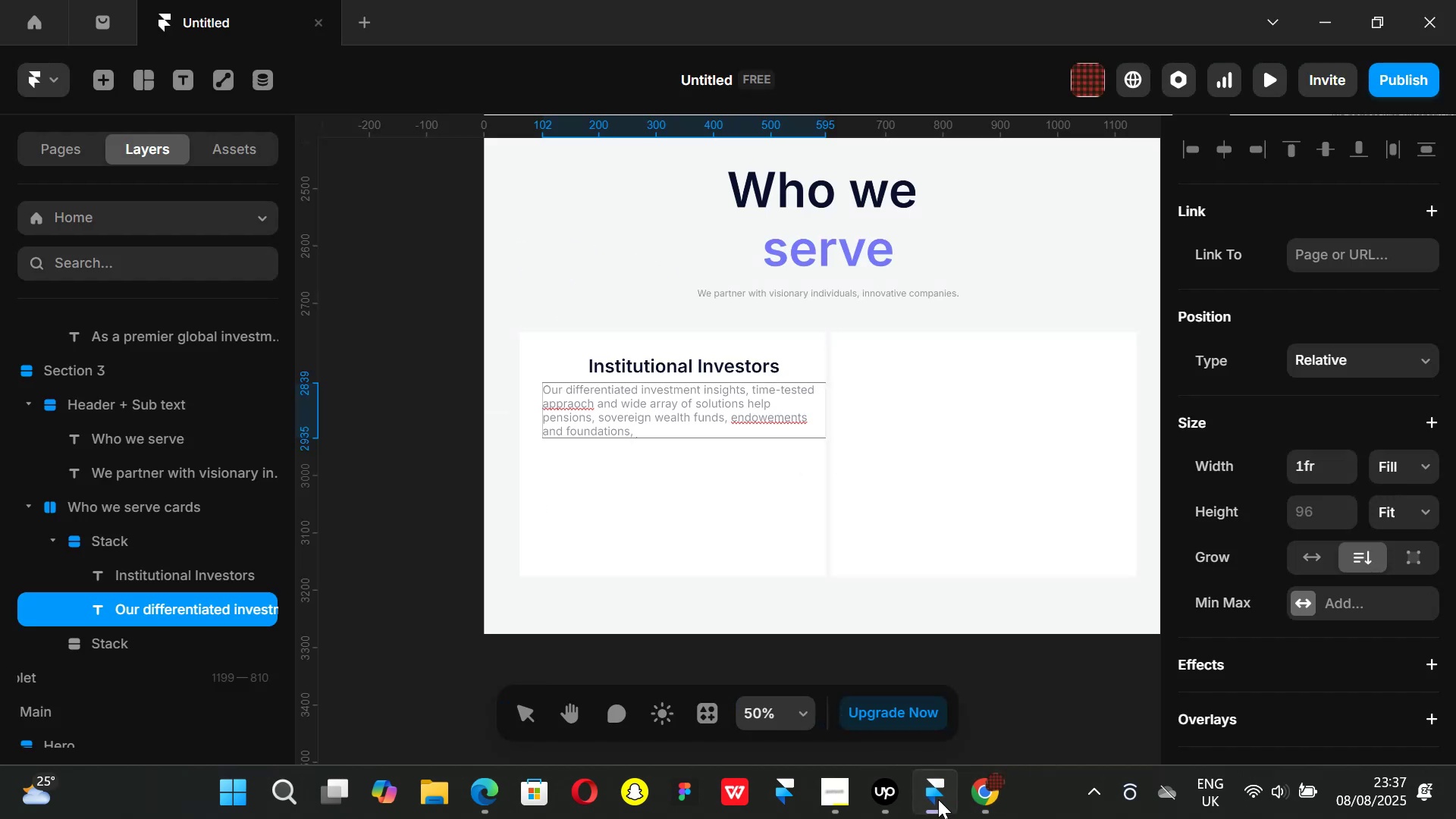 
type(consultatns an)
key(Backspace)
key(Backspace)
key(Backspace)
key(Backspace)
key(Backspace)
key(Backspace)
type(nts and insurance companies fulfil )
key(Backspace)
type(l their missions)
 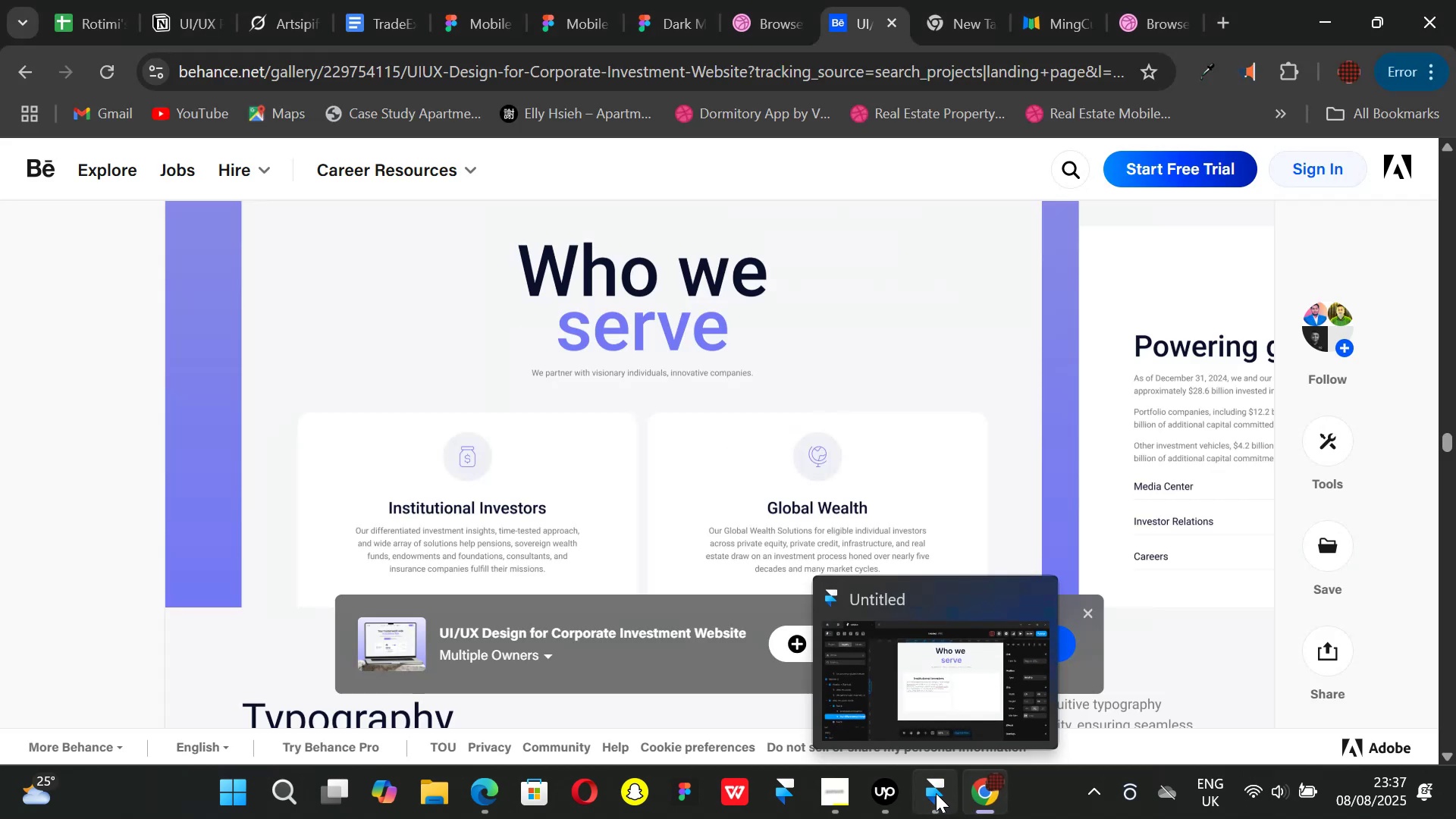 
wait(6.15)
 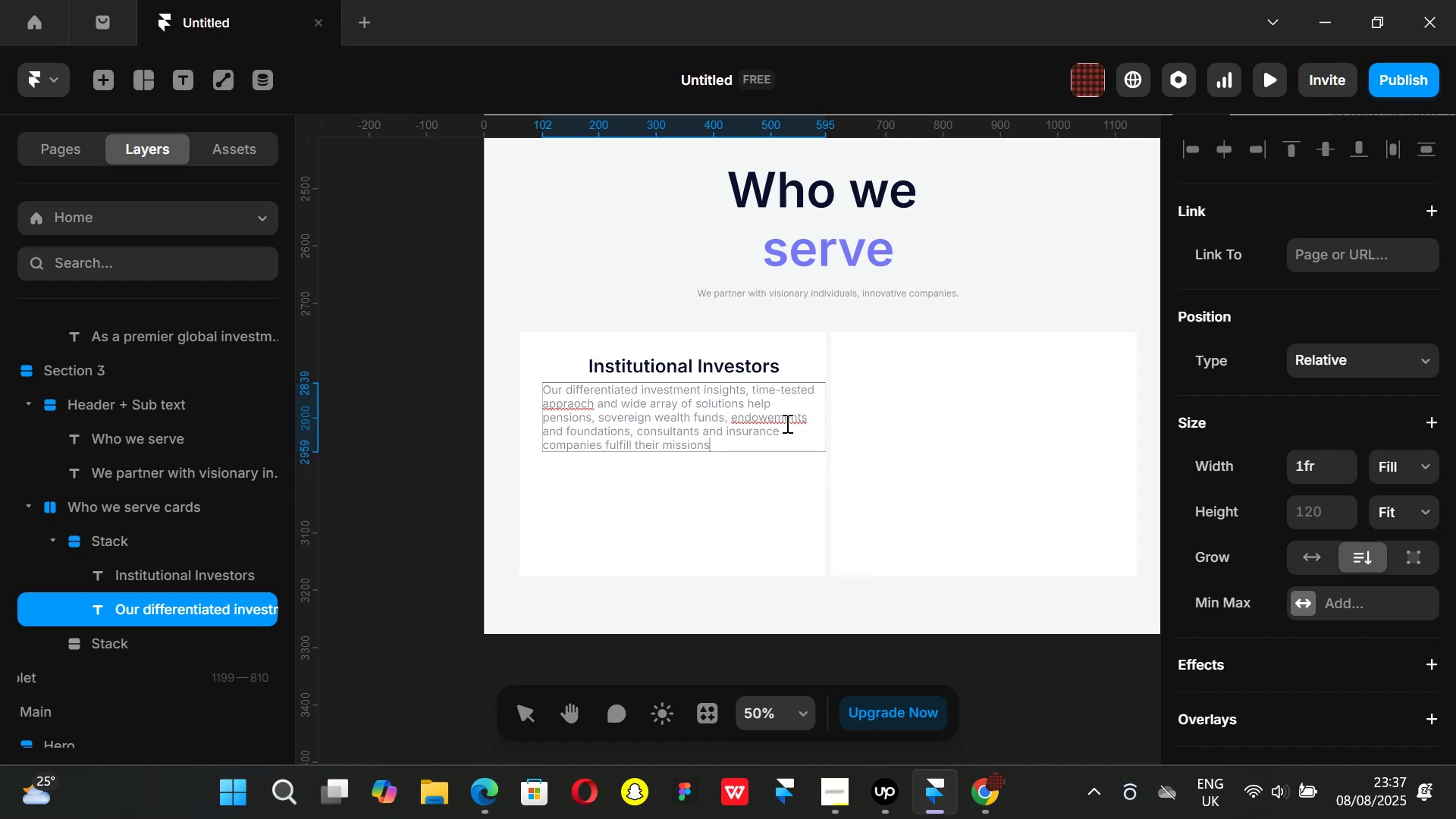 
left_click([930, 790])
 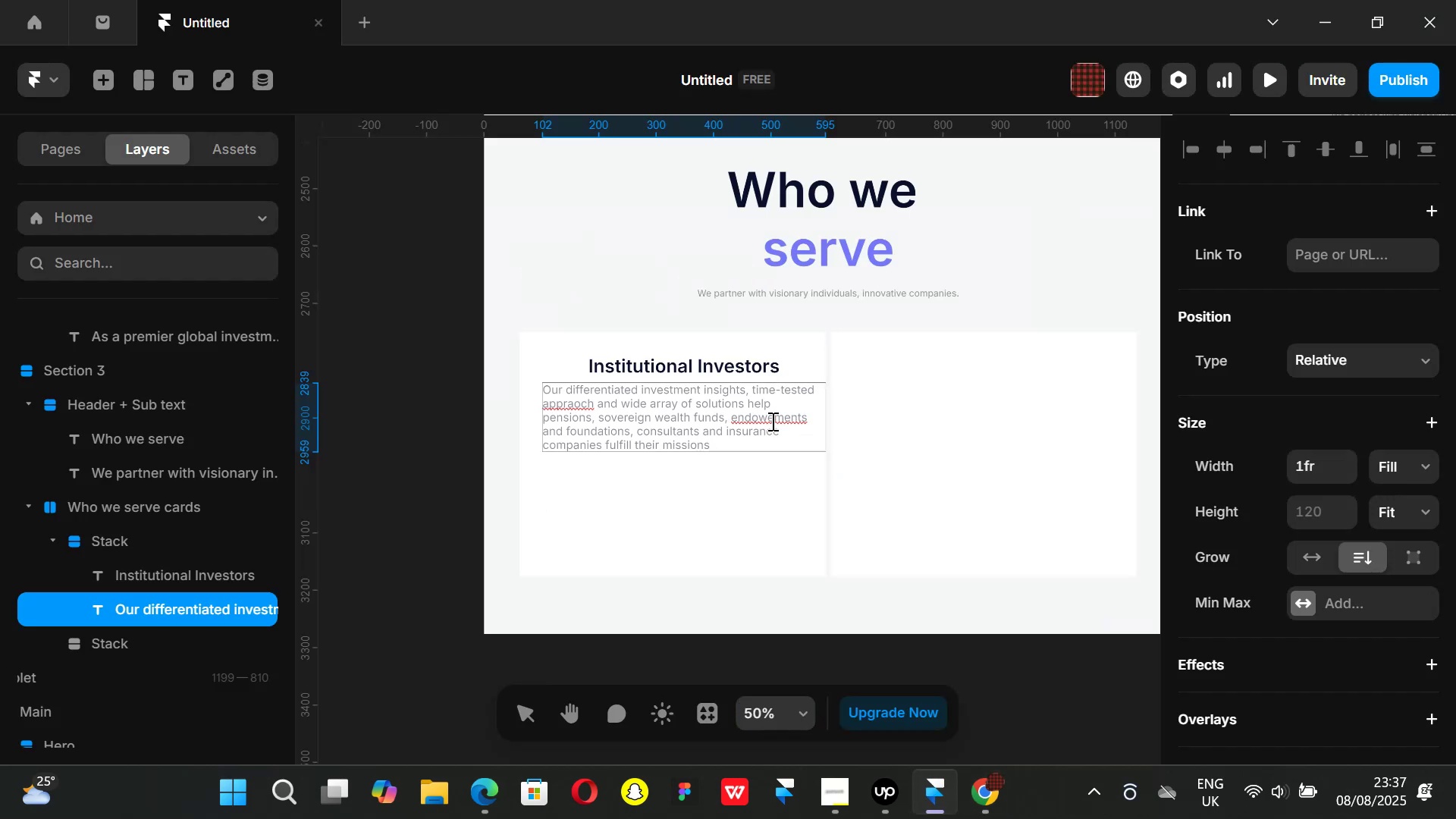 
left_click([771, 420])
 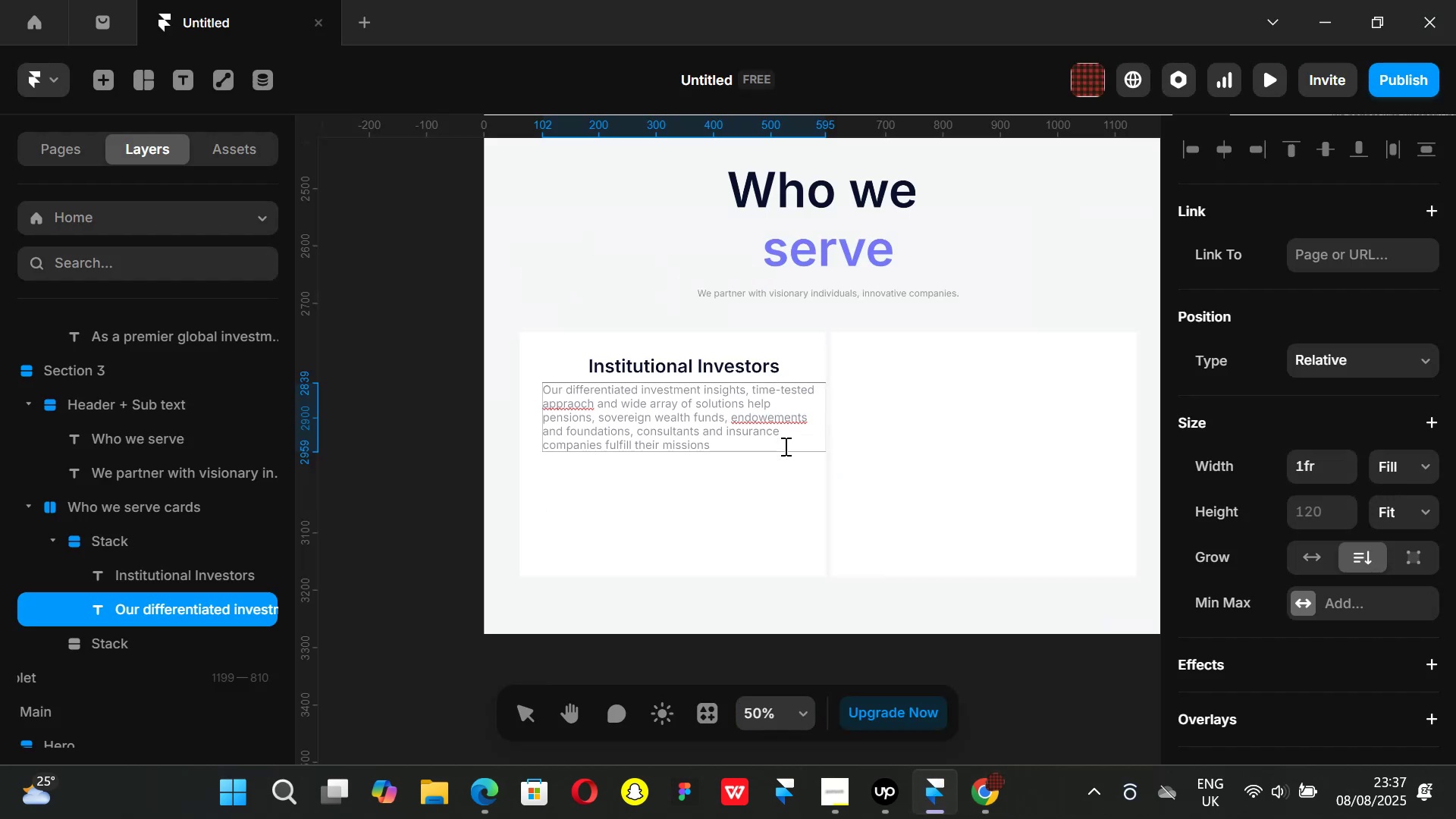 
key(Backspace)
 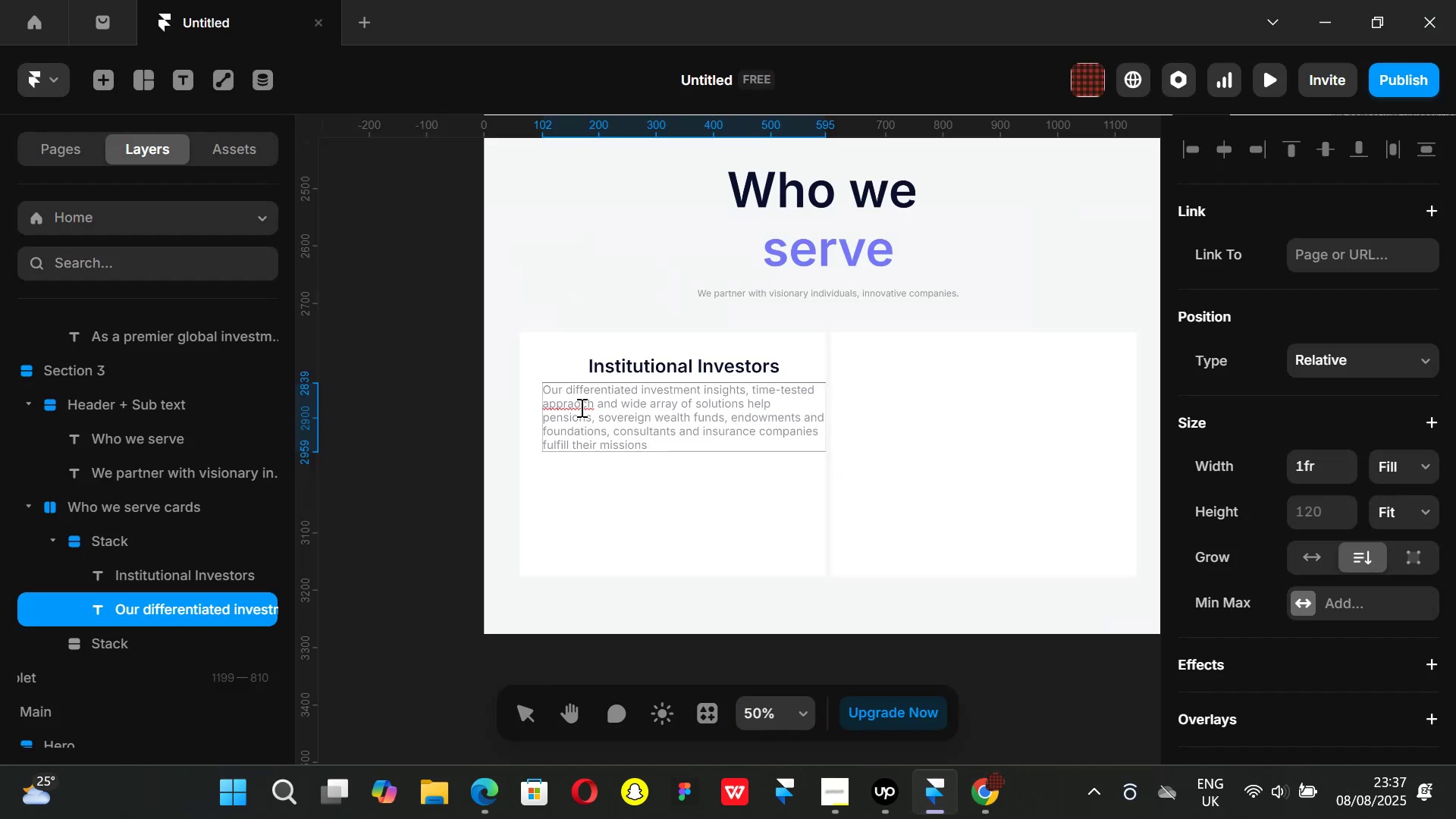 
left_click([592, 405])
 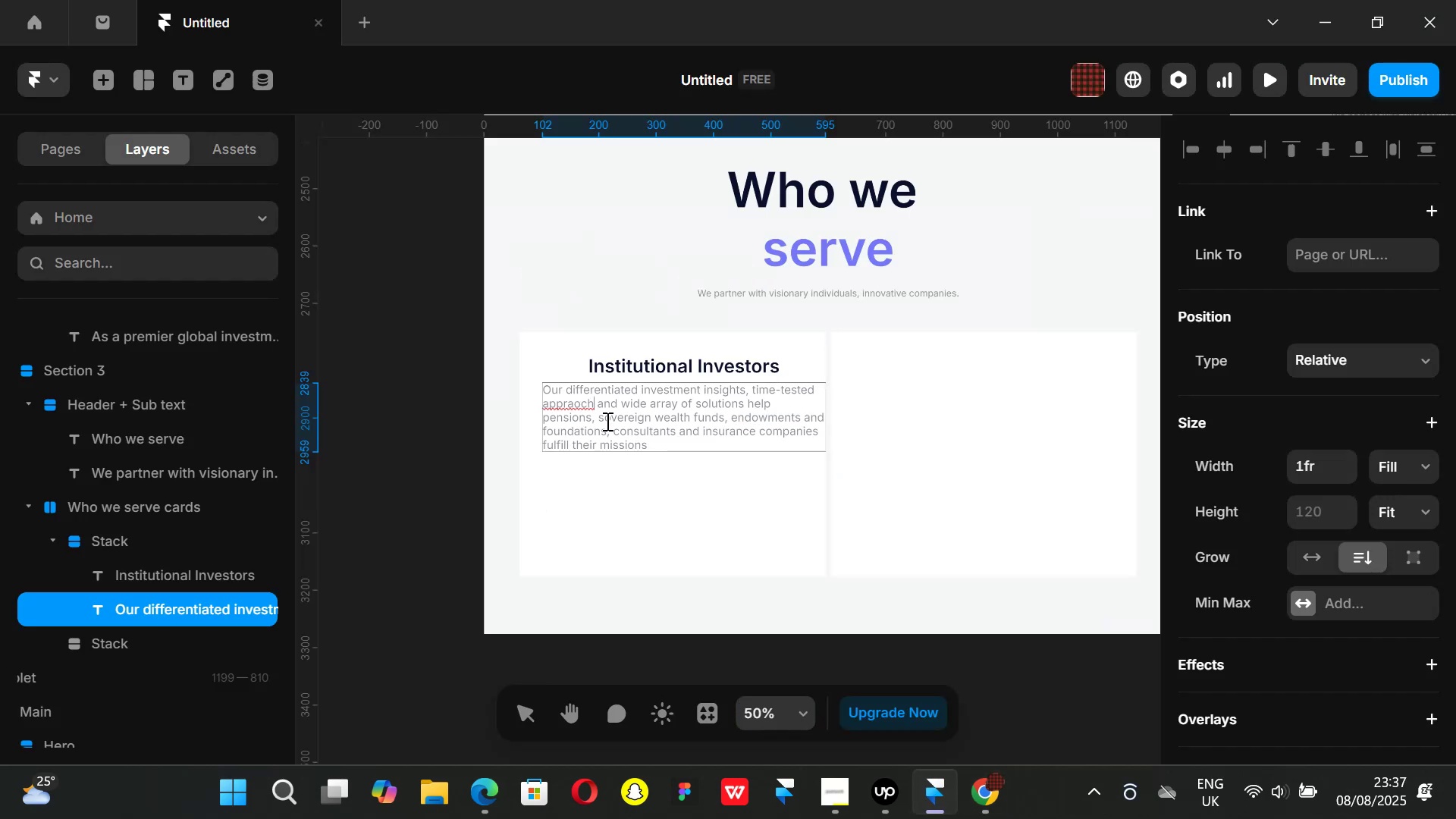 
key(Backspace)
key(Backspace)
key(Backspace)
key(Backspace)
type(oach)
 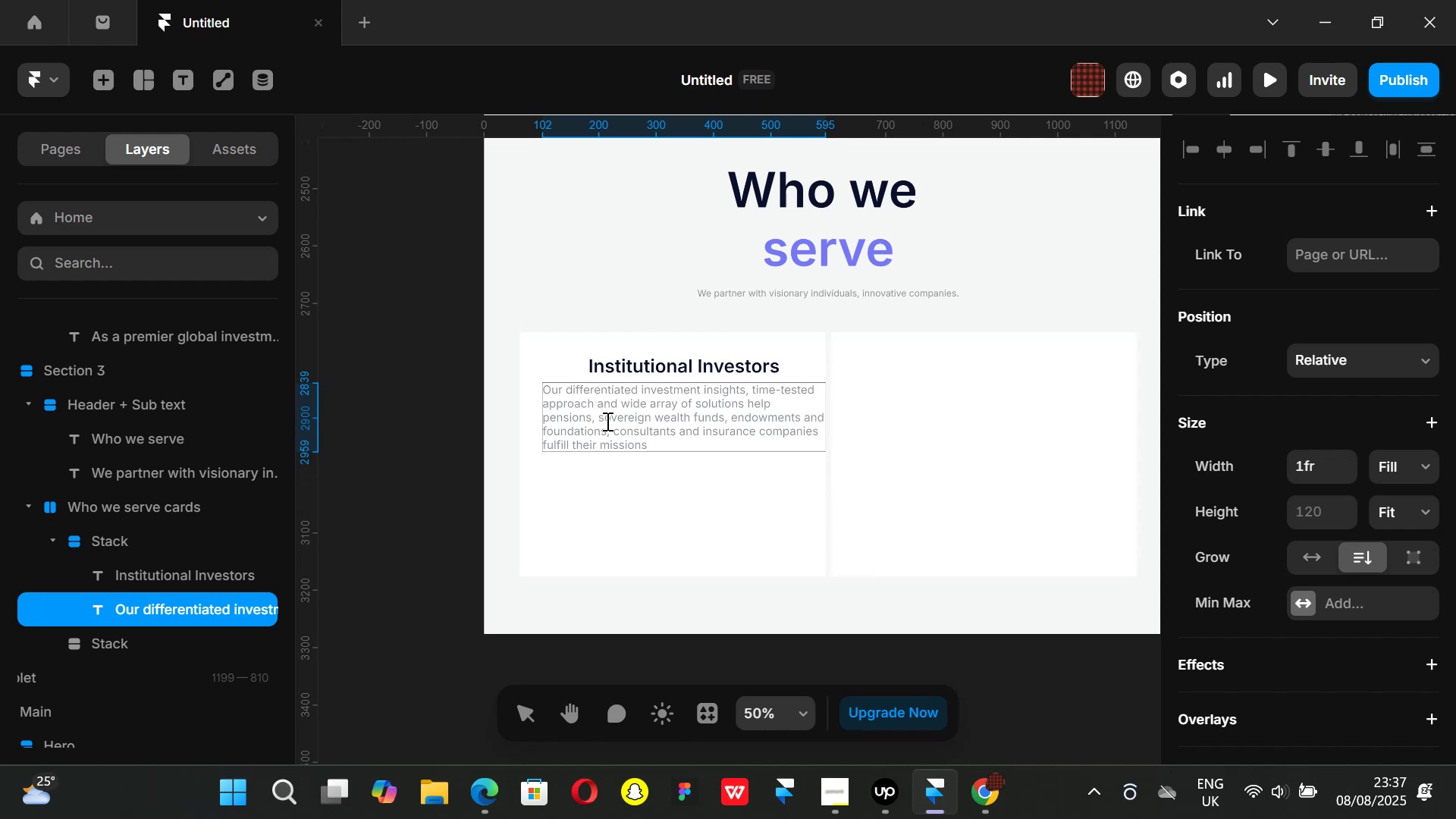 
wait(22.78)
 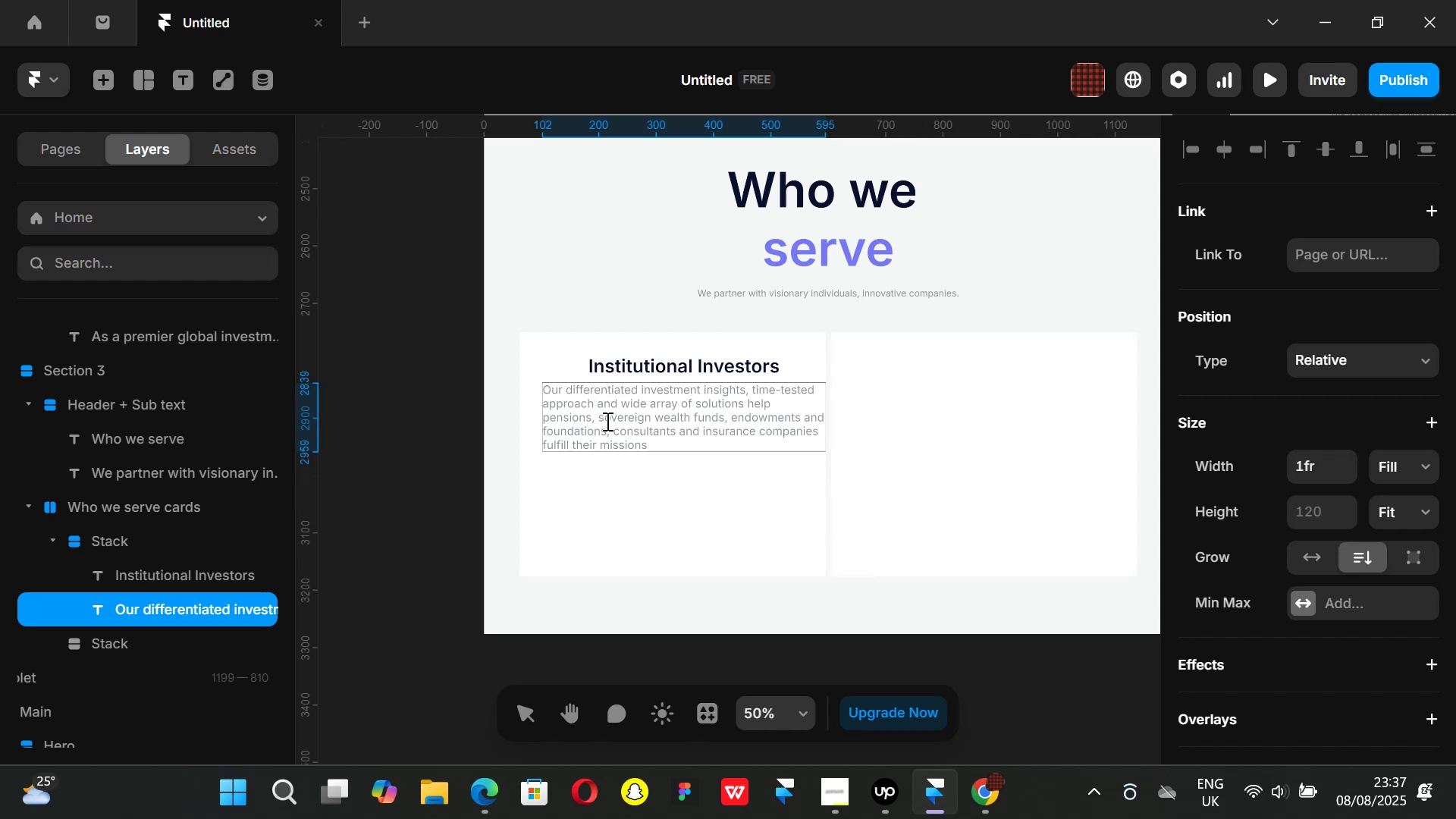 
left_click_drag(start_coordinate=[986, 798], to_coordinate=[982, 798])
 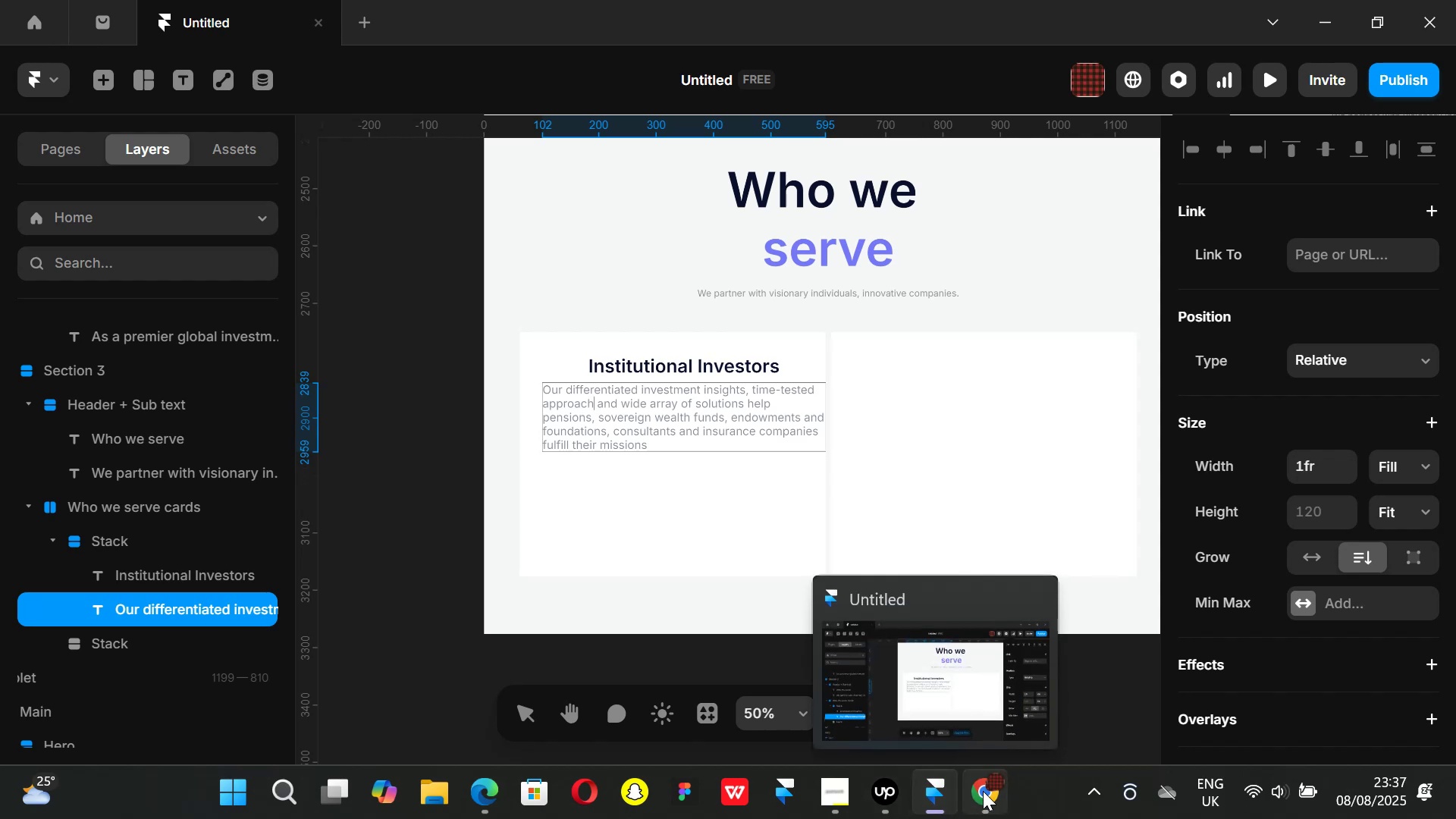 
left_click([976, 792])
 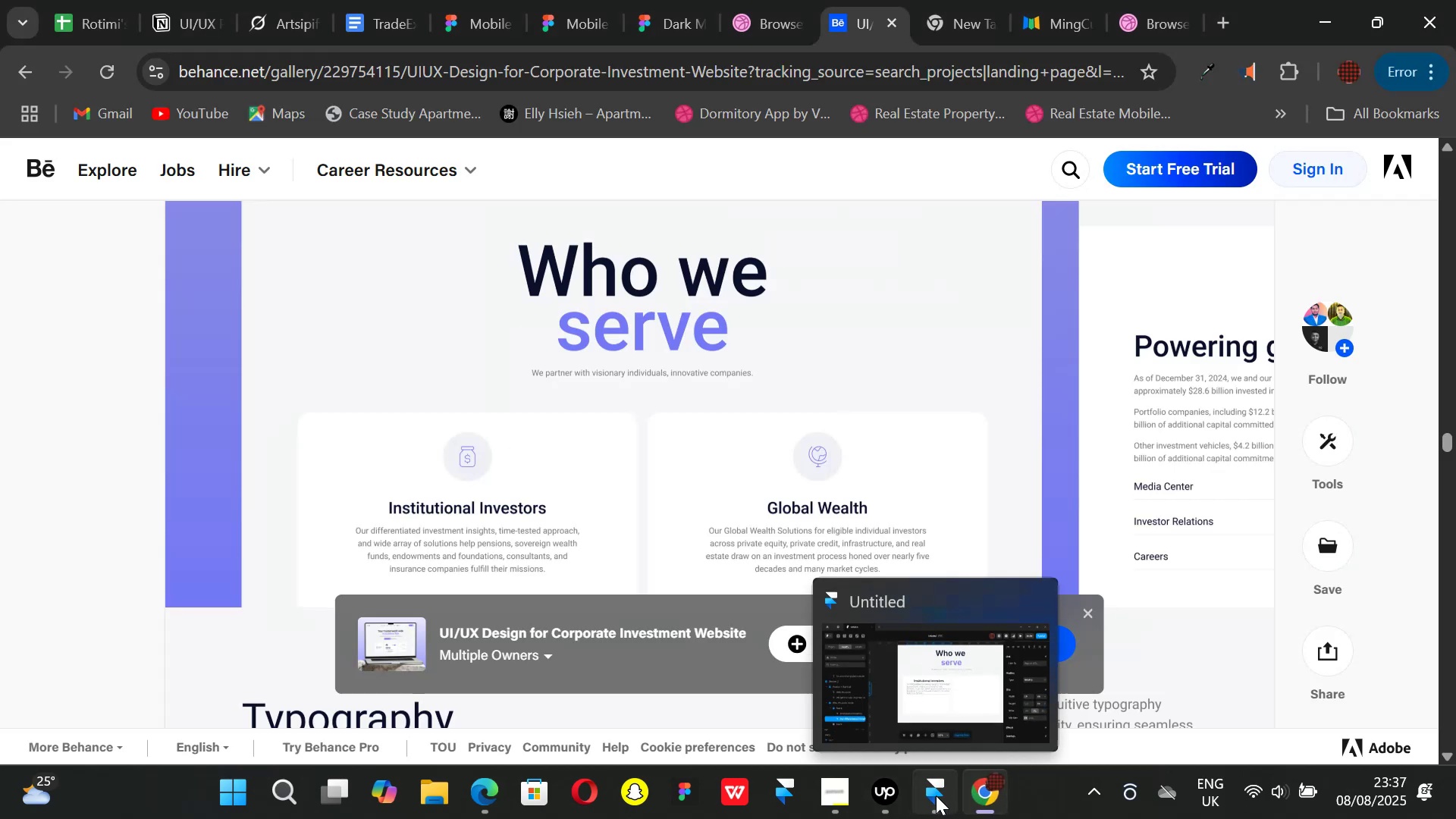 
left_click([936, 795])
 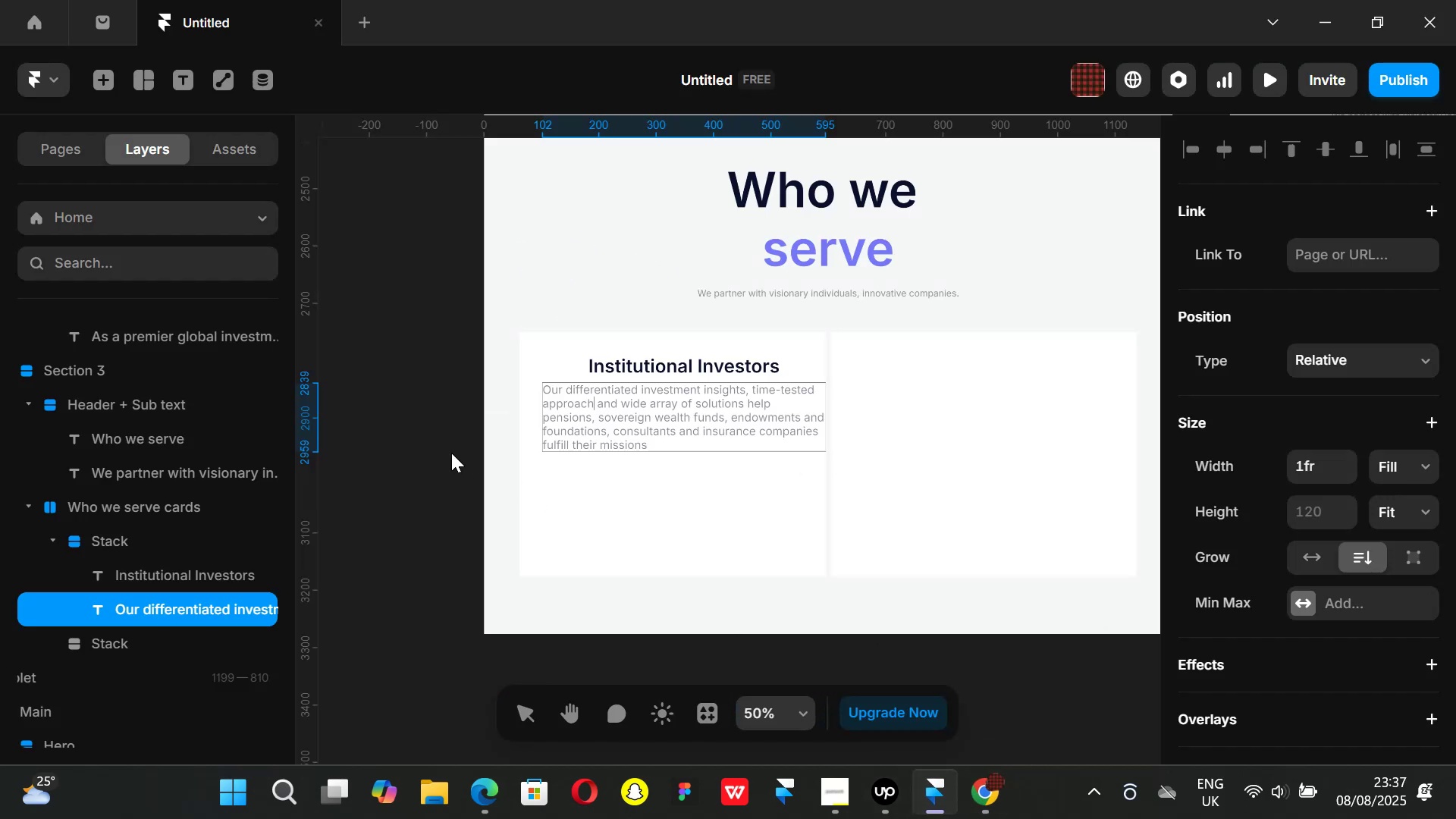 
left_click([448, 450])
 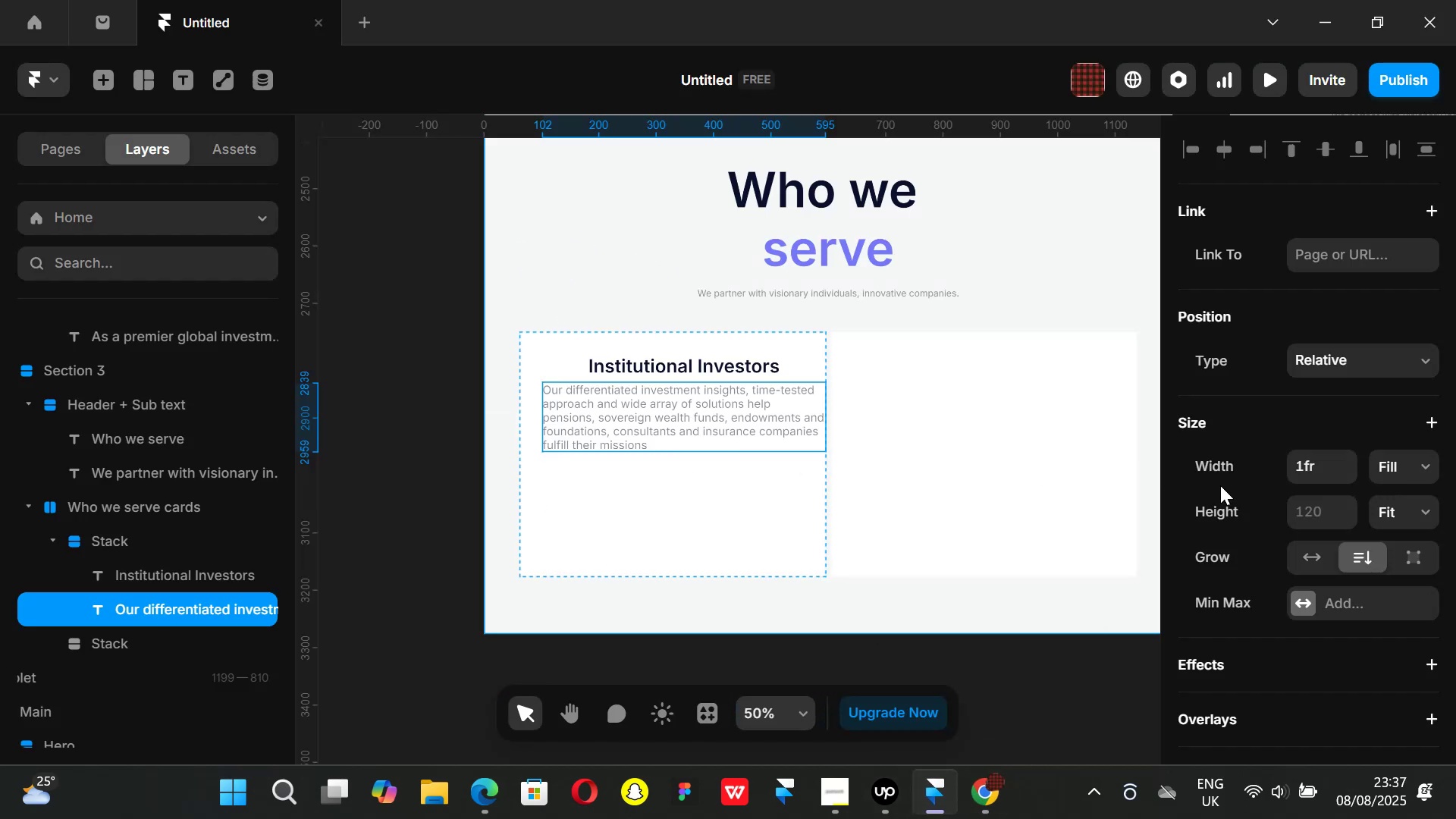 
scroll: coordinate [1335, 488], scroll_direction: down, amount: 1.0
 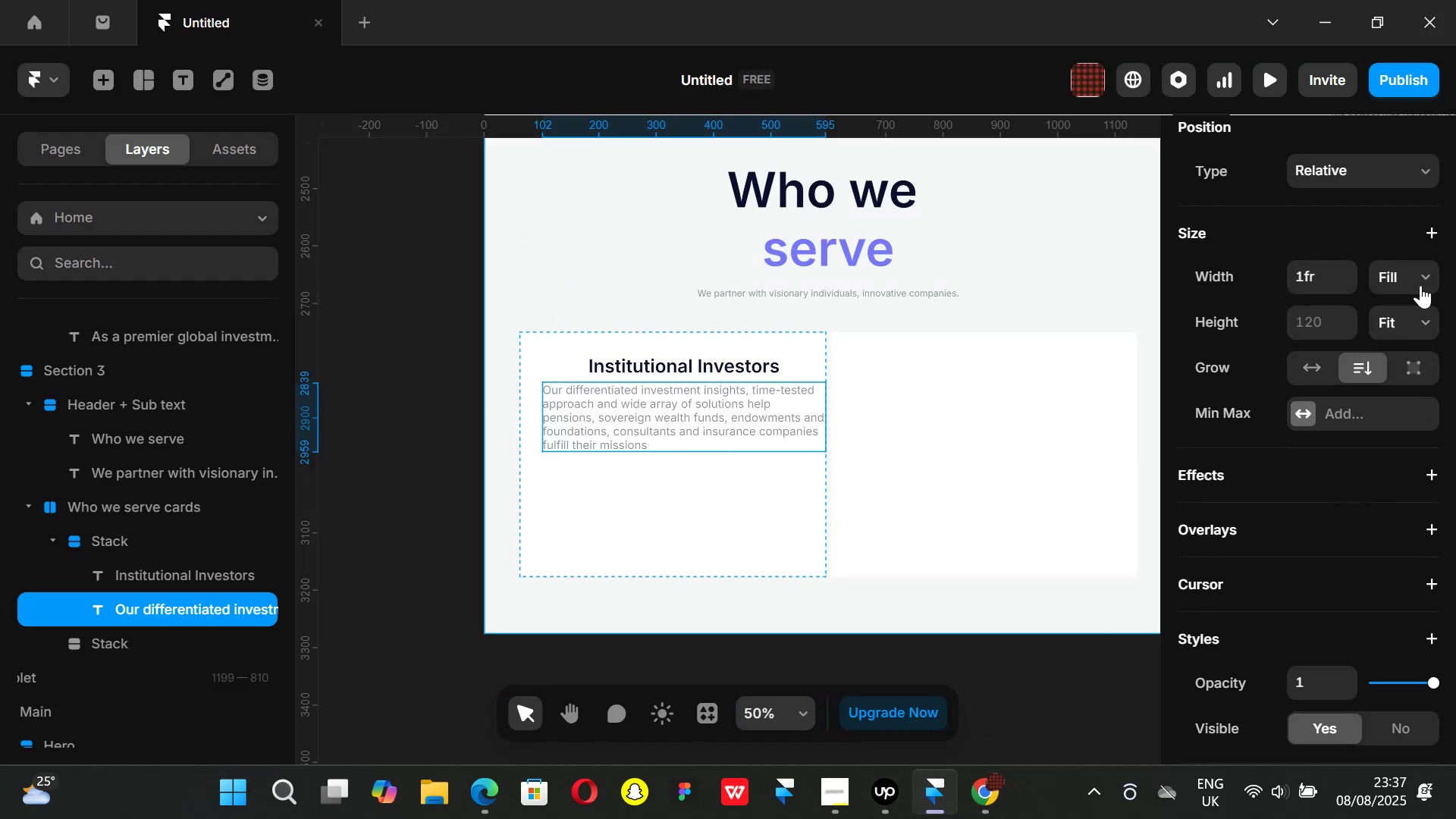 
left_click([1420, 281])
 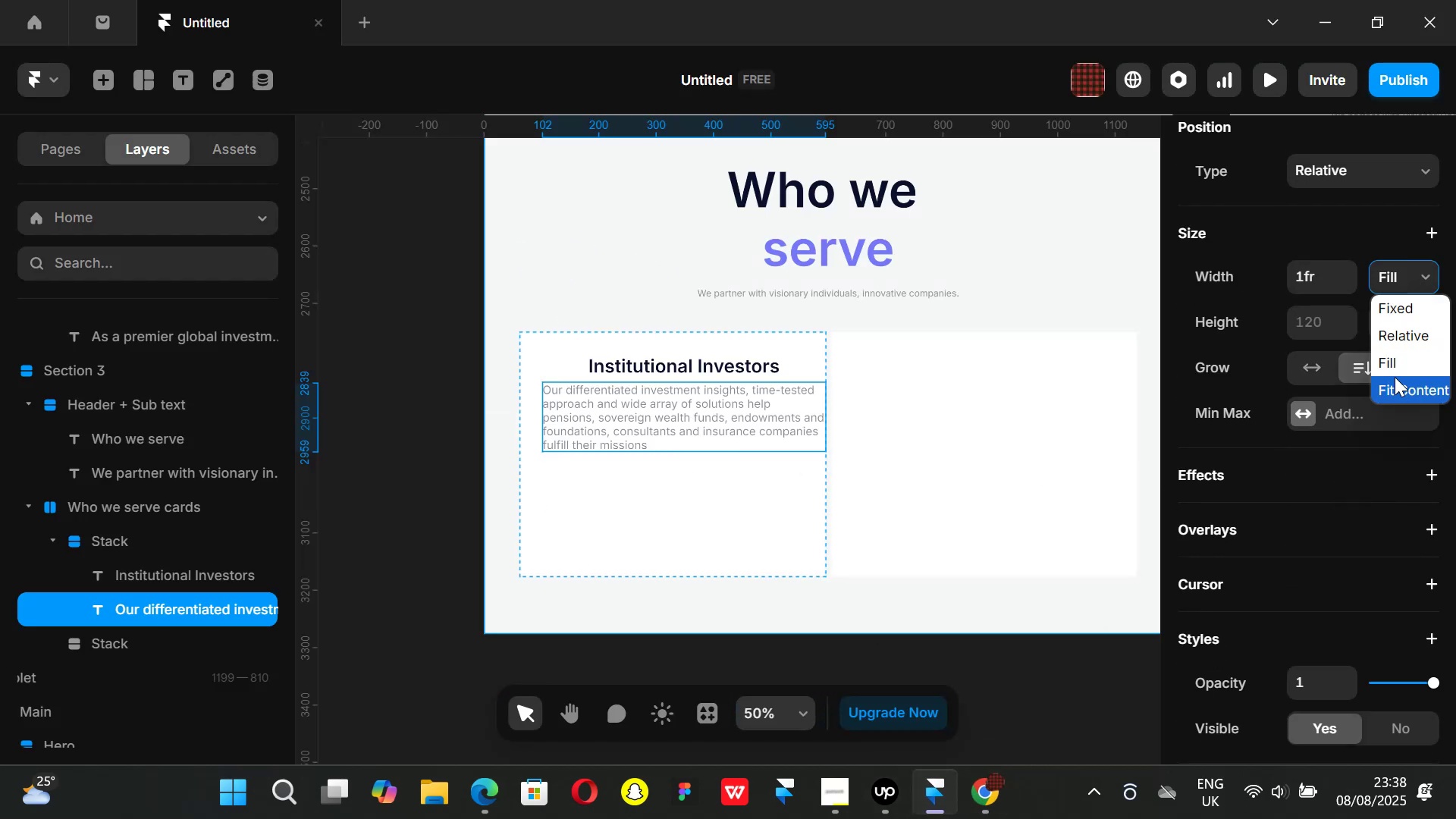 
left_click([1397, 383])
 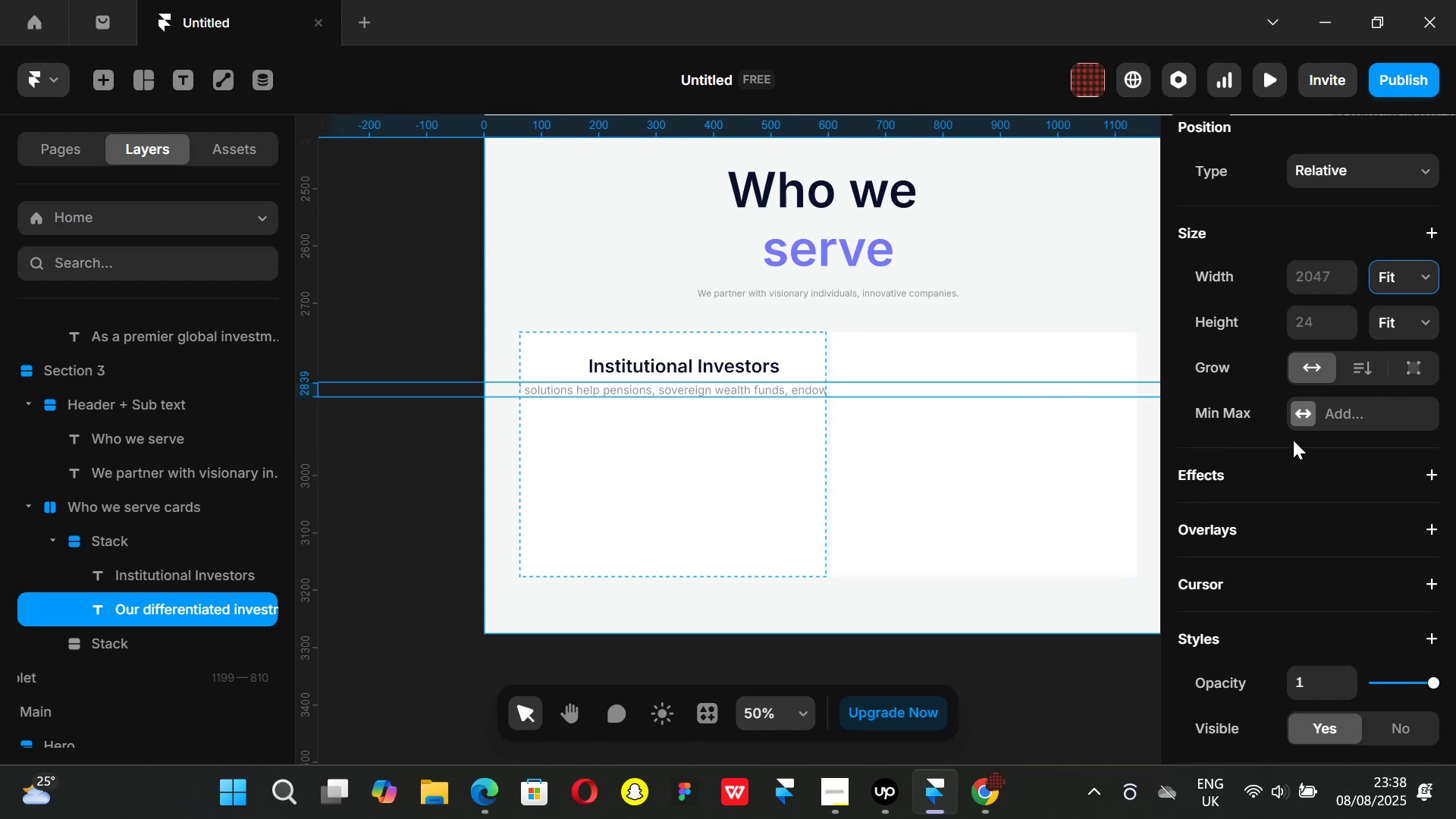 
key(Control+ControlLeft)
 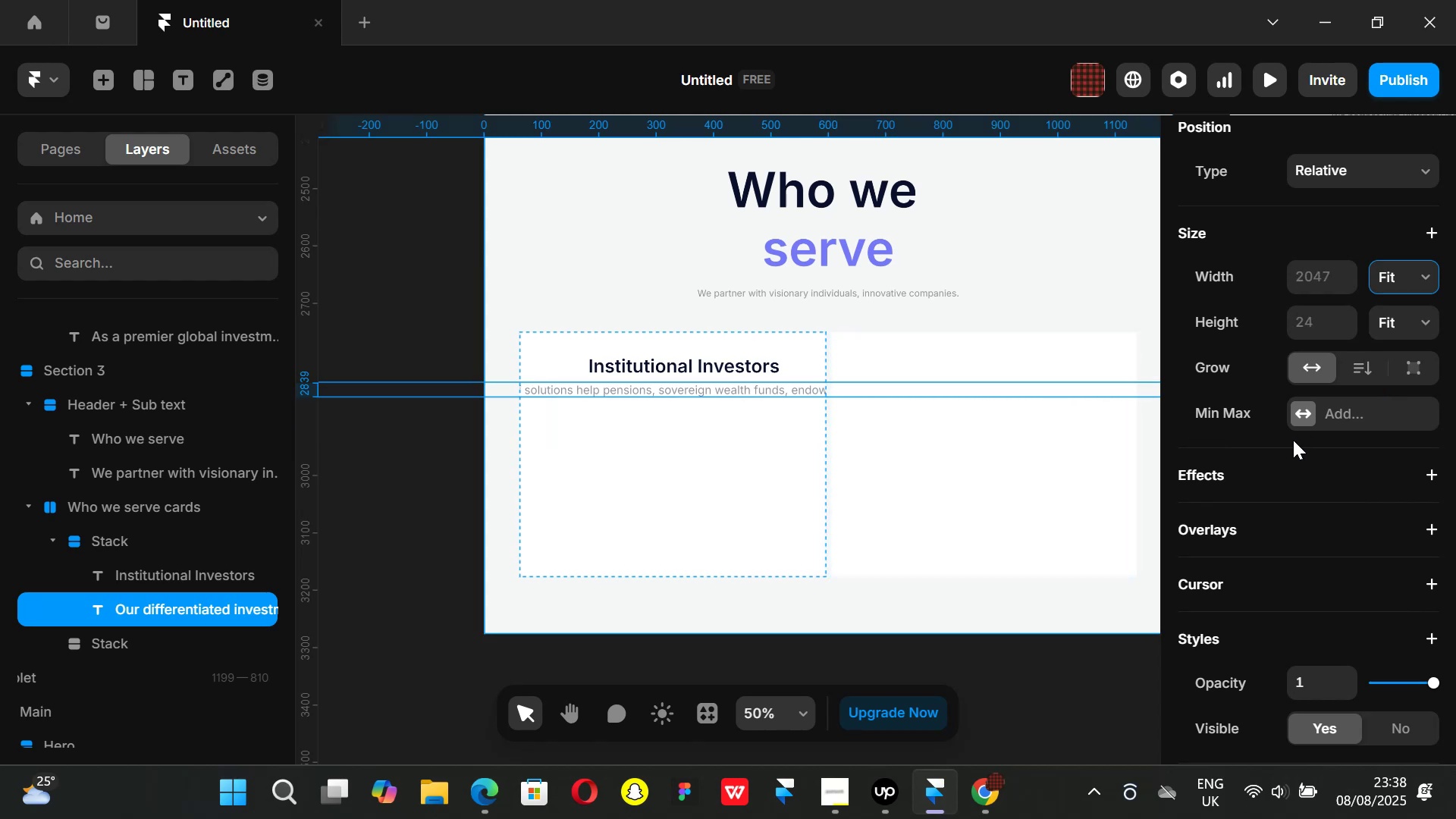 
key(Control+Z)
 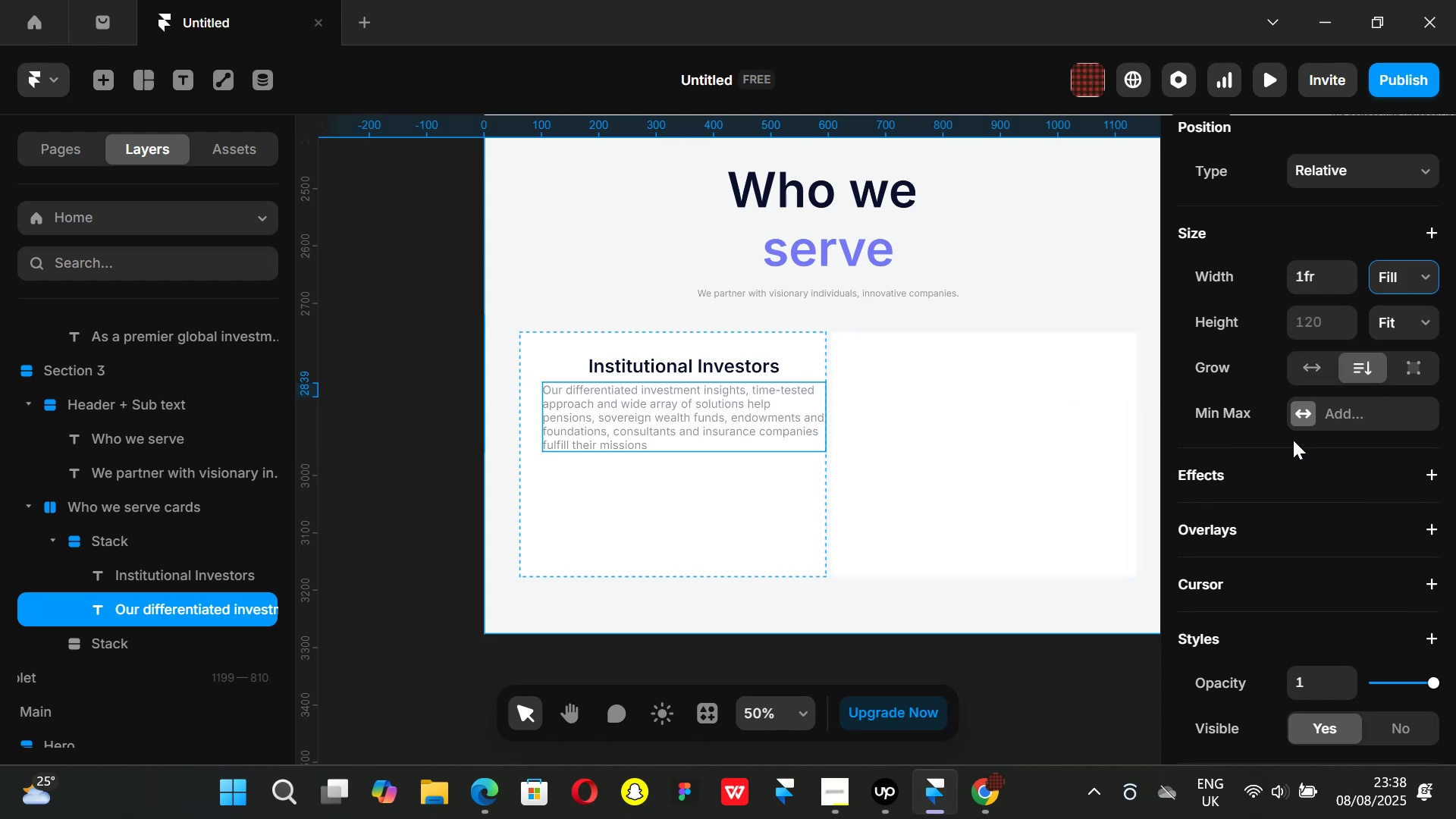 
scroll: coordinate [1315, 449], scroll_direction: down, amount: 3.0
 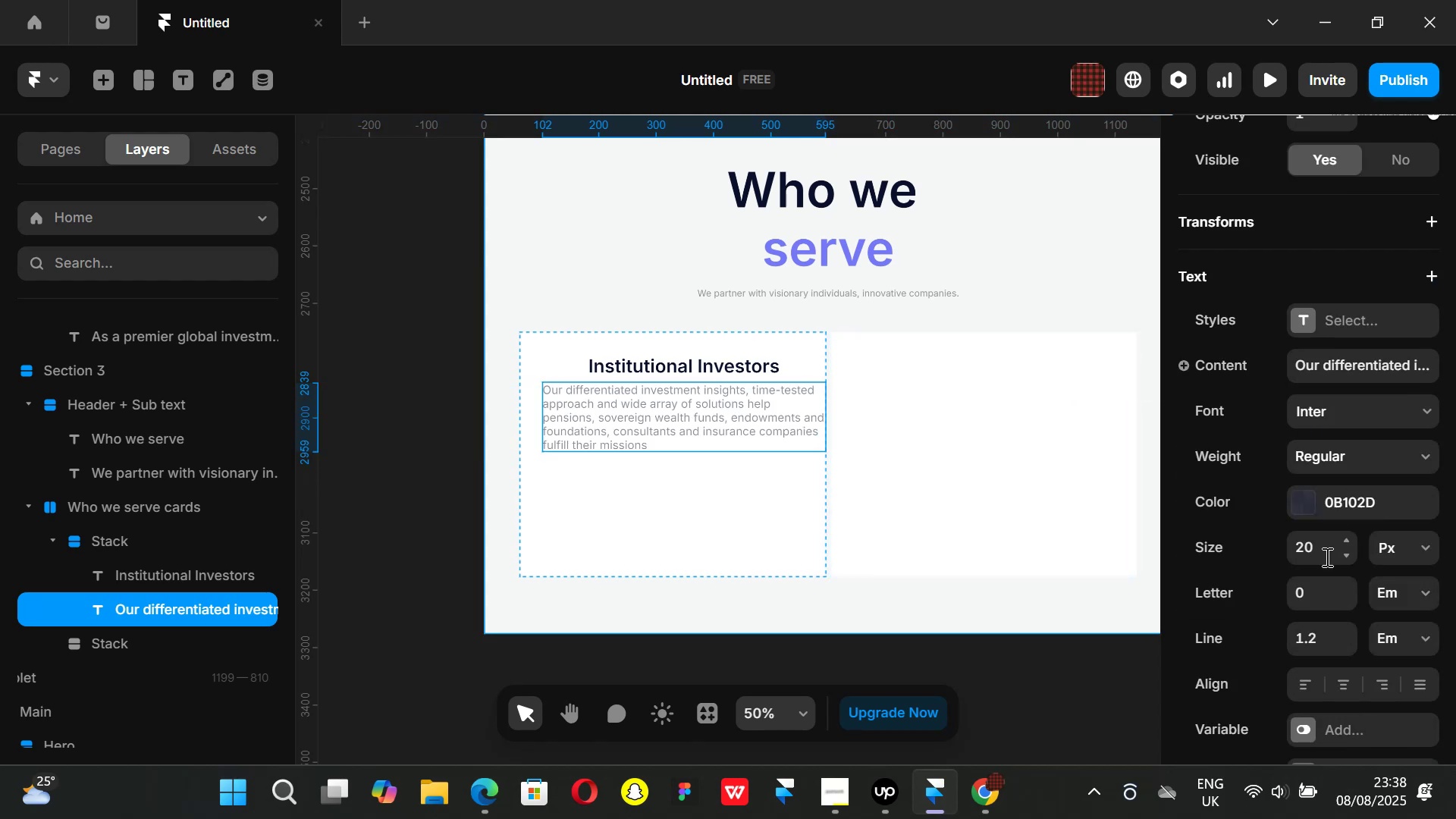 
left_click([1326, 550])
 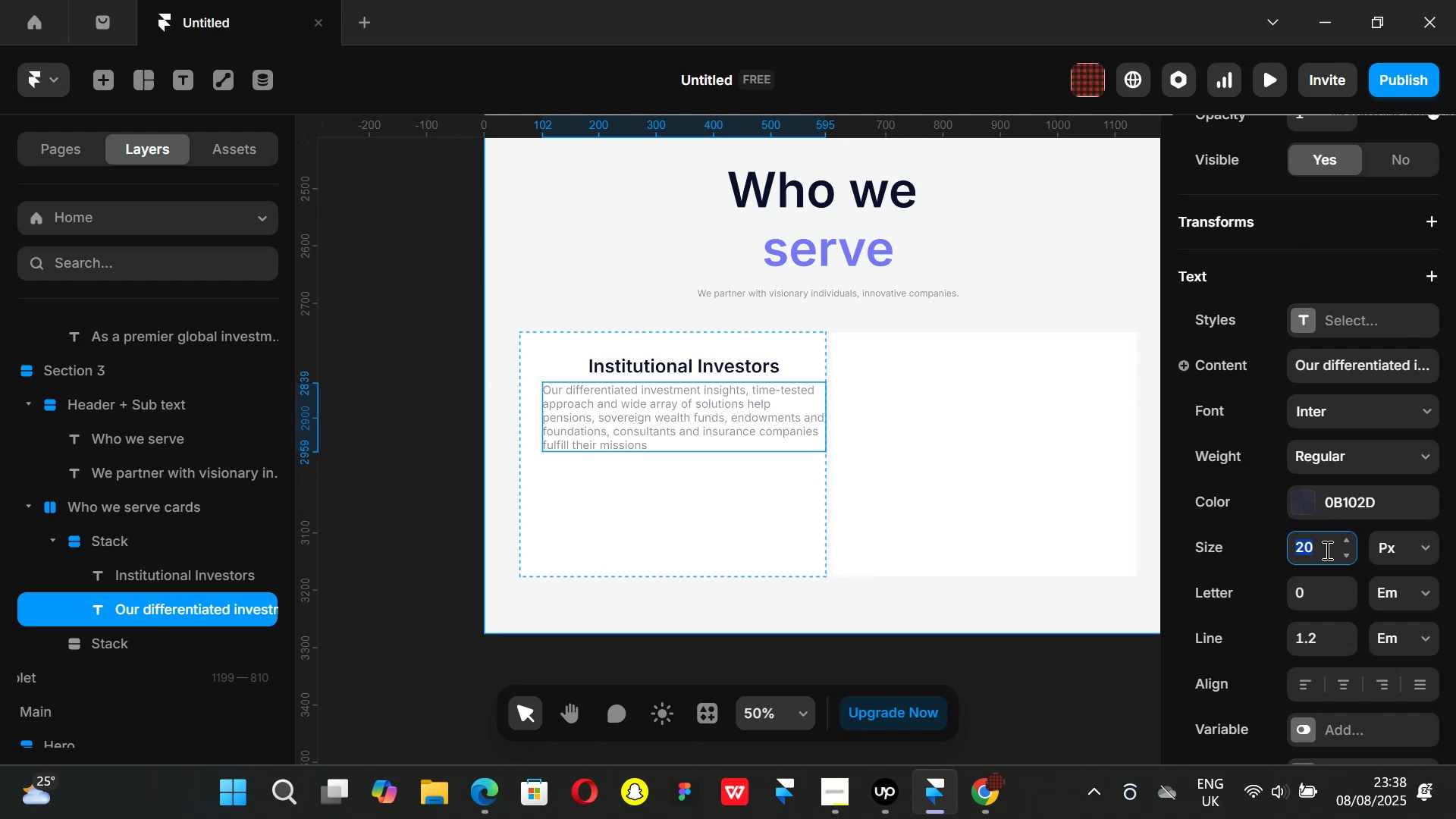 
key(1)
 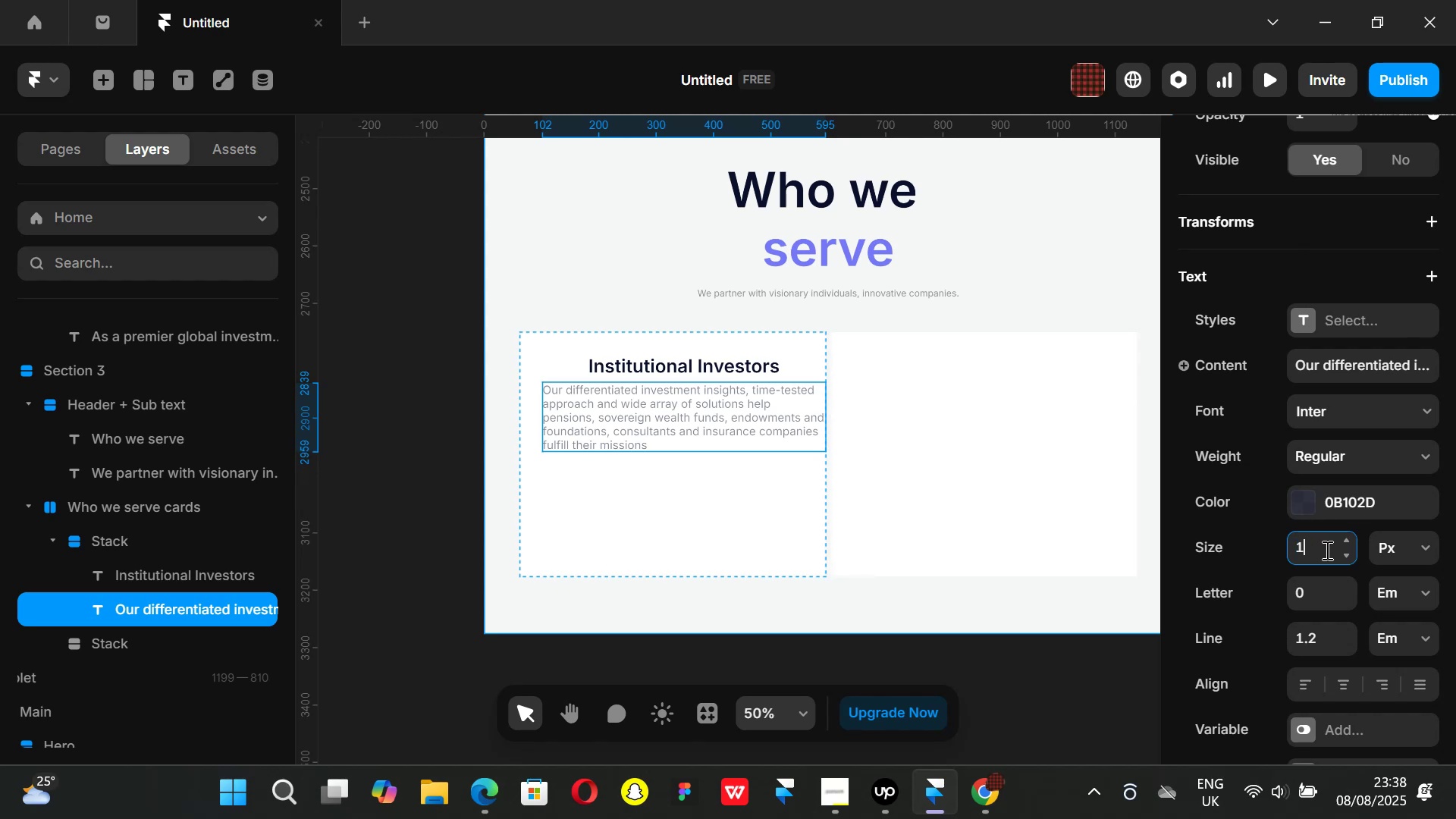 
key(6)
 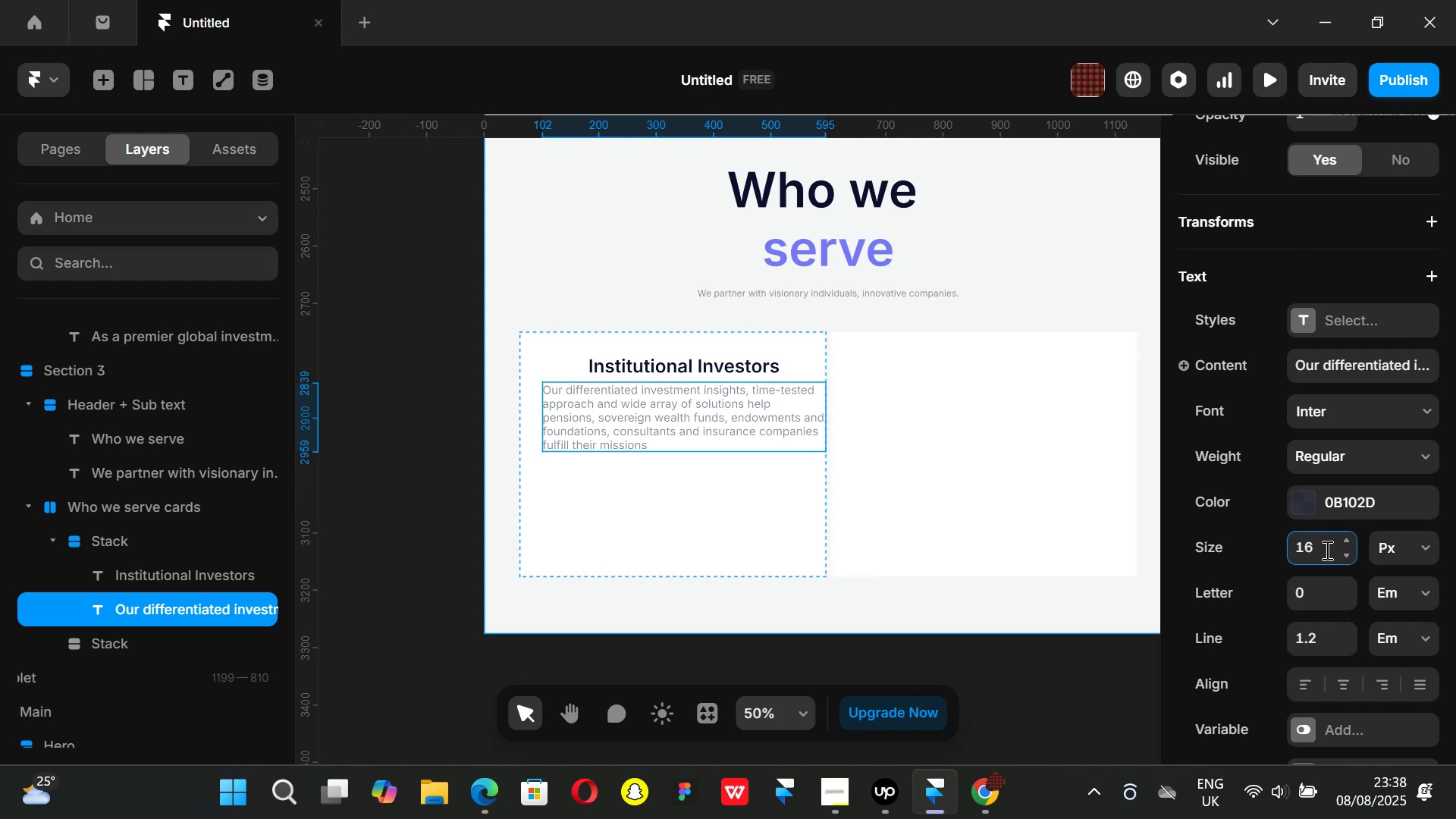 
key(Enter)
 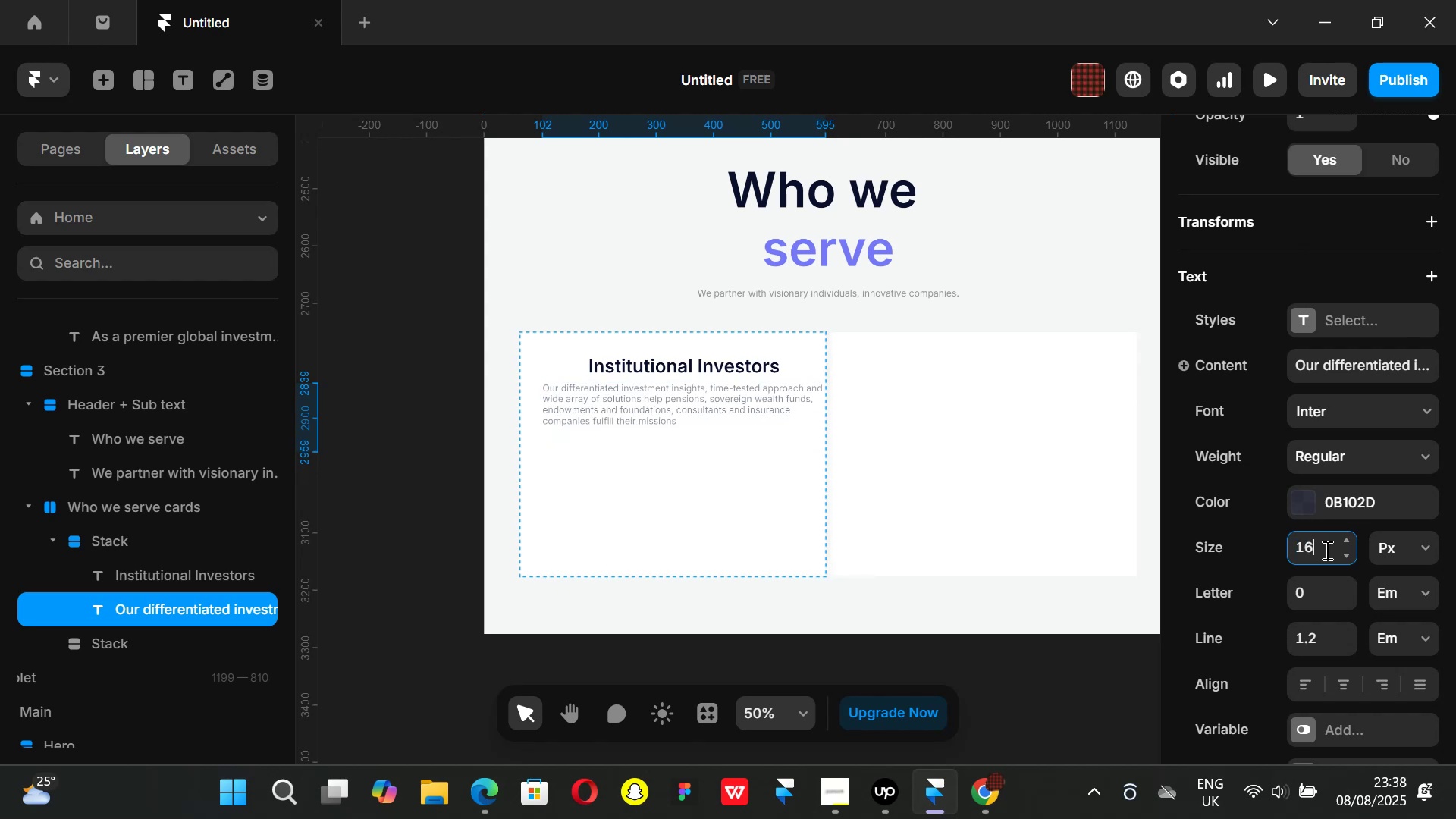 
key(Backspace)
 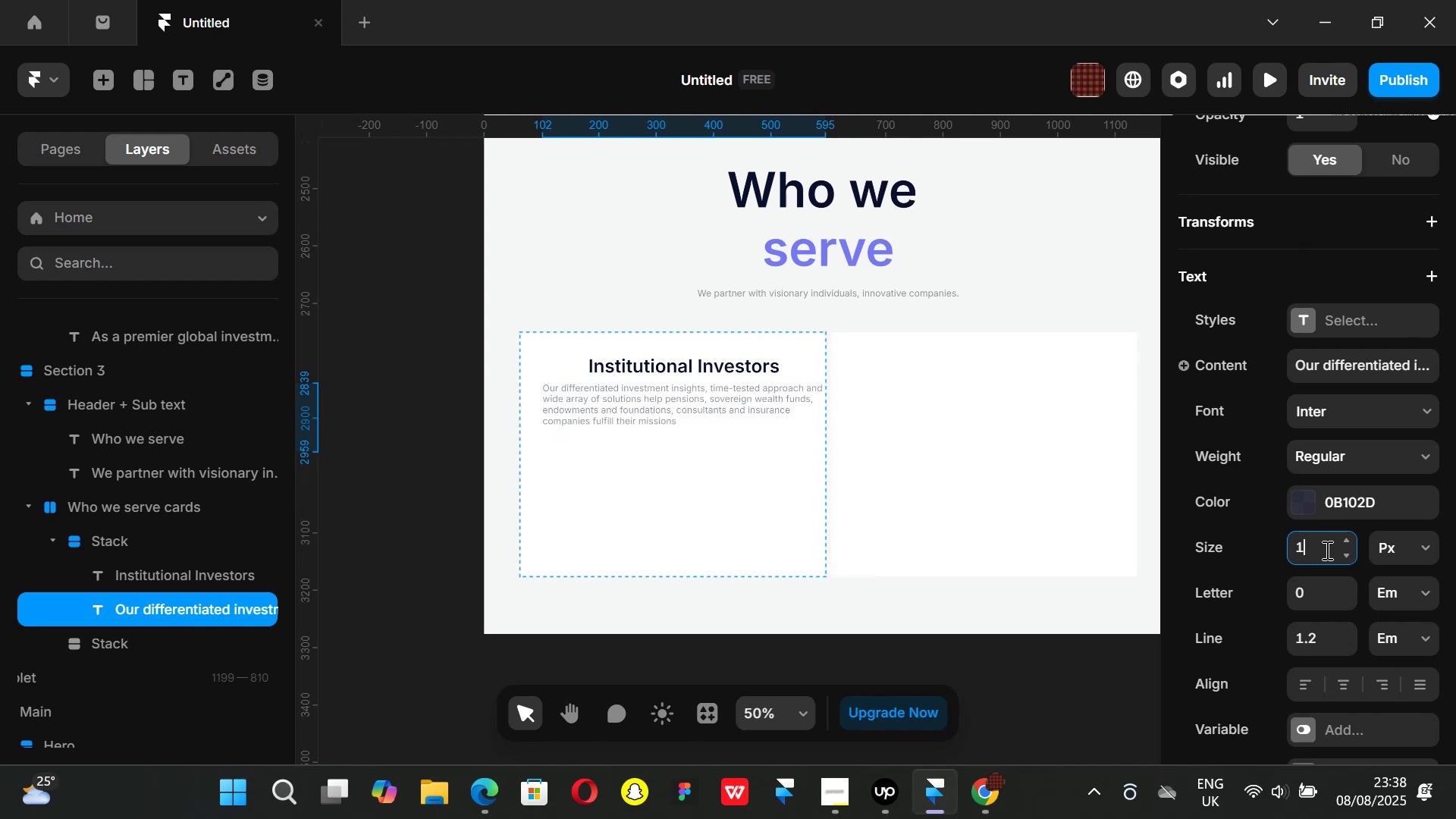 
key(8)
 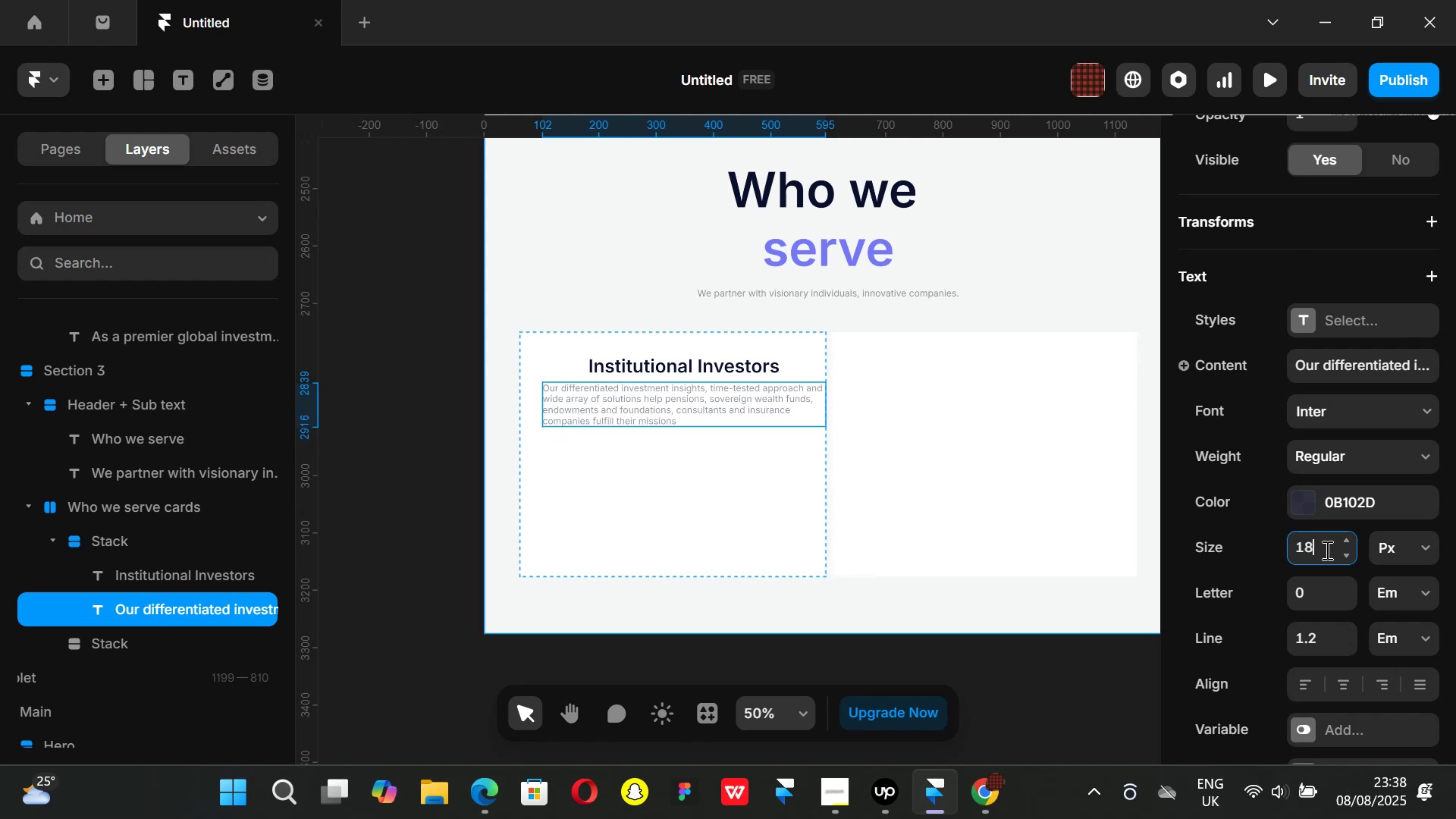 
key(Enter)
 